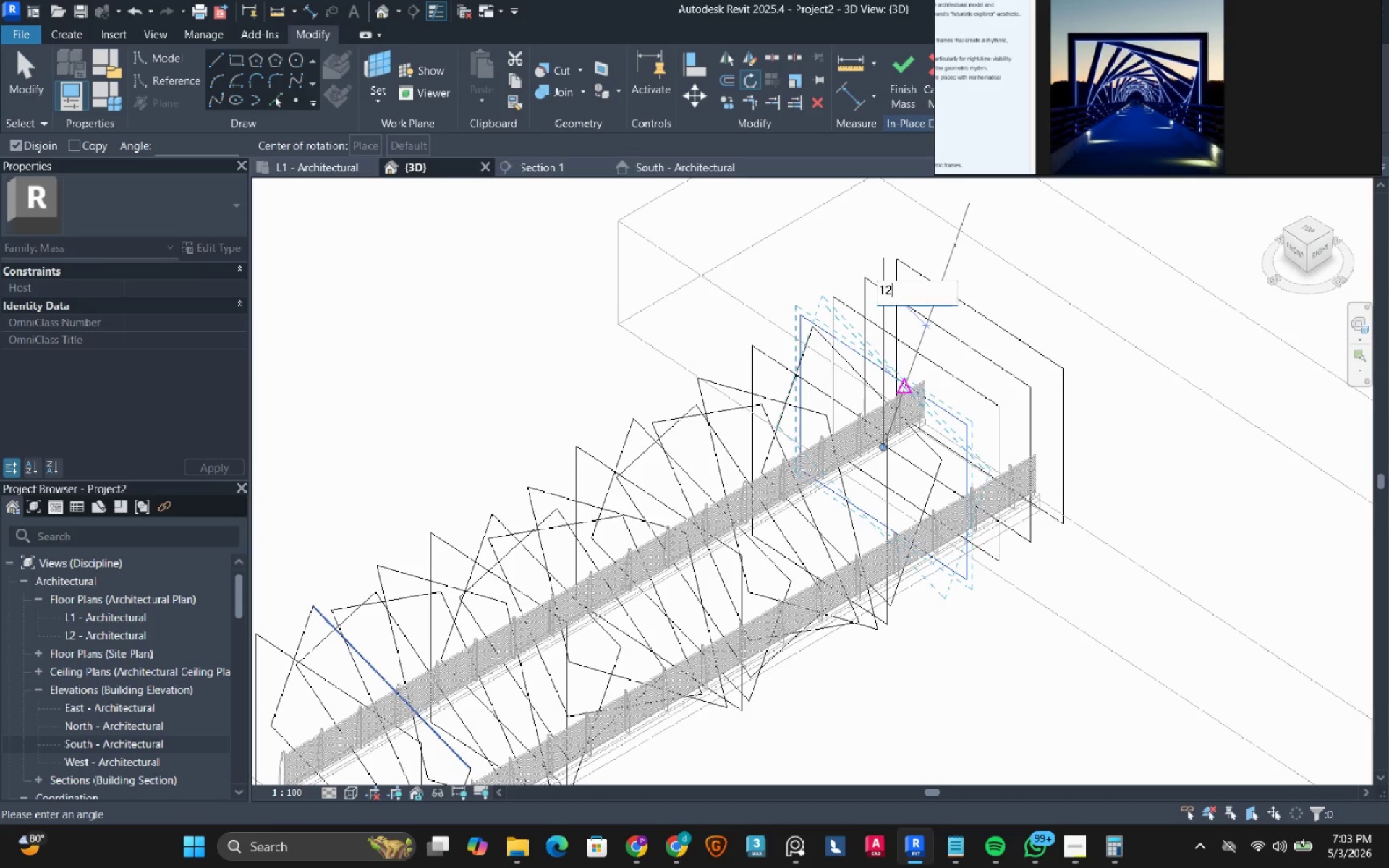 
key(Numpad2)
 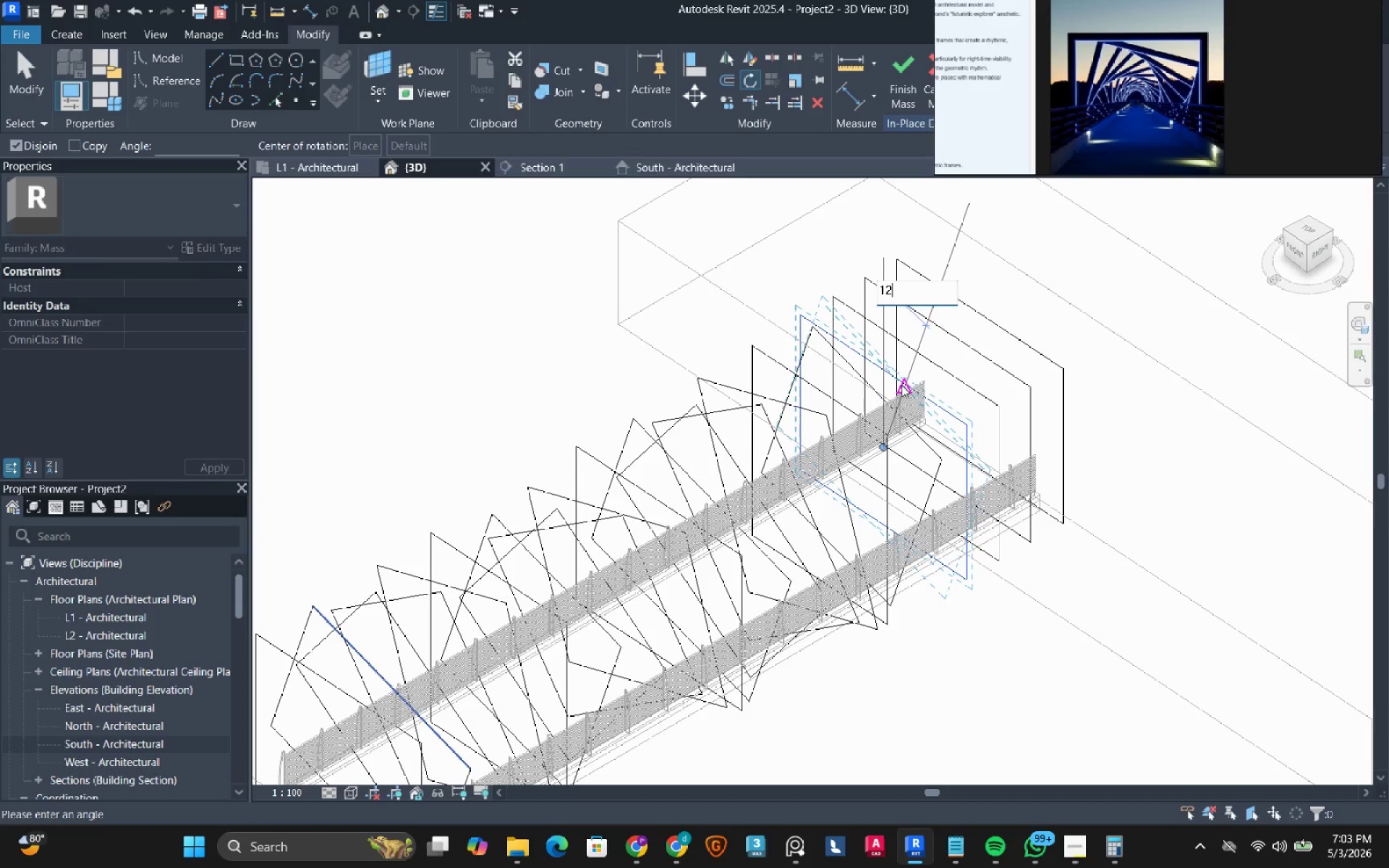 
key(Numpad6)
 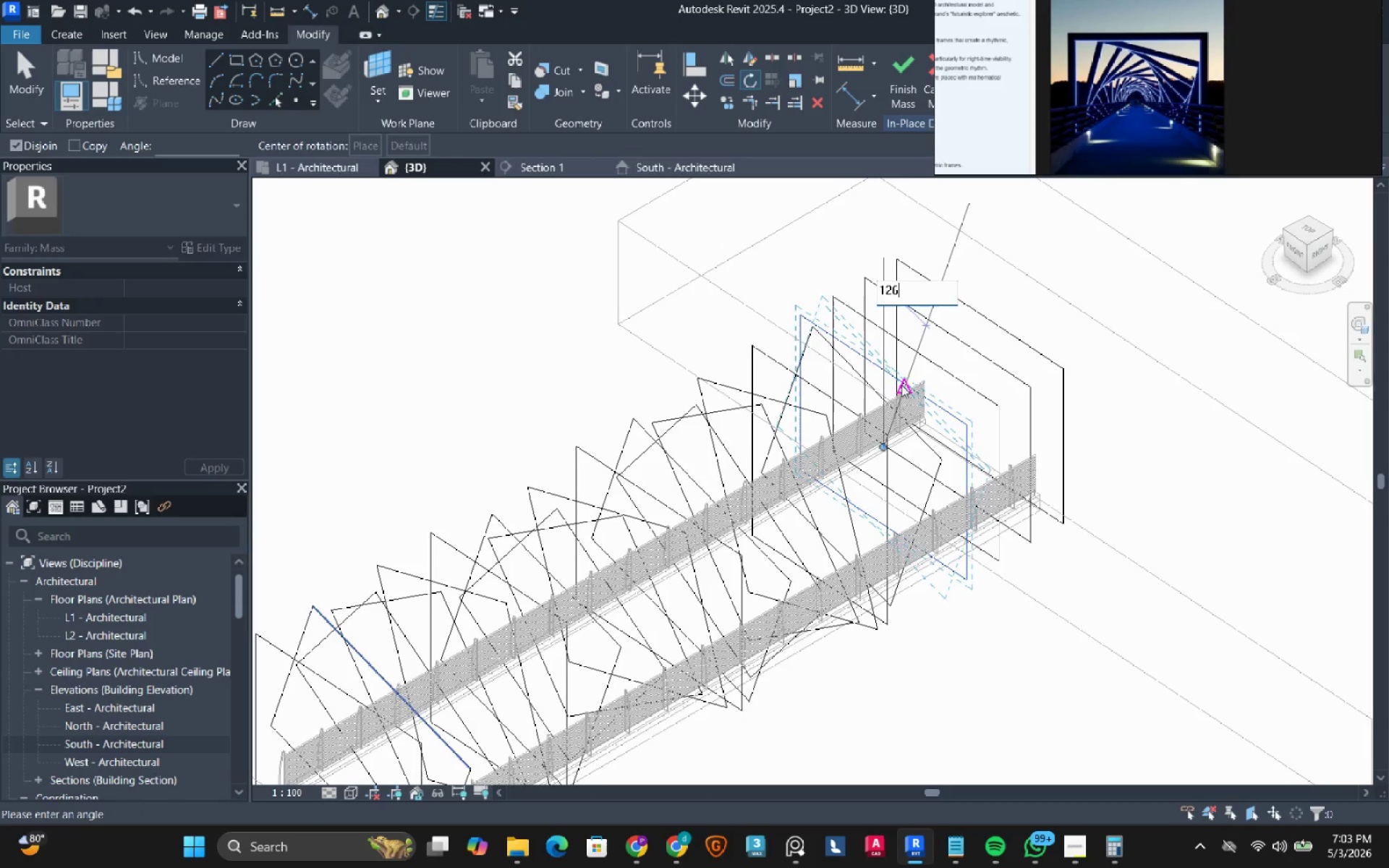 
key(NumpadEnter)
 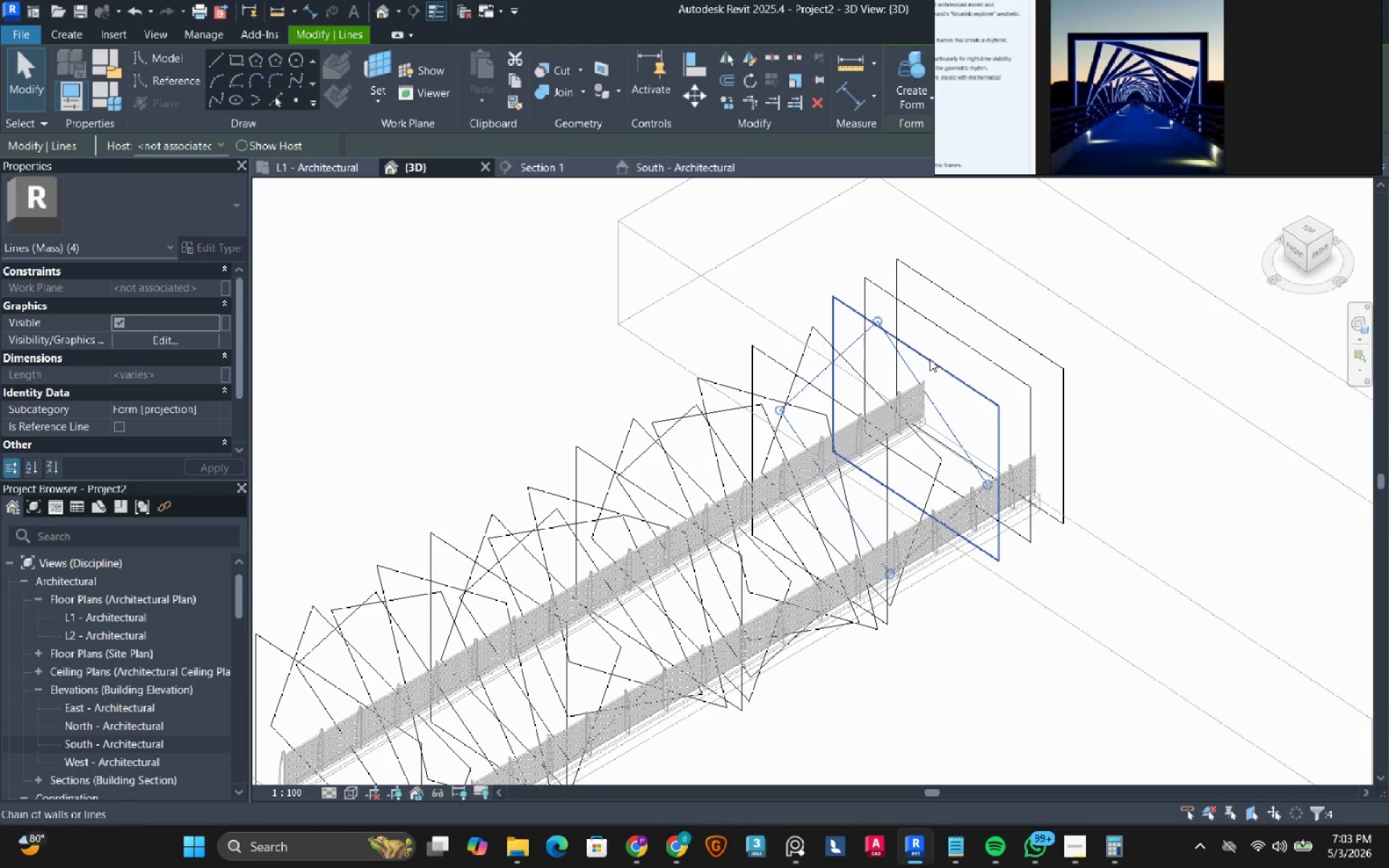 
left_click([930, 359])
 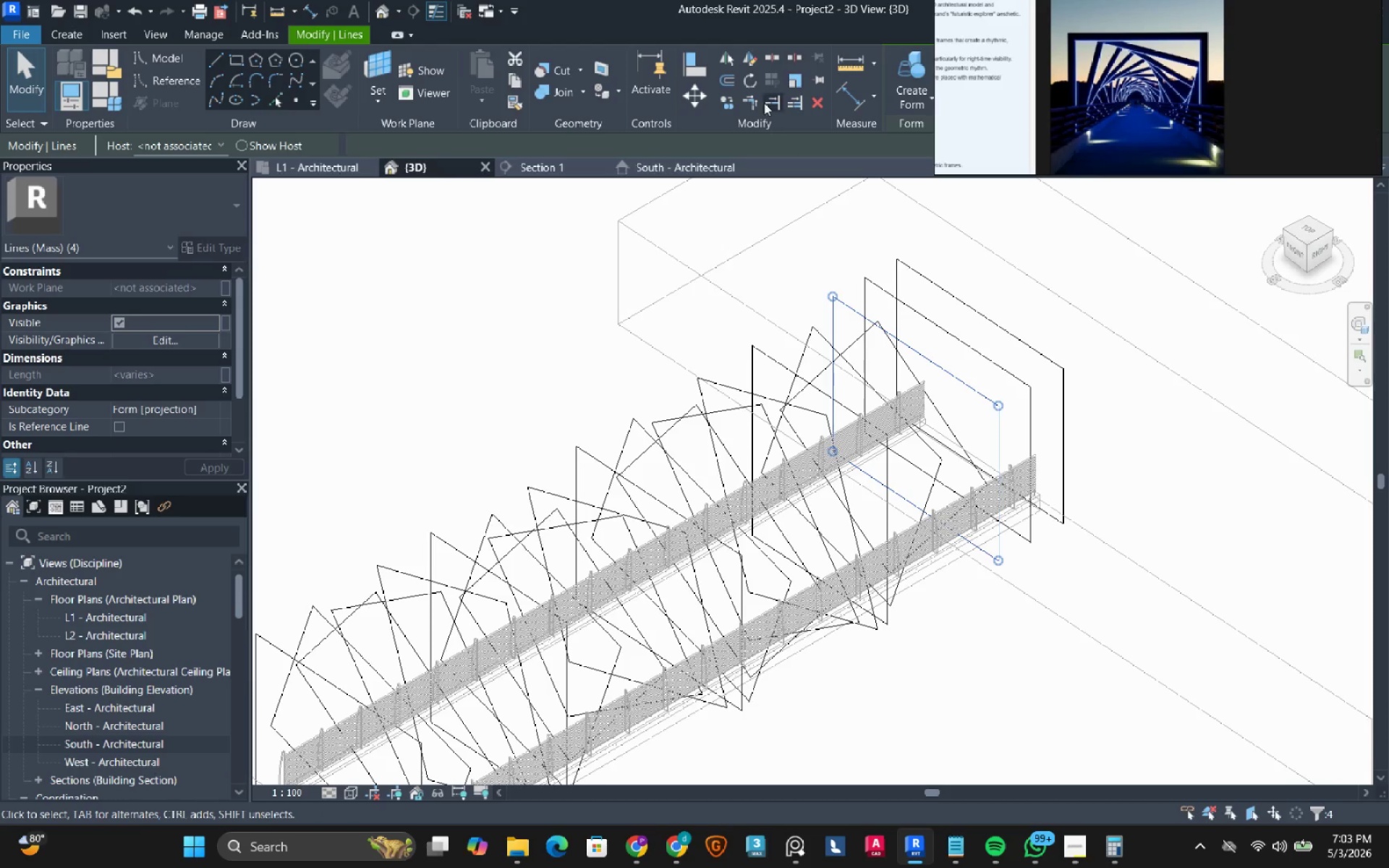 
left_click([753, 85])
 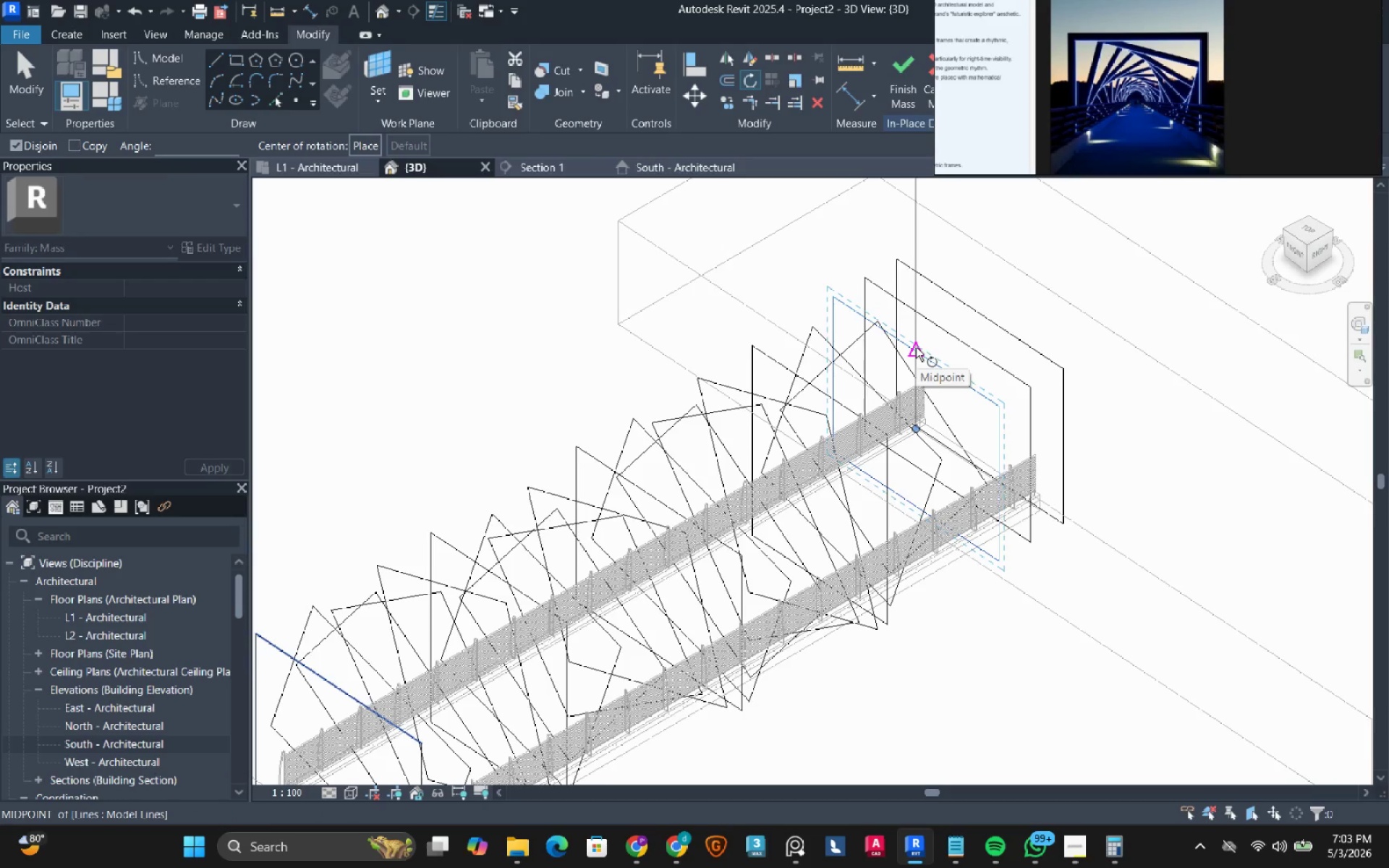 
left_click([916, 347])
 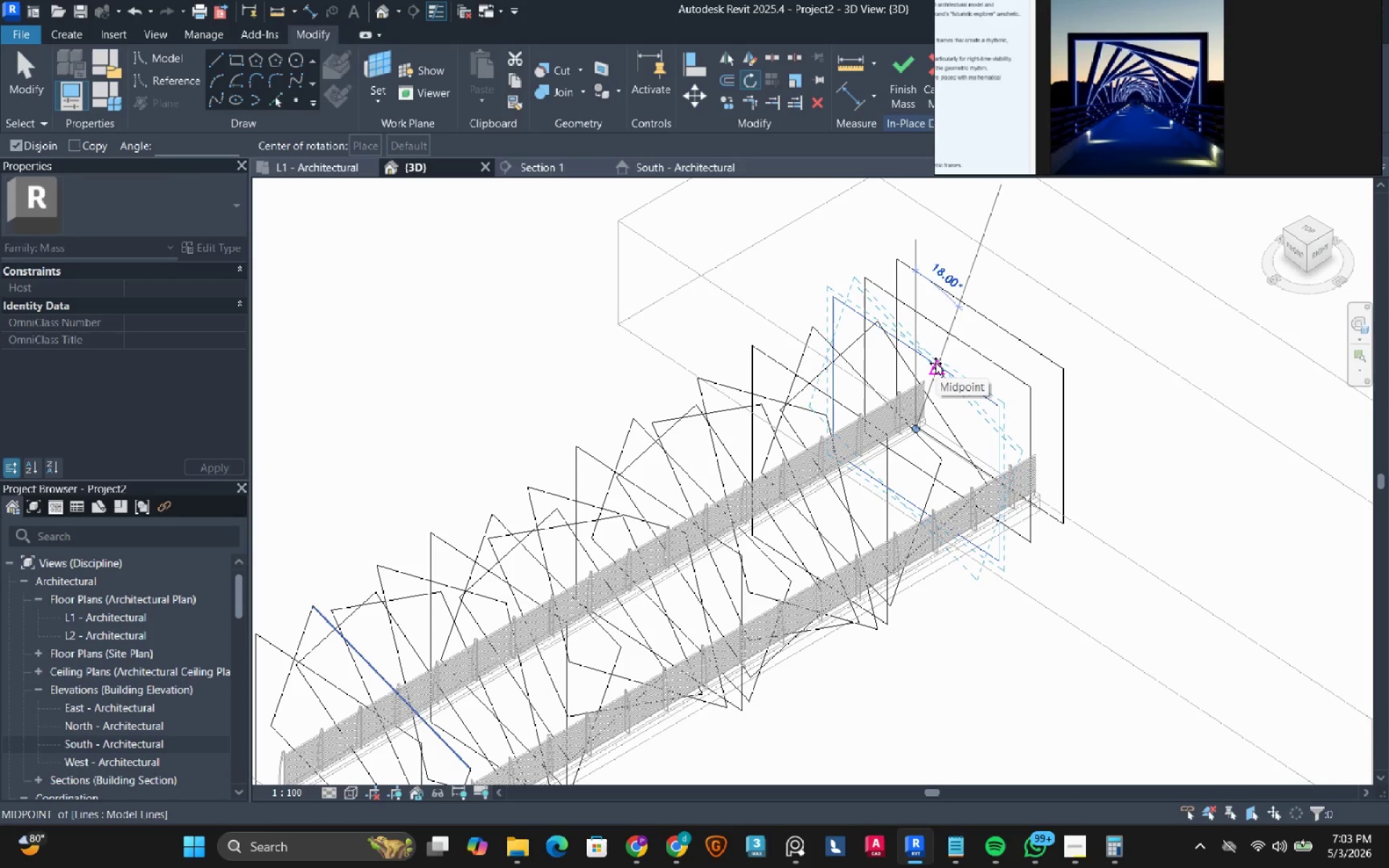 
key(Numpad1)
 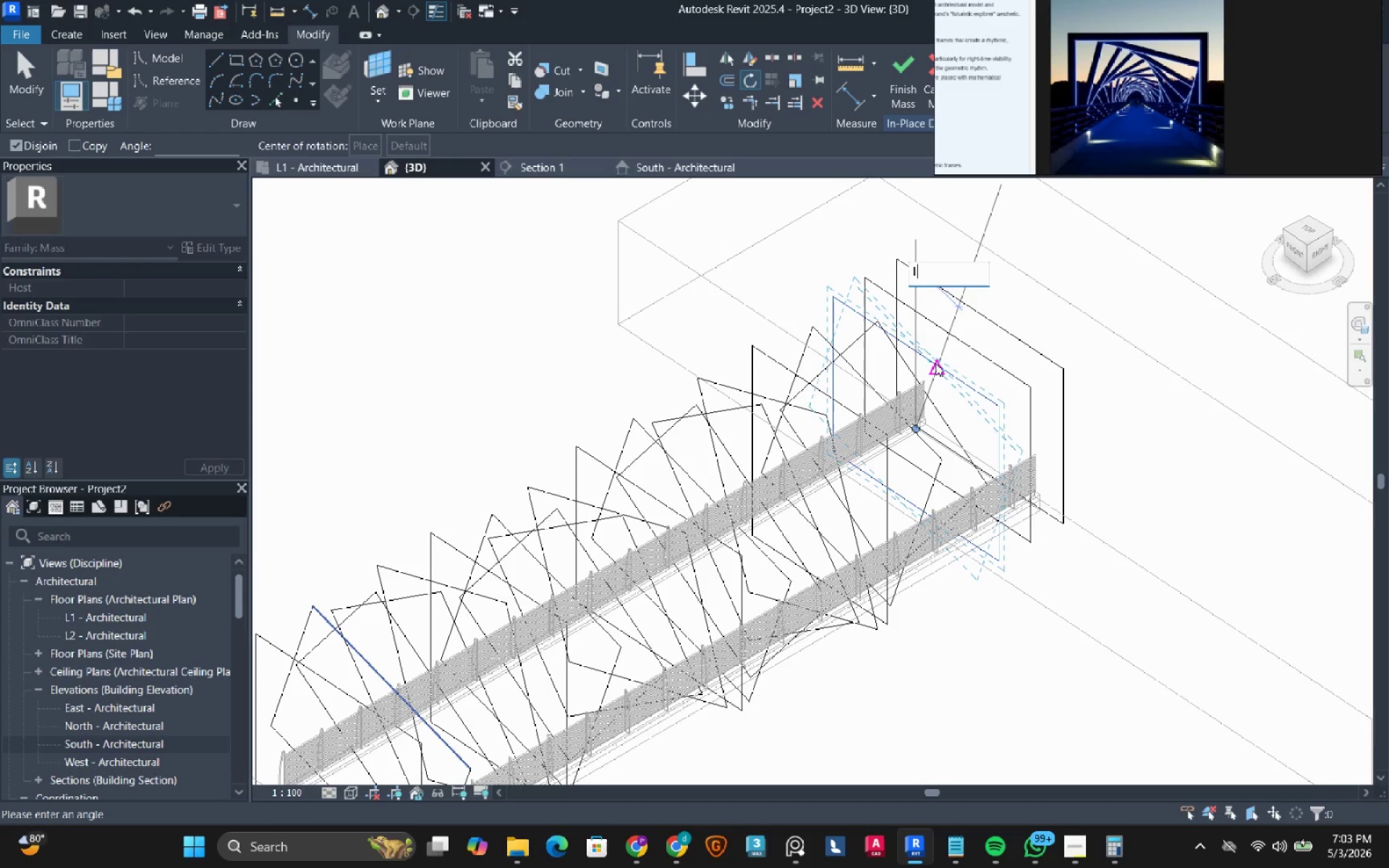 
key(Numpad4)
 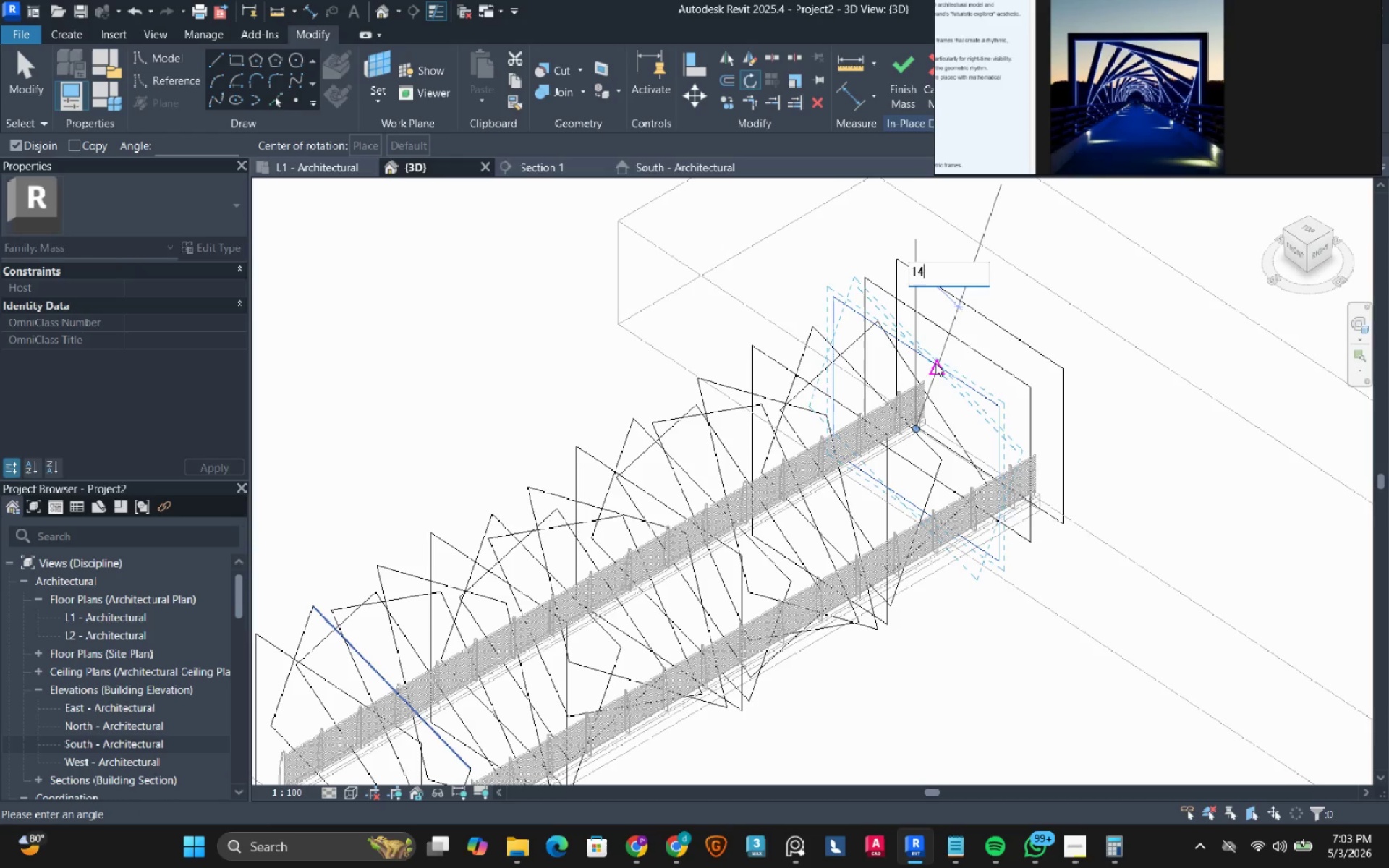 
key(Numpad4)
 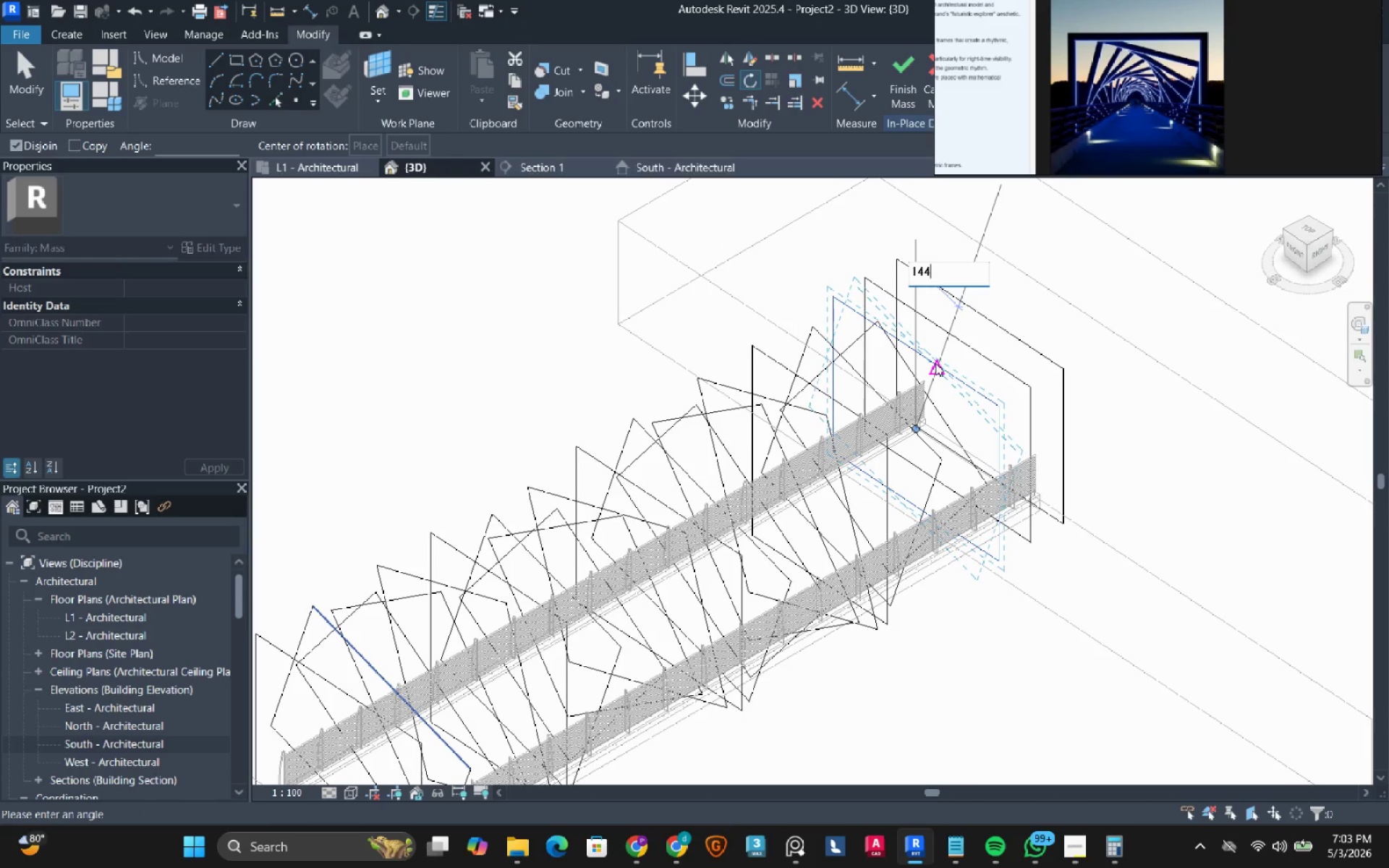 
key(NumpadEnter)
 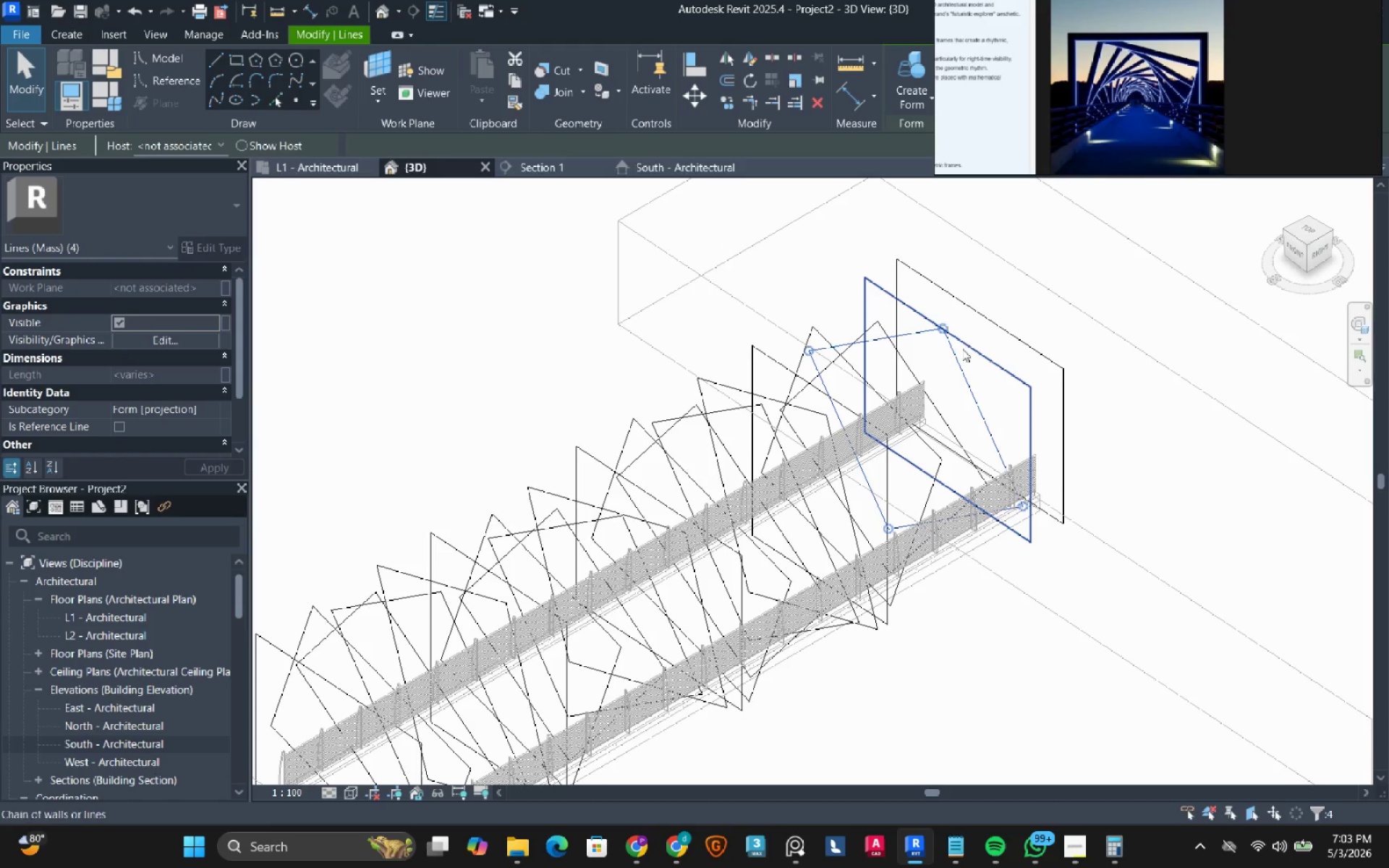 
left_click([962, 349])
 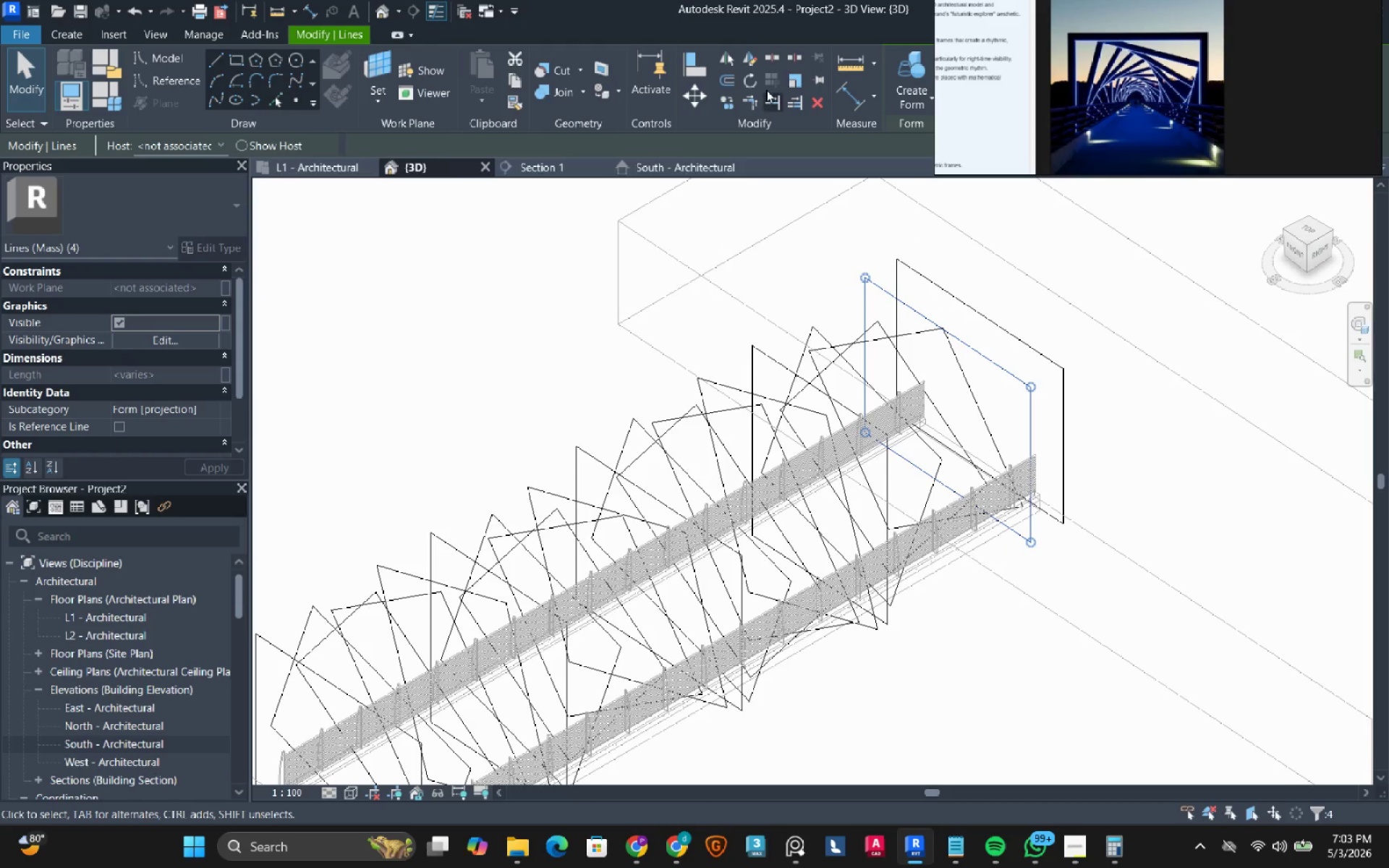 
left_click([749, 77])
 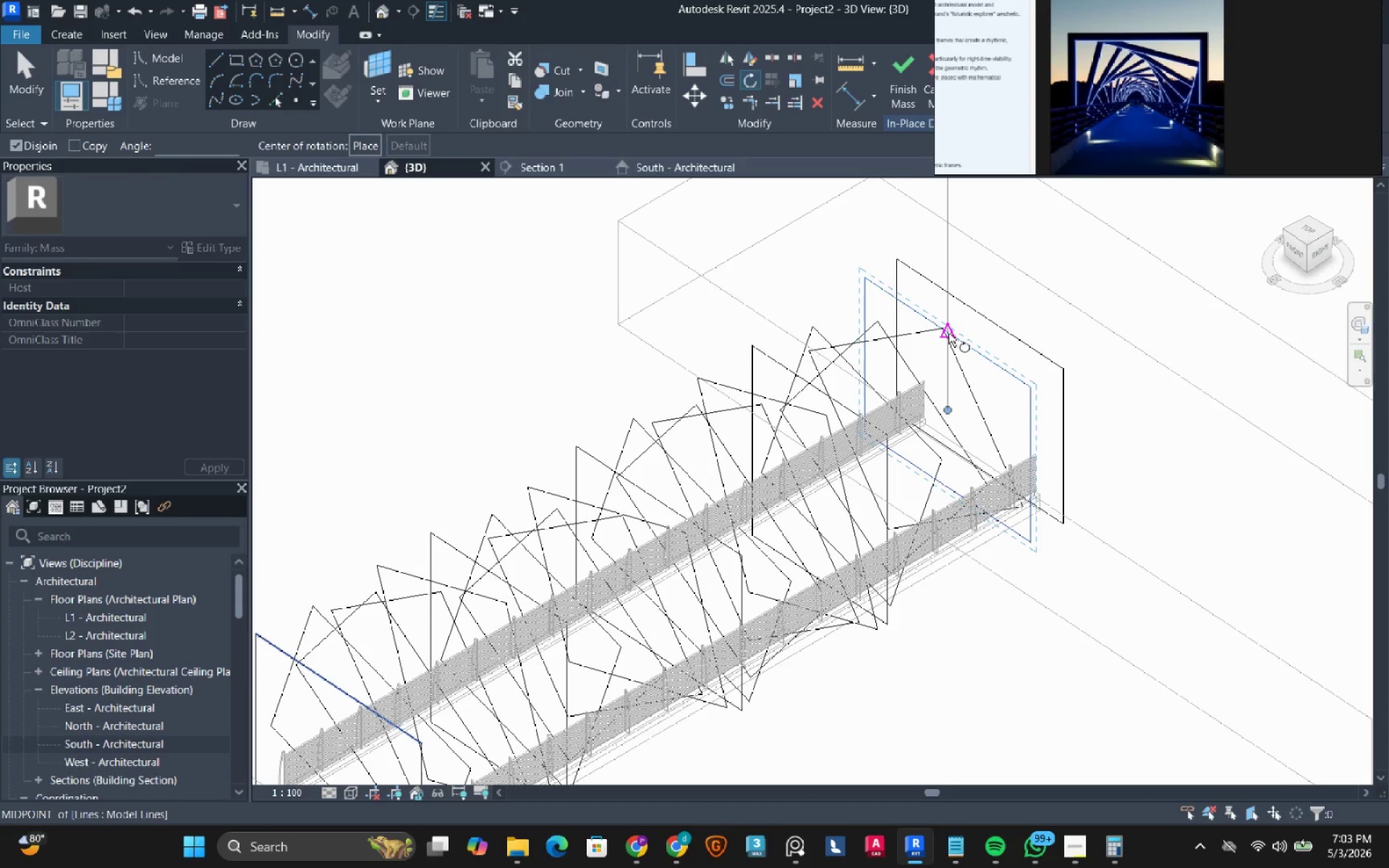 
left_click([948, 333])
 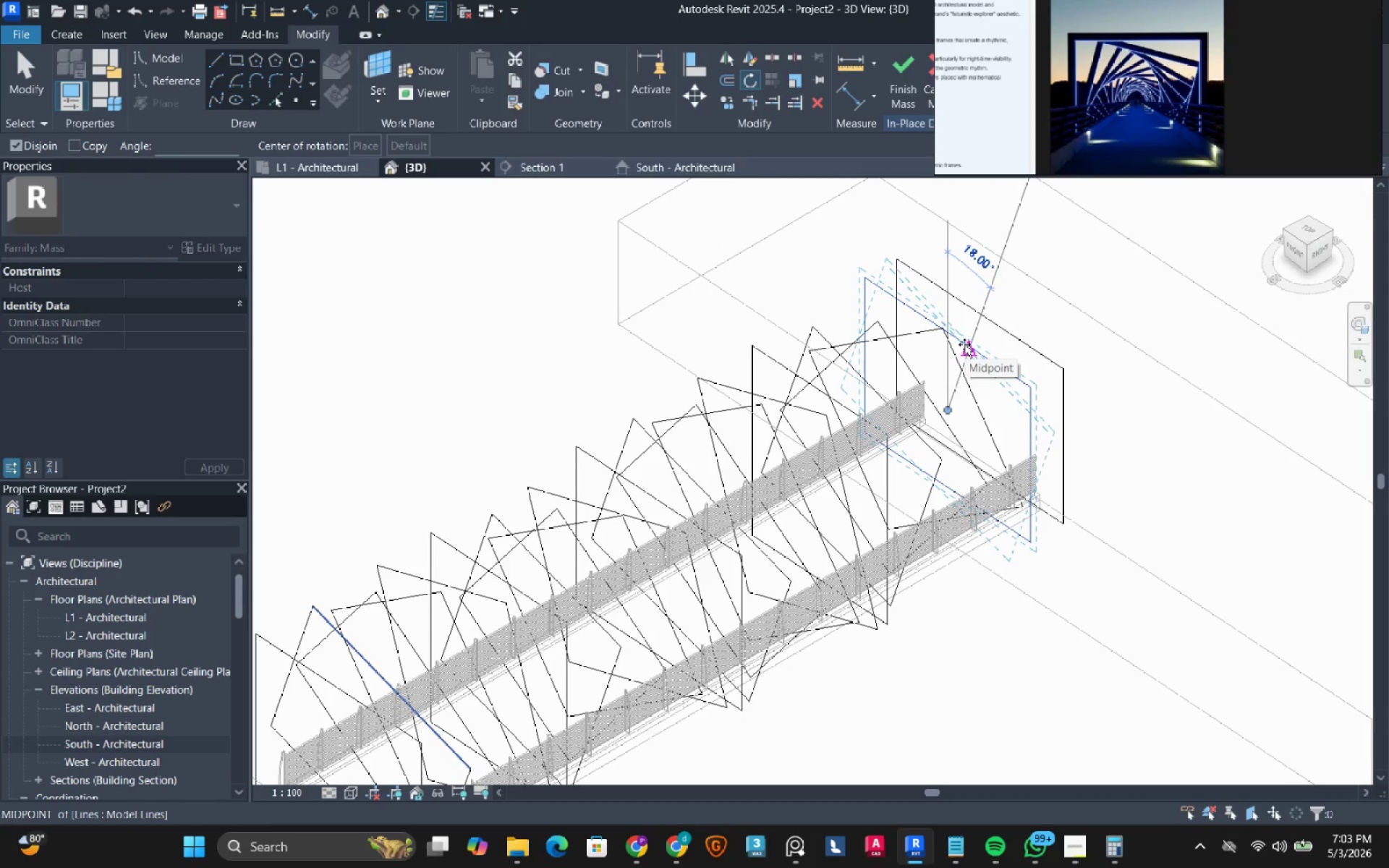 
key(Numpad1)
 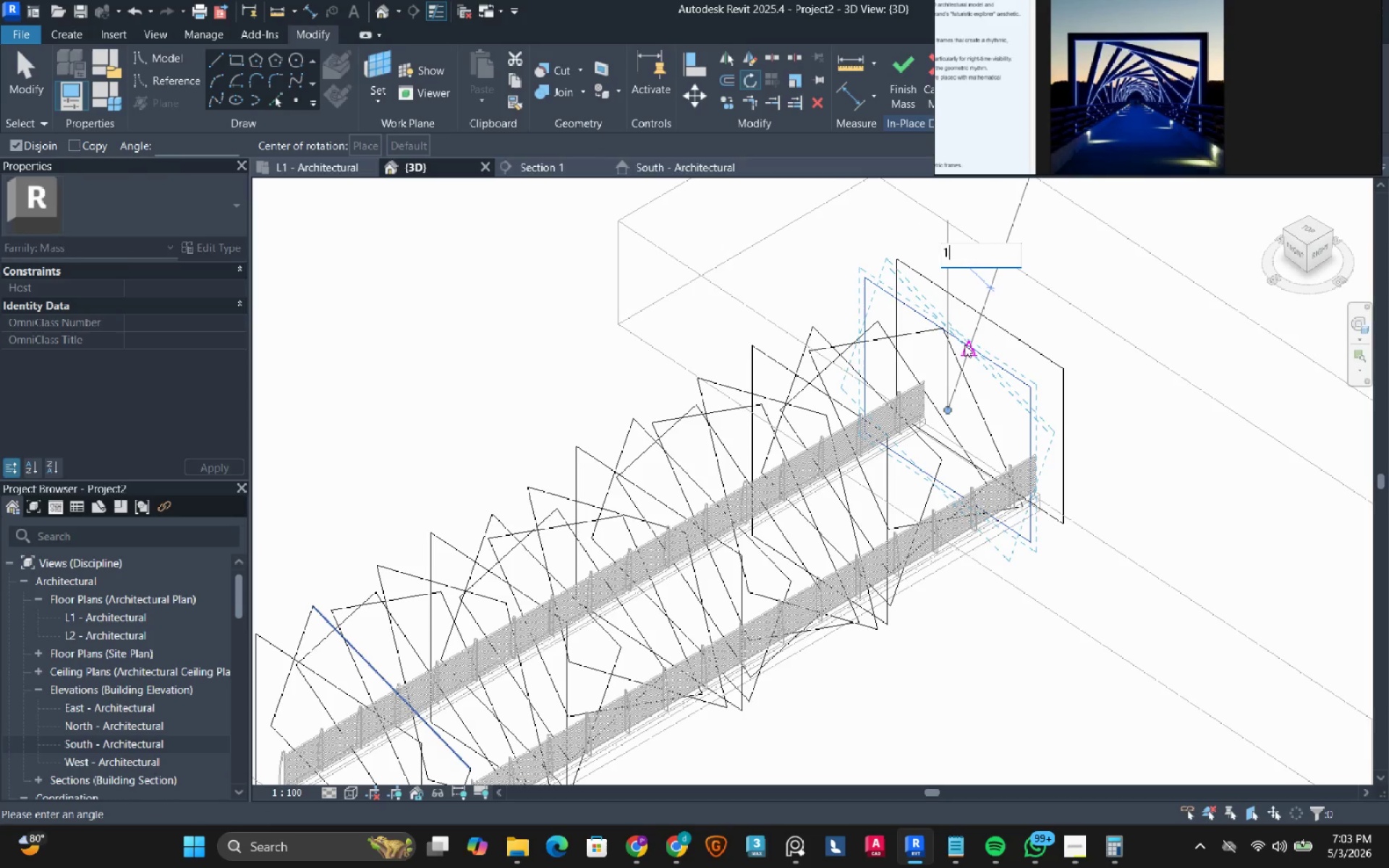 
key(Numpad6)
 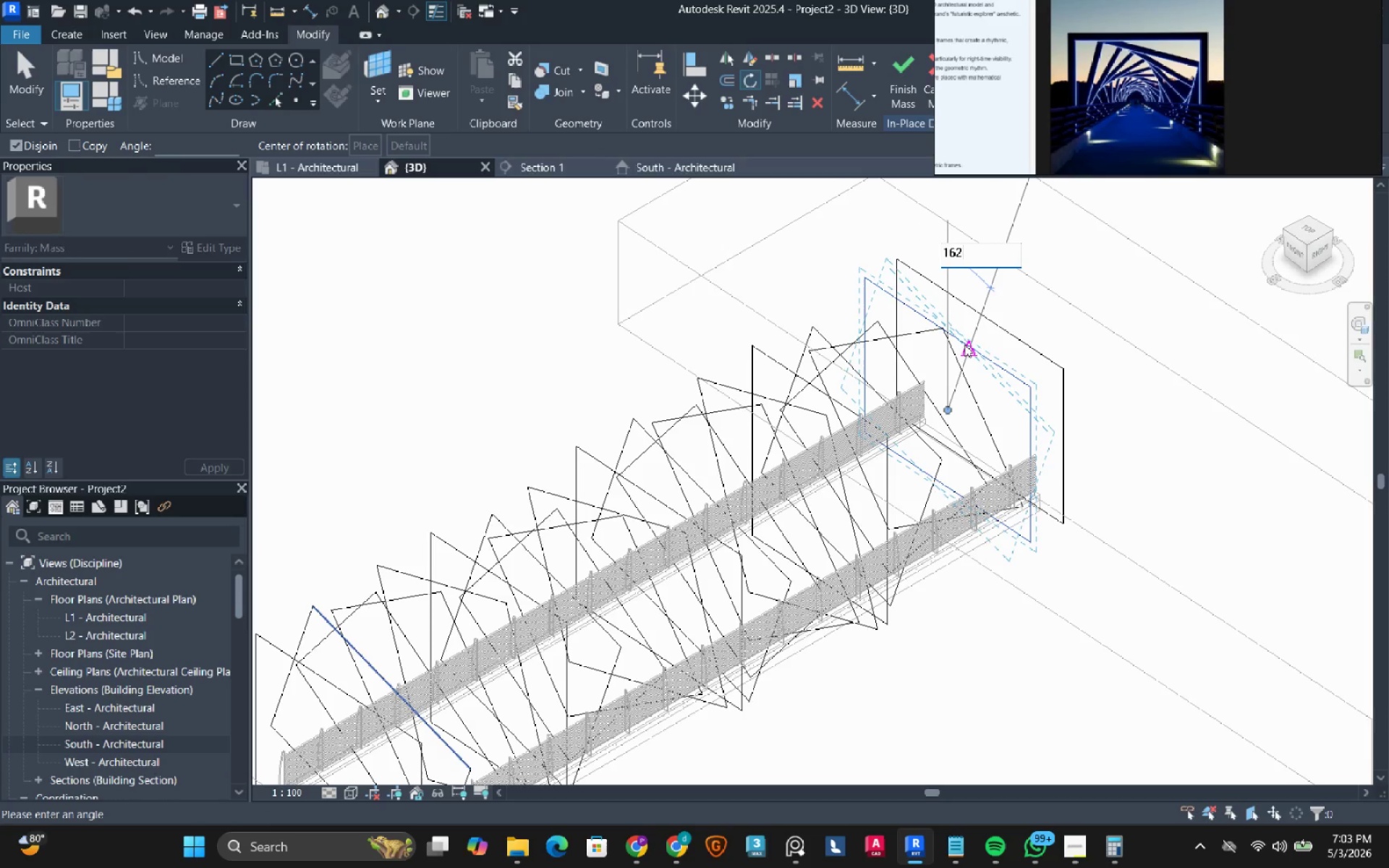 
key(Numpad2)
 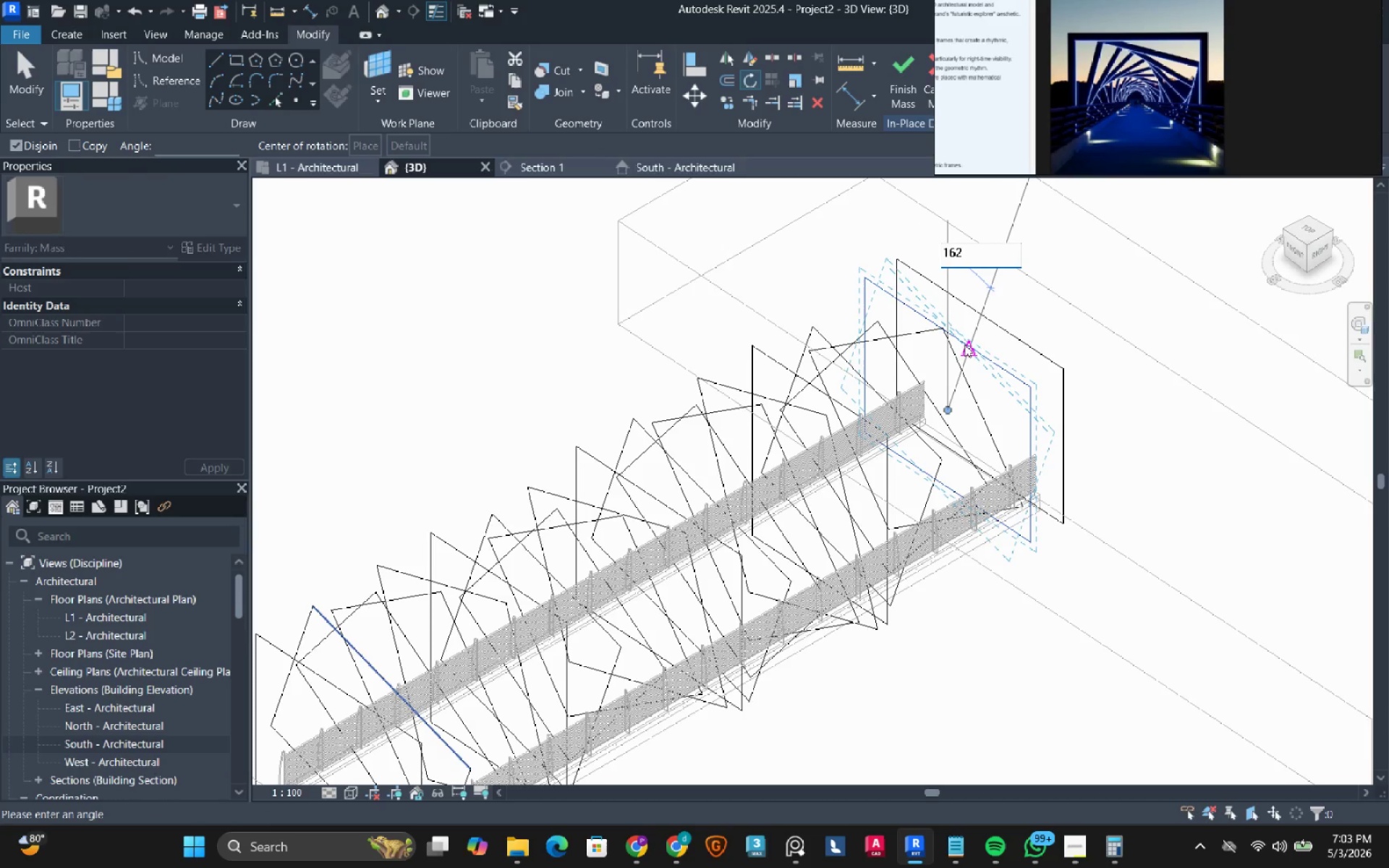 
key(NumpadEnter)
 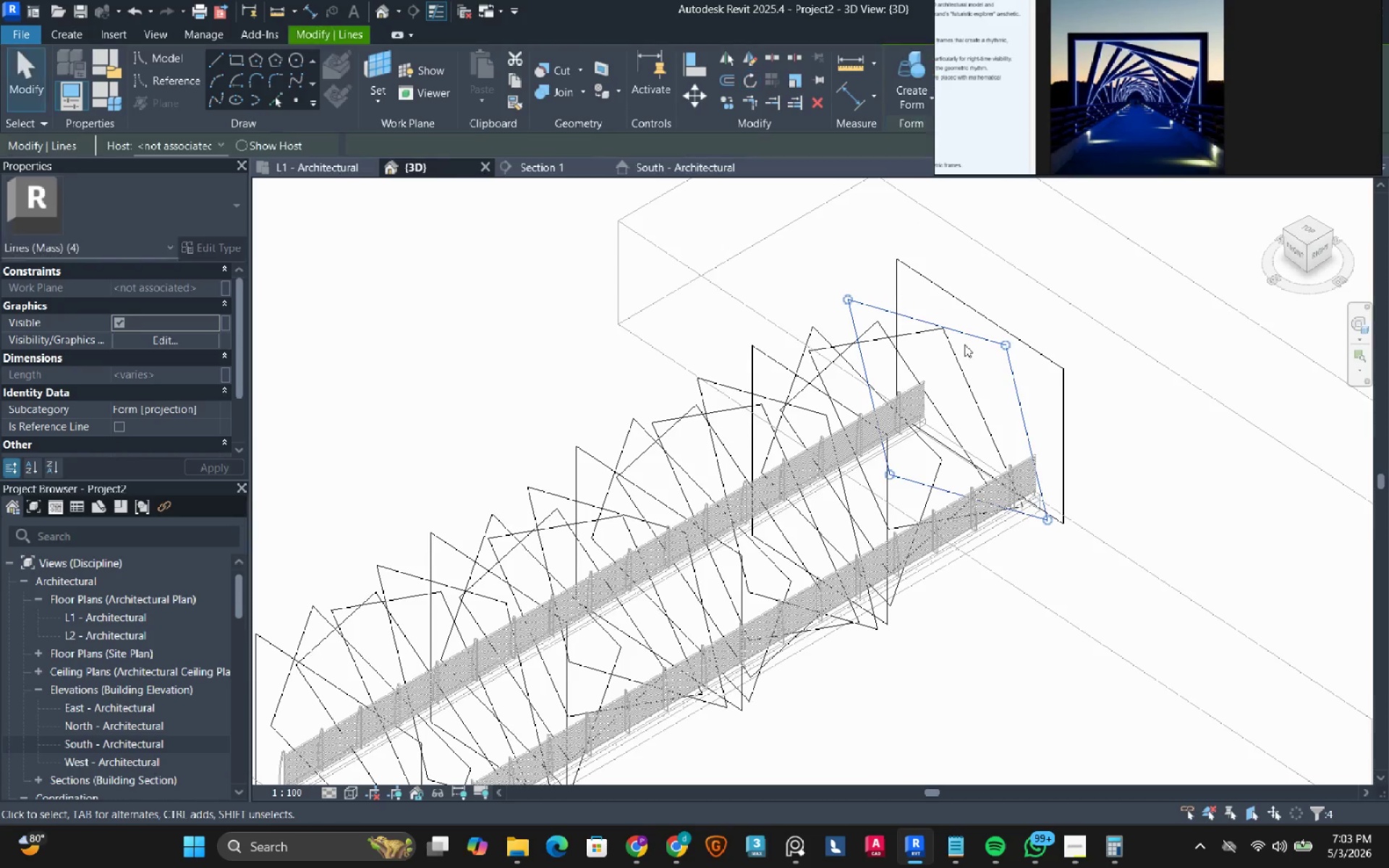 
scroll: coordinate [964, 344], scroll_direction: down, amount: 3.0
 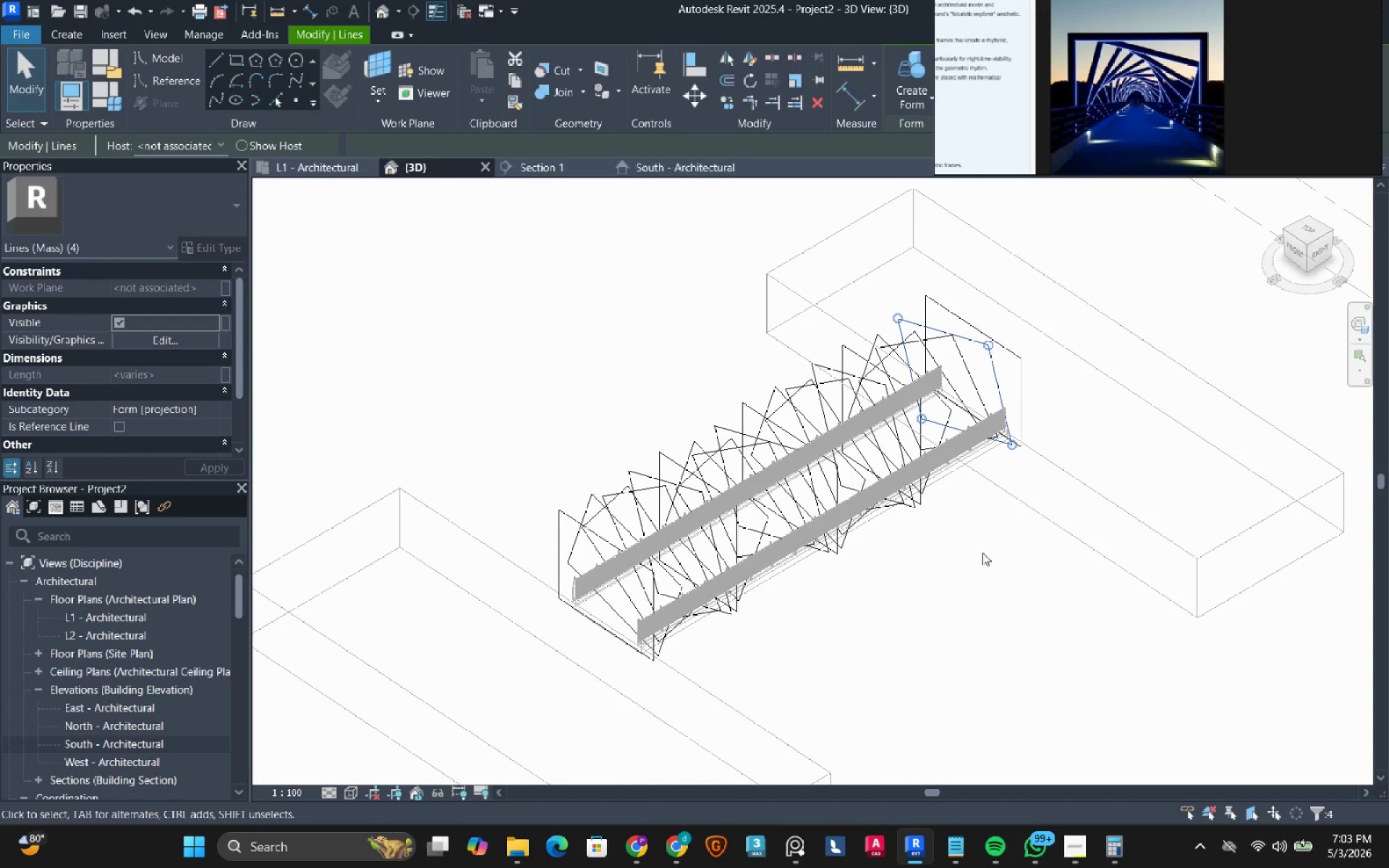 
left_click([980, 563])
 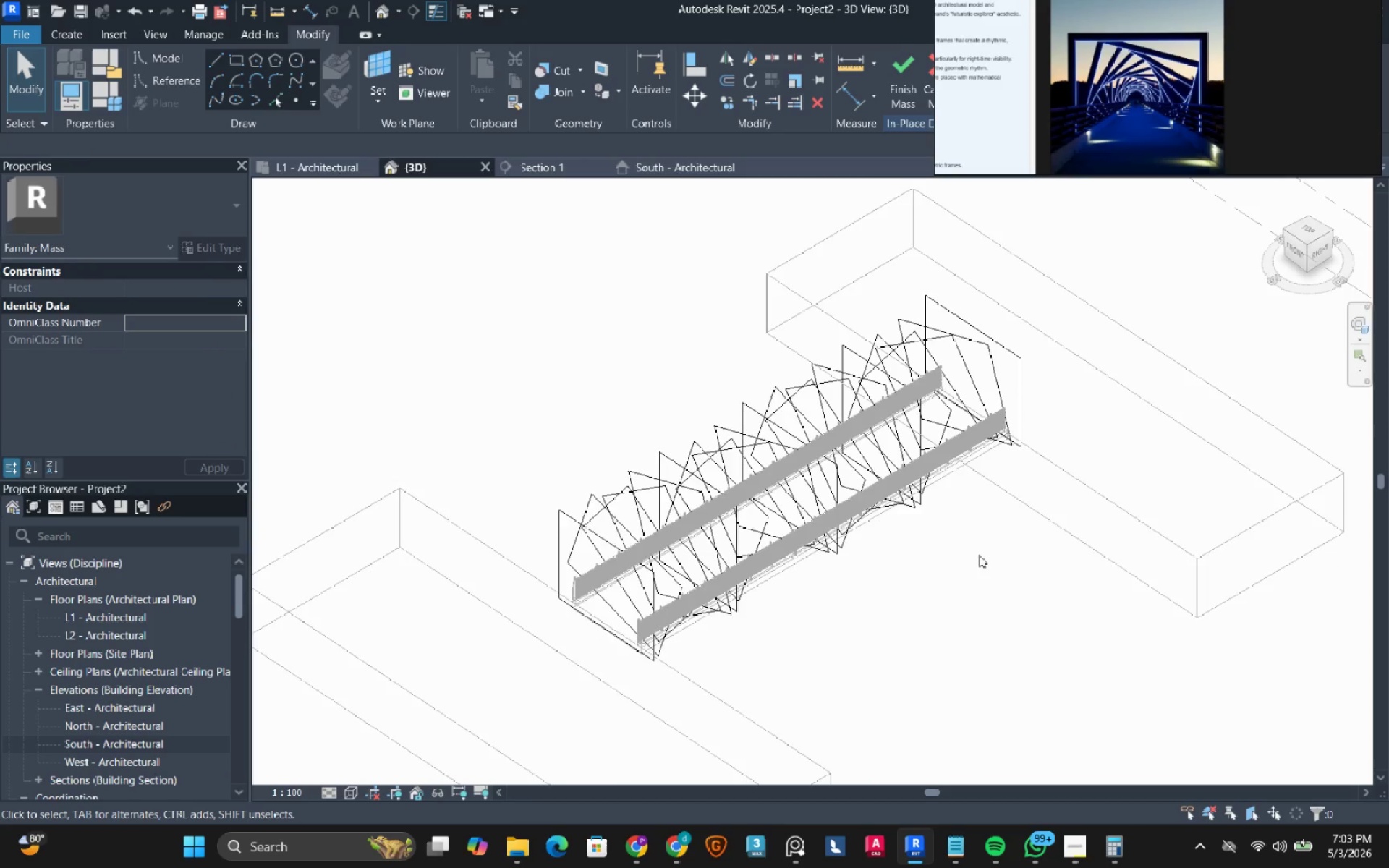 
scroll: coordinate [976, 550], scroll_direction: down, amount: 3.0
 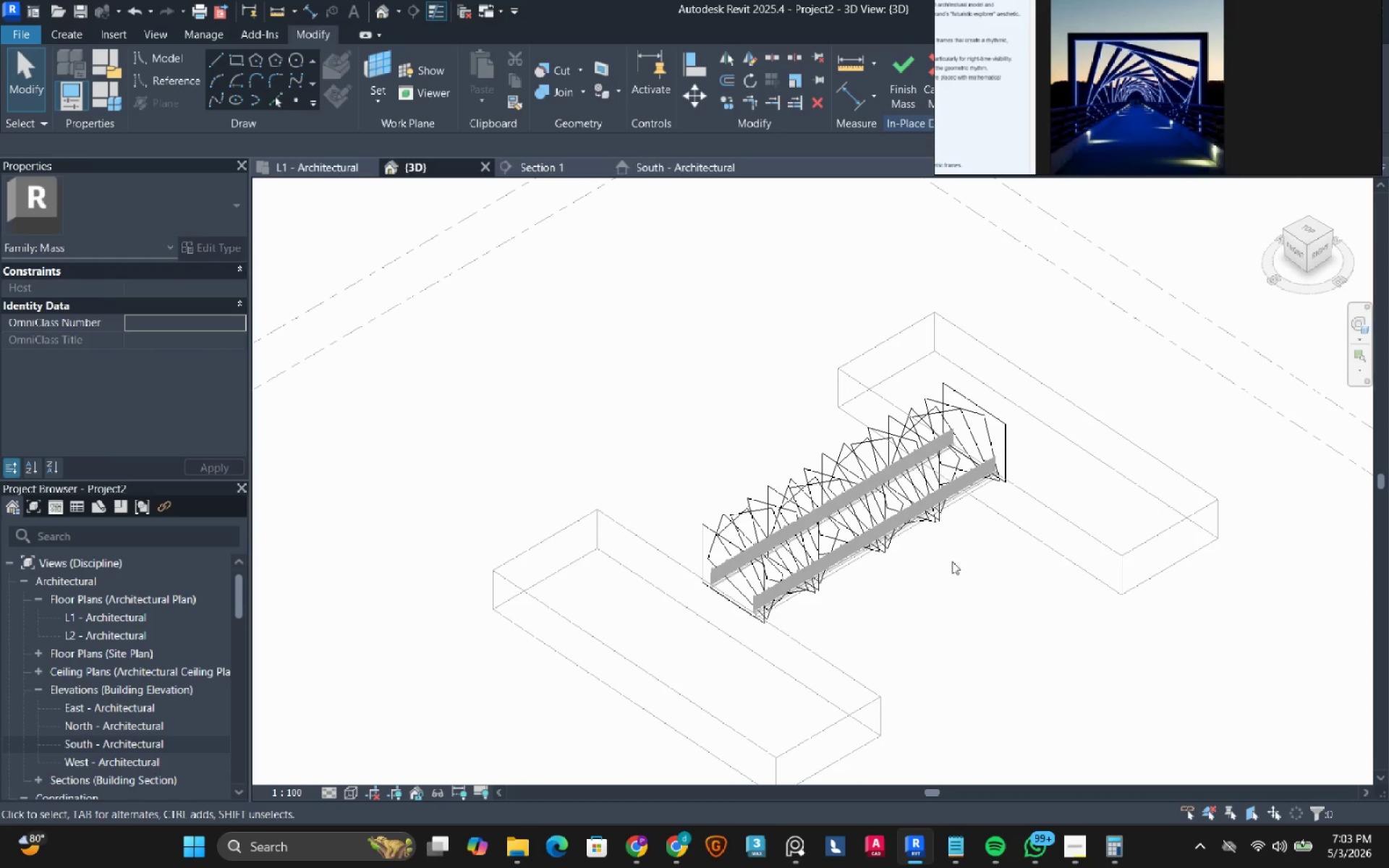 
hold_key(key=ShiftRight, duration=7.28)
 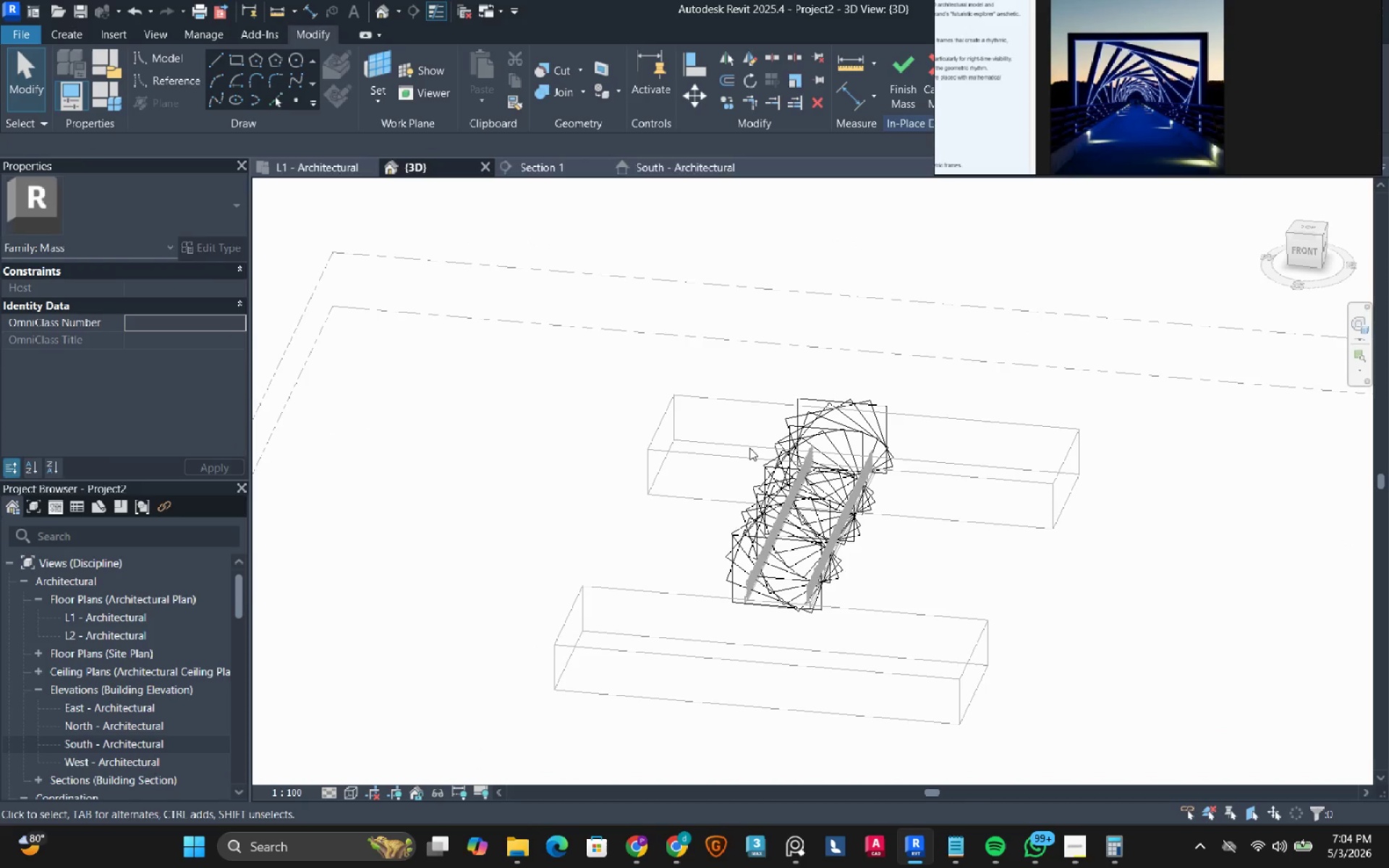 
scroll: coordinate [749, 451], scroll_direction: up, amount: 2.0
 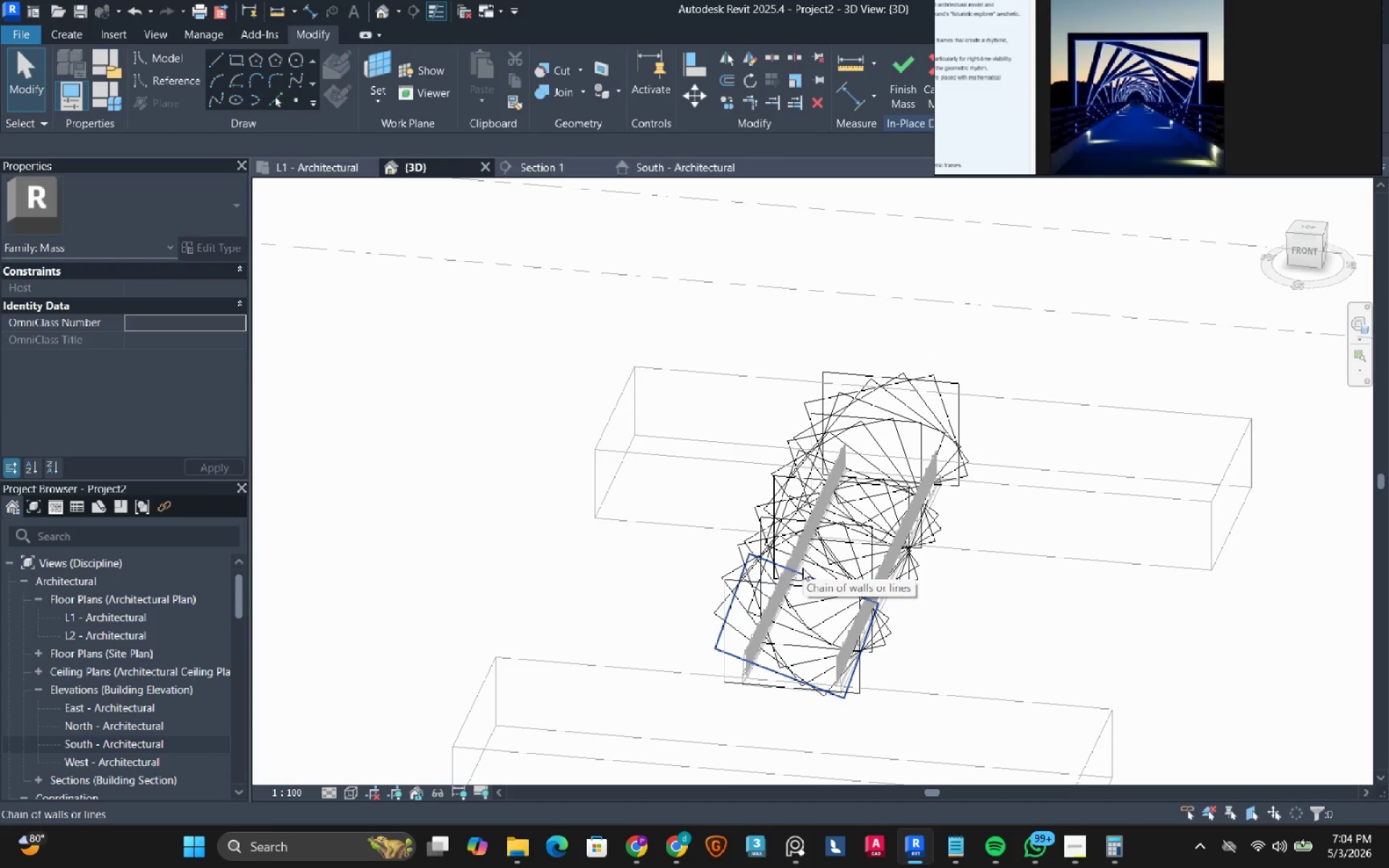 
hold_key(key=ShiftRight, duration=0.69)
 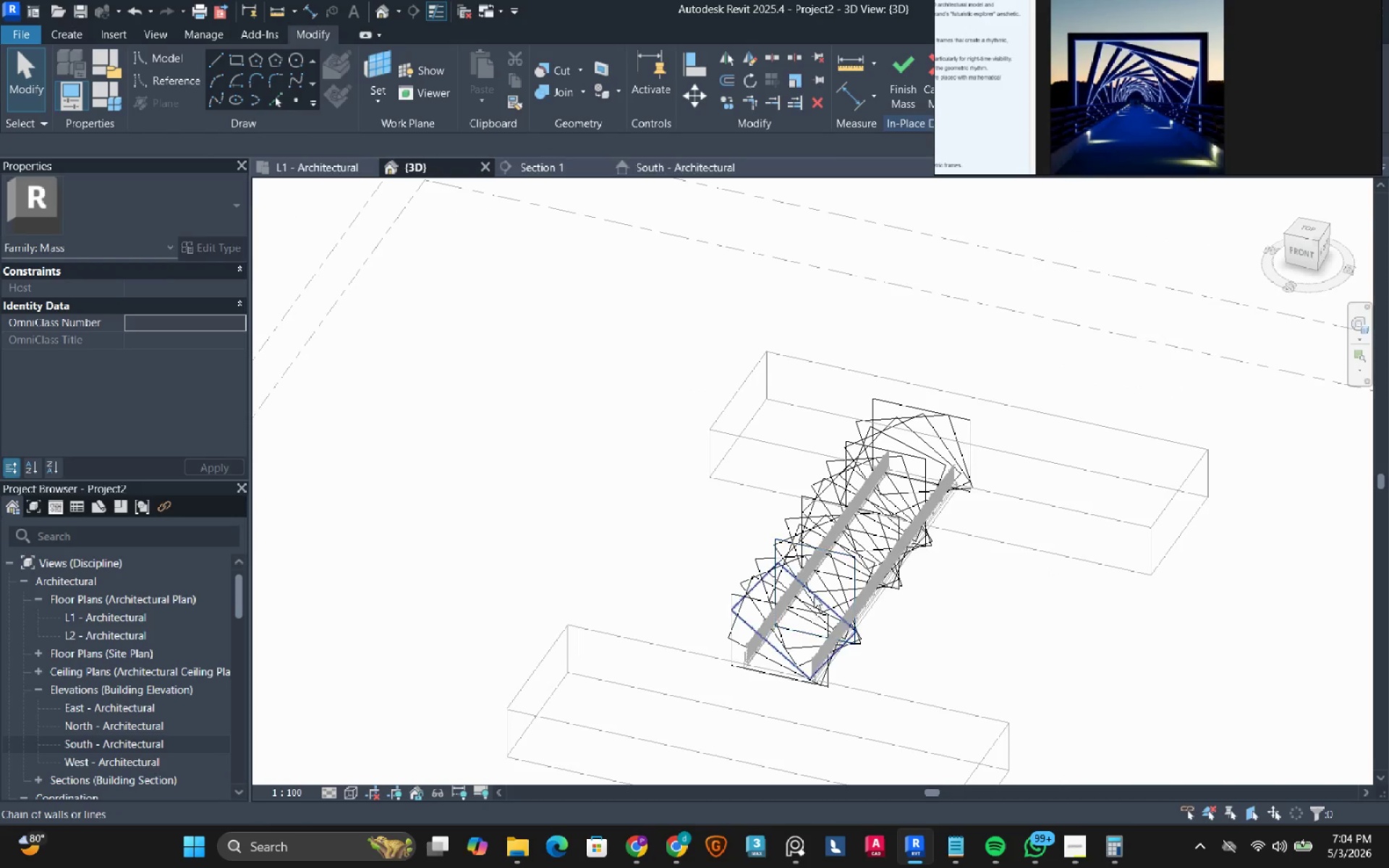 
scroll: coordinate [811, 613], scroll_direction: down, amount: 1.0
 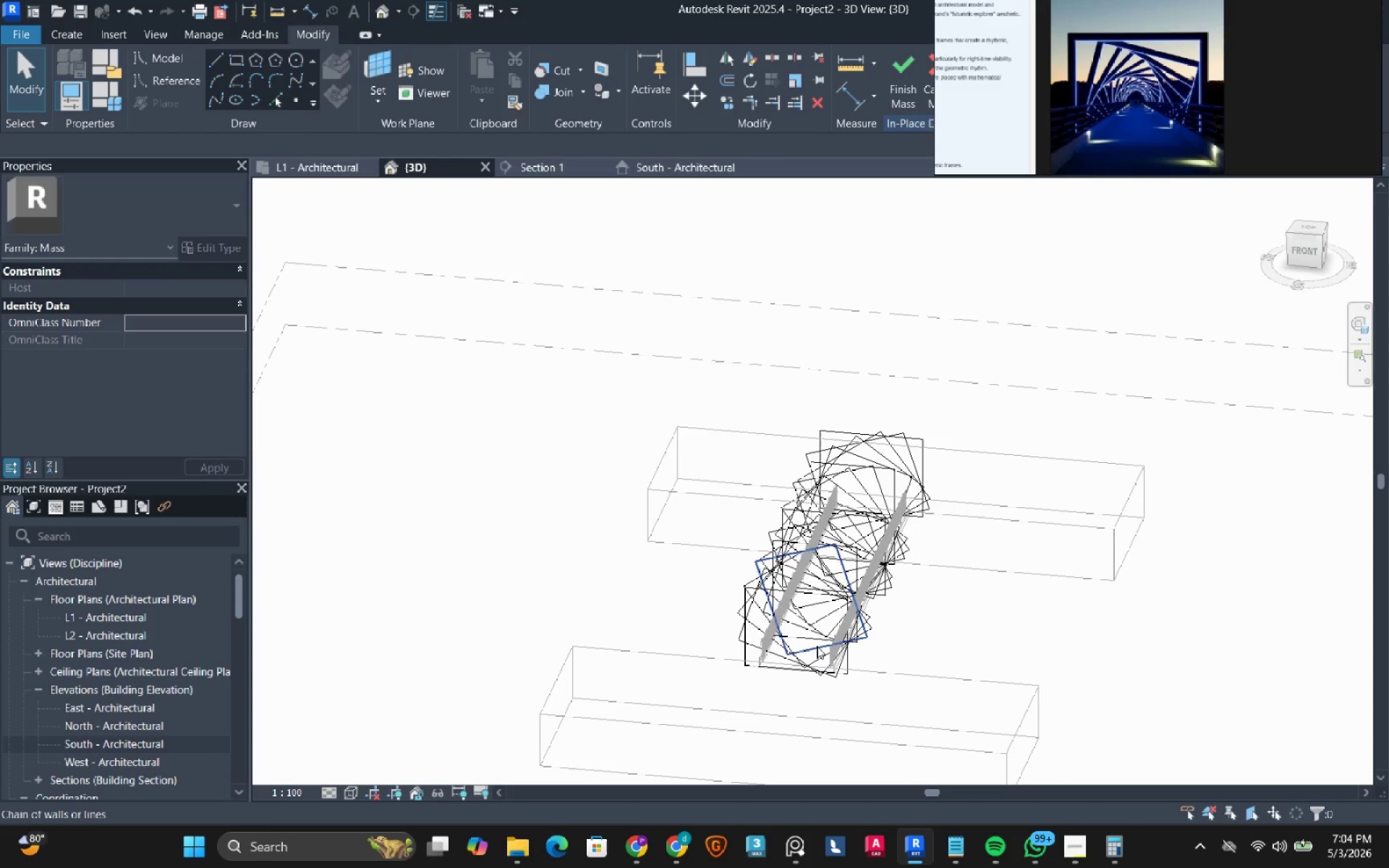 
scroll: coordinate [814, 596], scroll_direction: up, amount: 2.0
 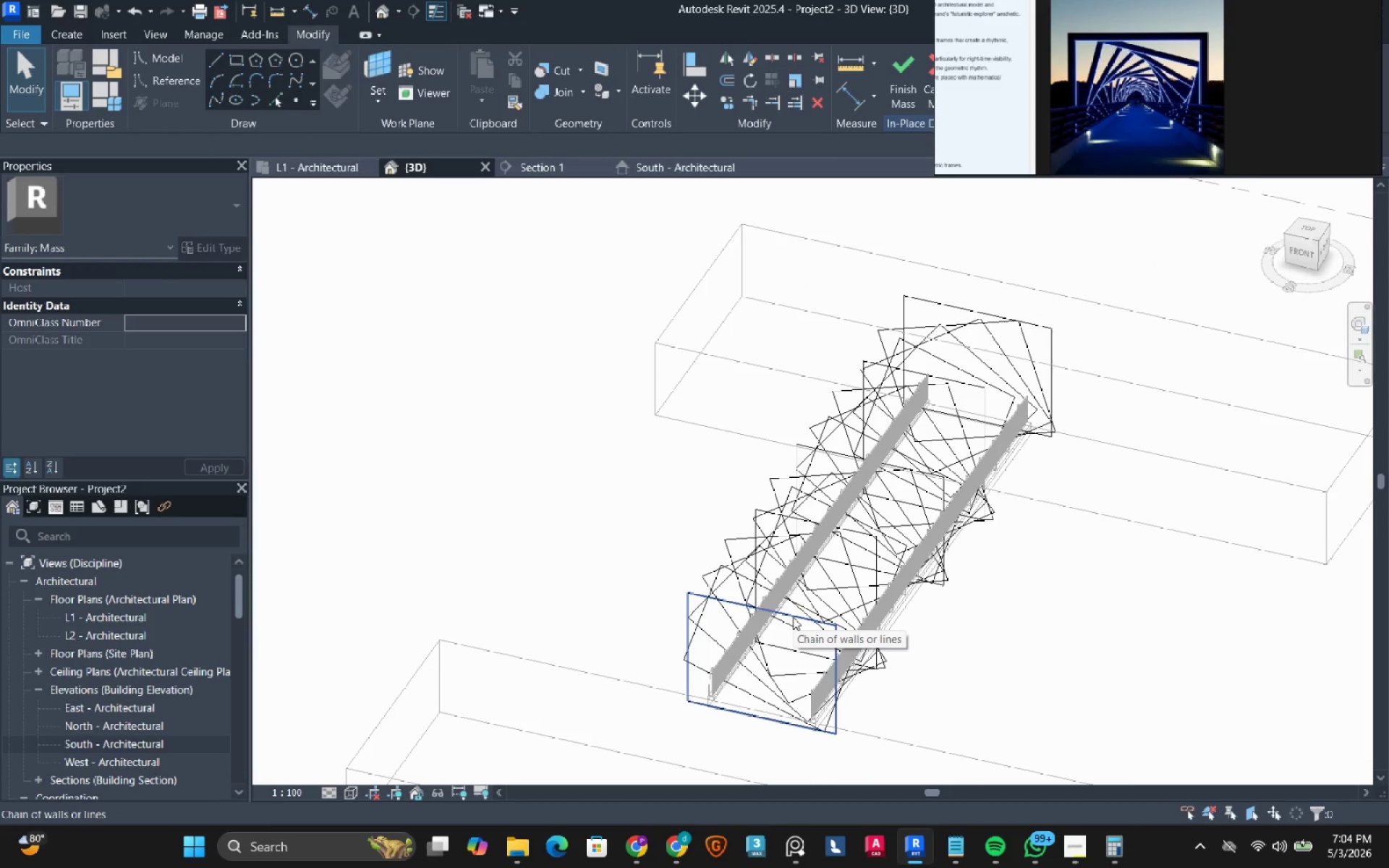 
left_click([793, 617])
 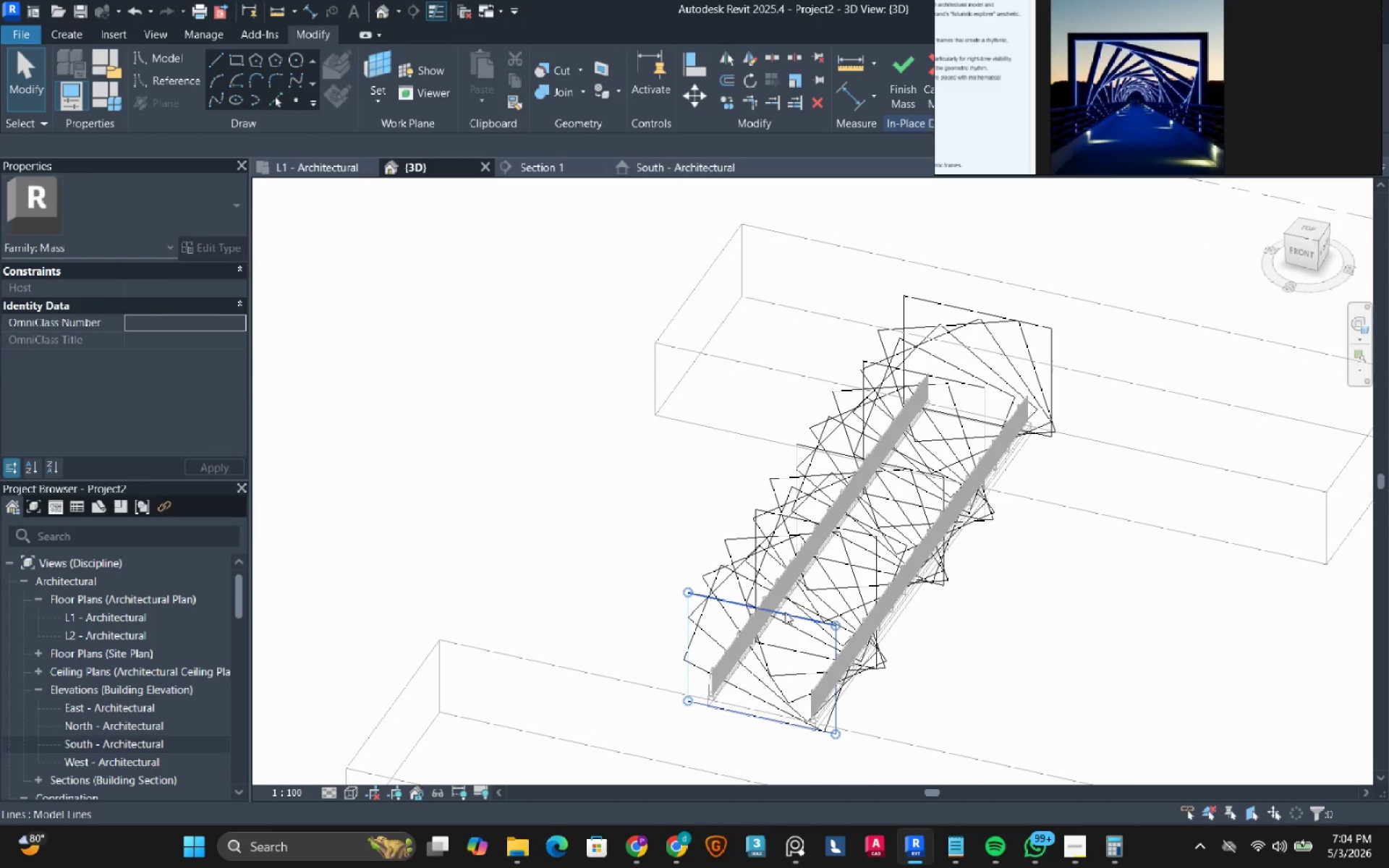 
hold_key(key=ControlRight, duration=1.05)
 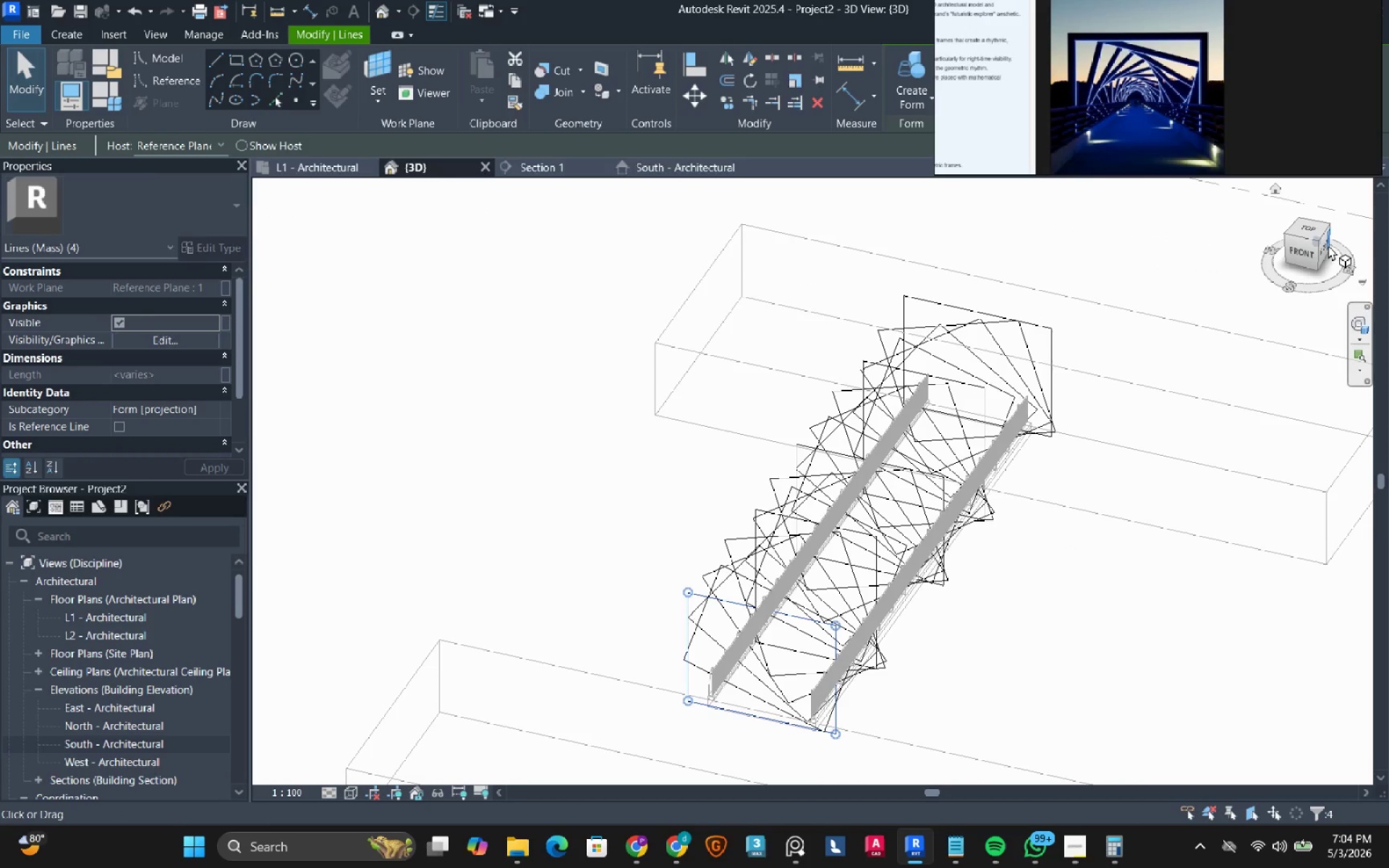 
left_click([1325, 250])
 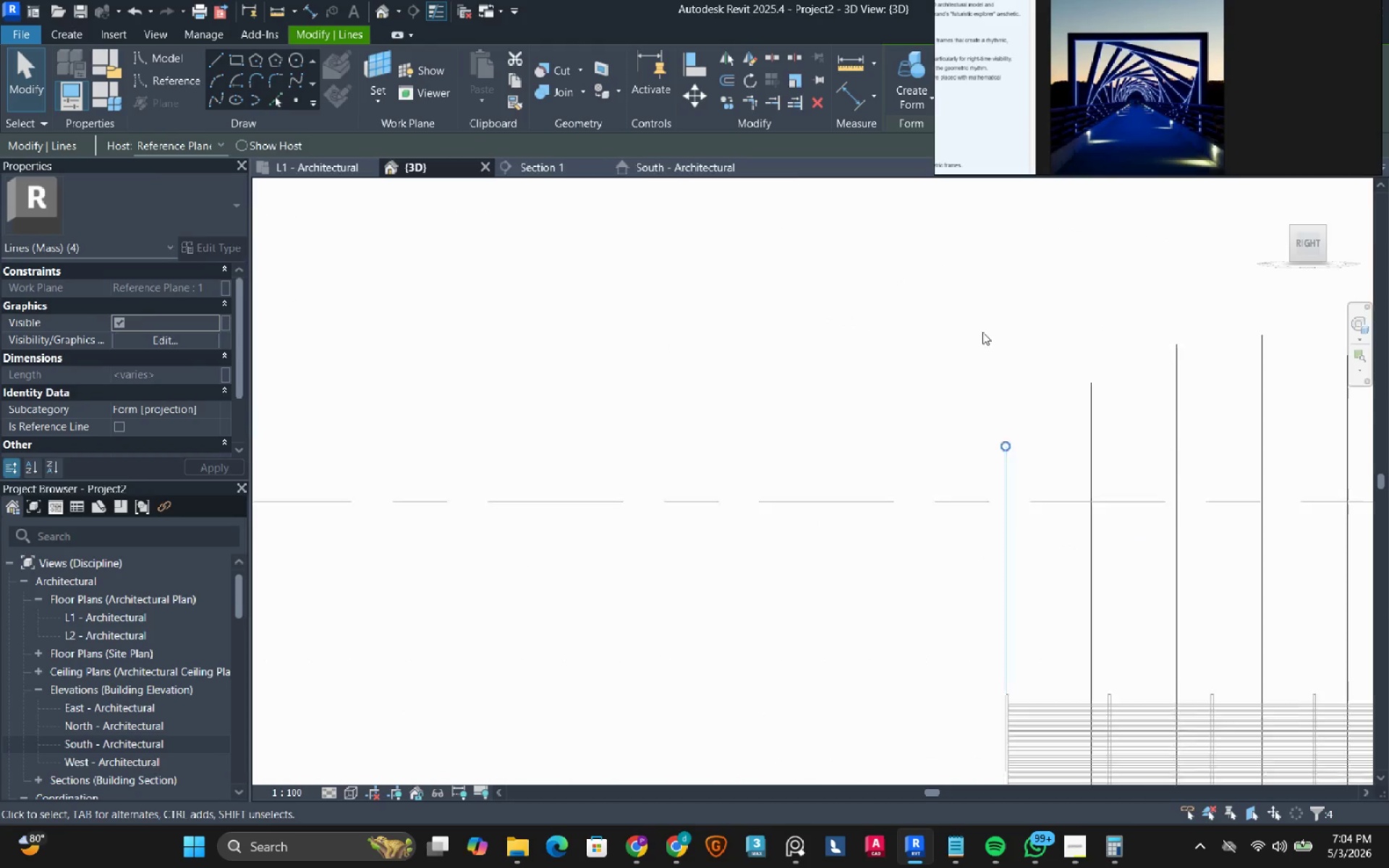 
scroll: coordinate [1046, 370], scroll_direction: down, amount: 1.0
 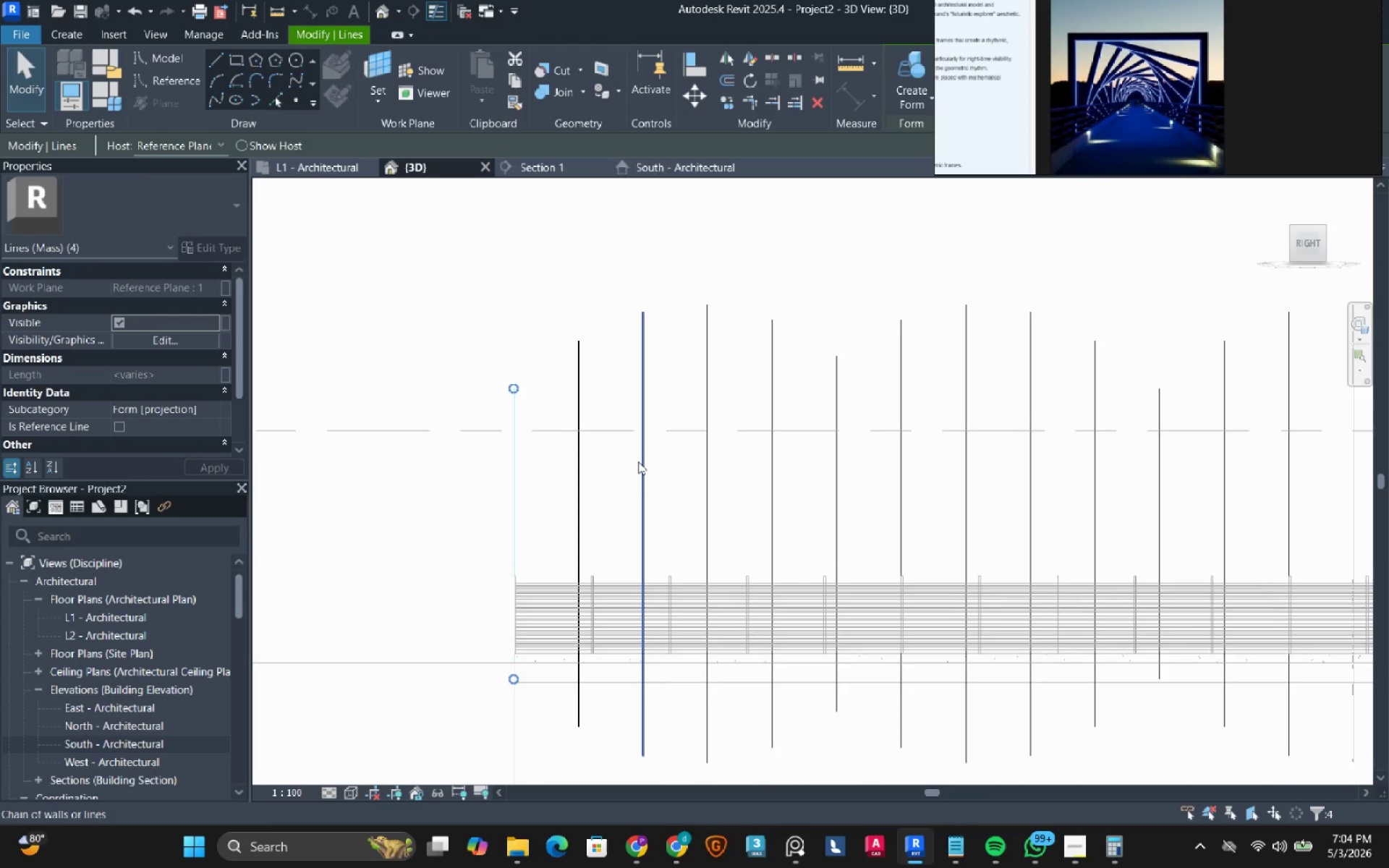 
left_click([727, 295])
 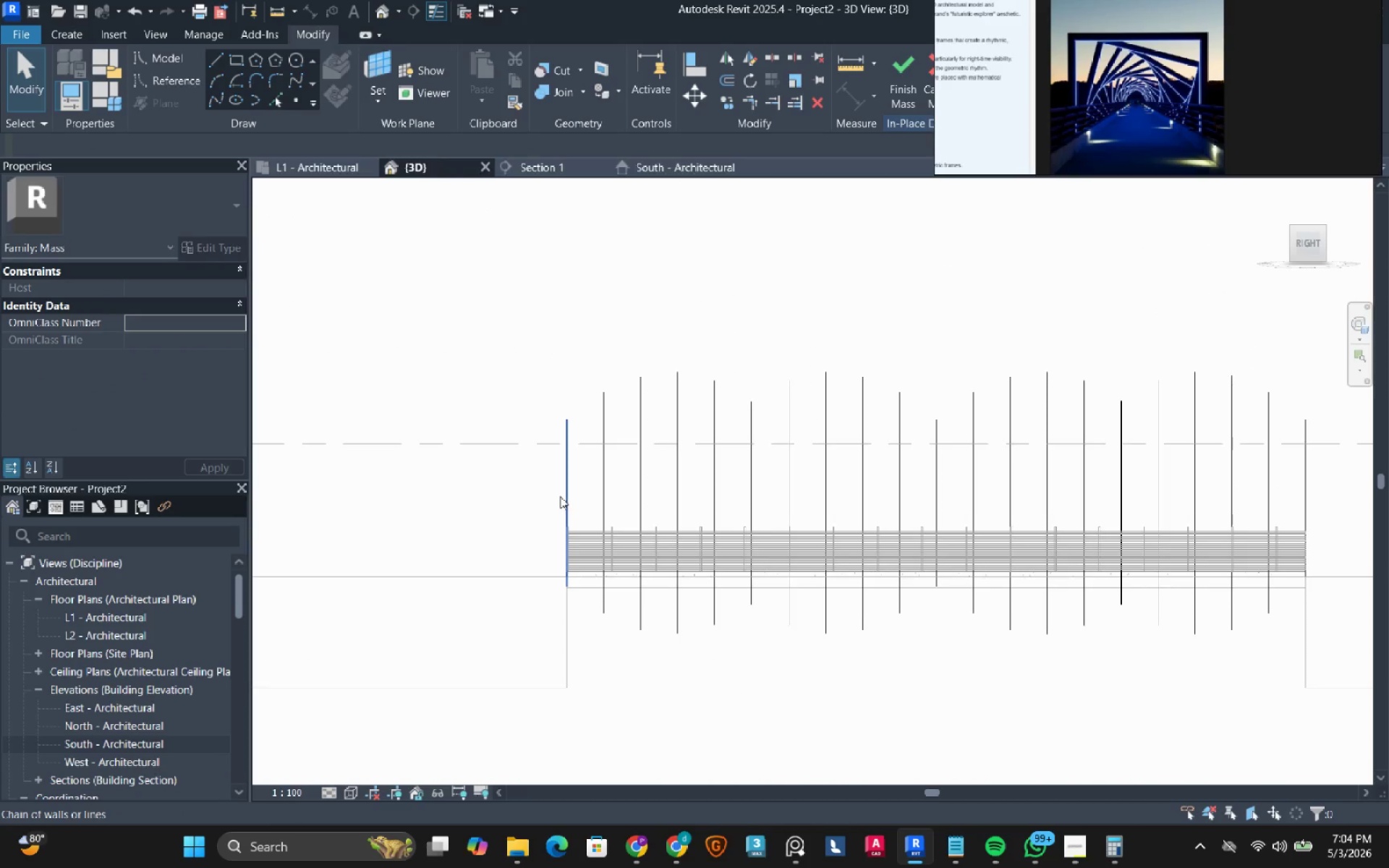 
scroll: coordinate [638, 461], scroll_direction: down, amount: 4.0
 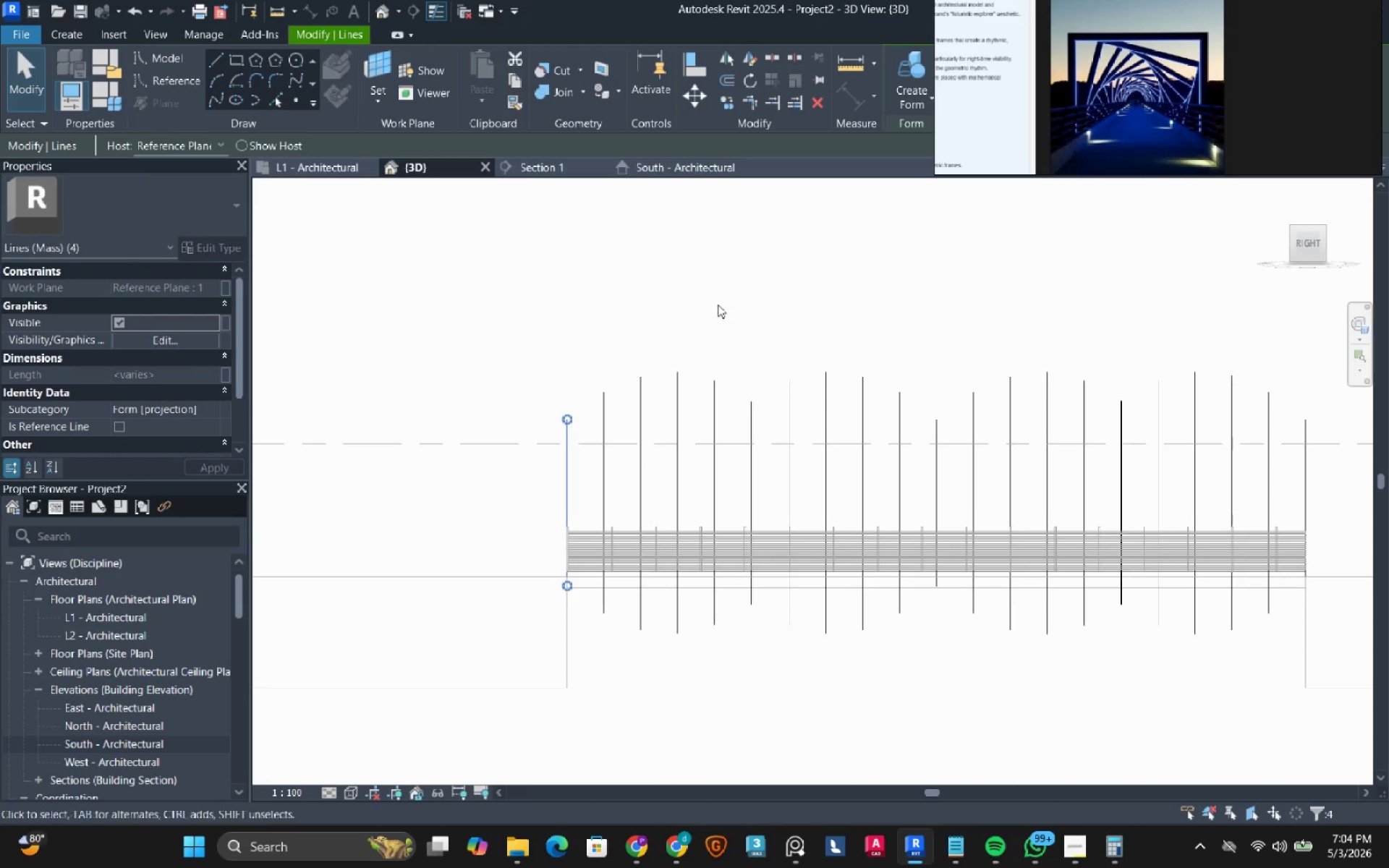 
left_click([560, 496])
 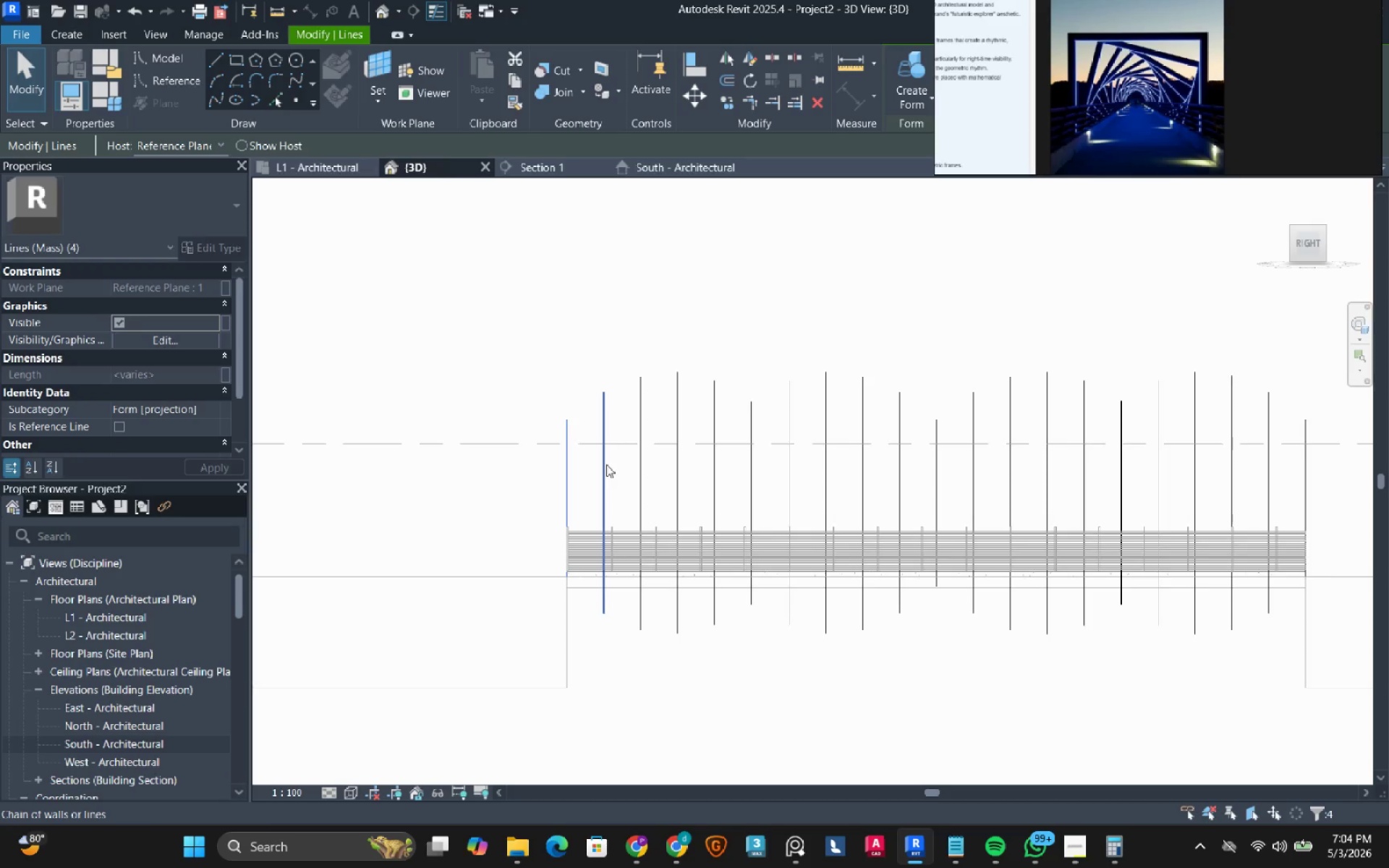 
hold_key(key=ControlRight, duration=12.7)
left_click([606, 464])
 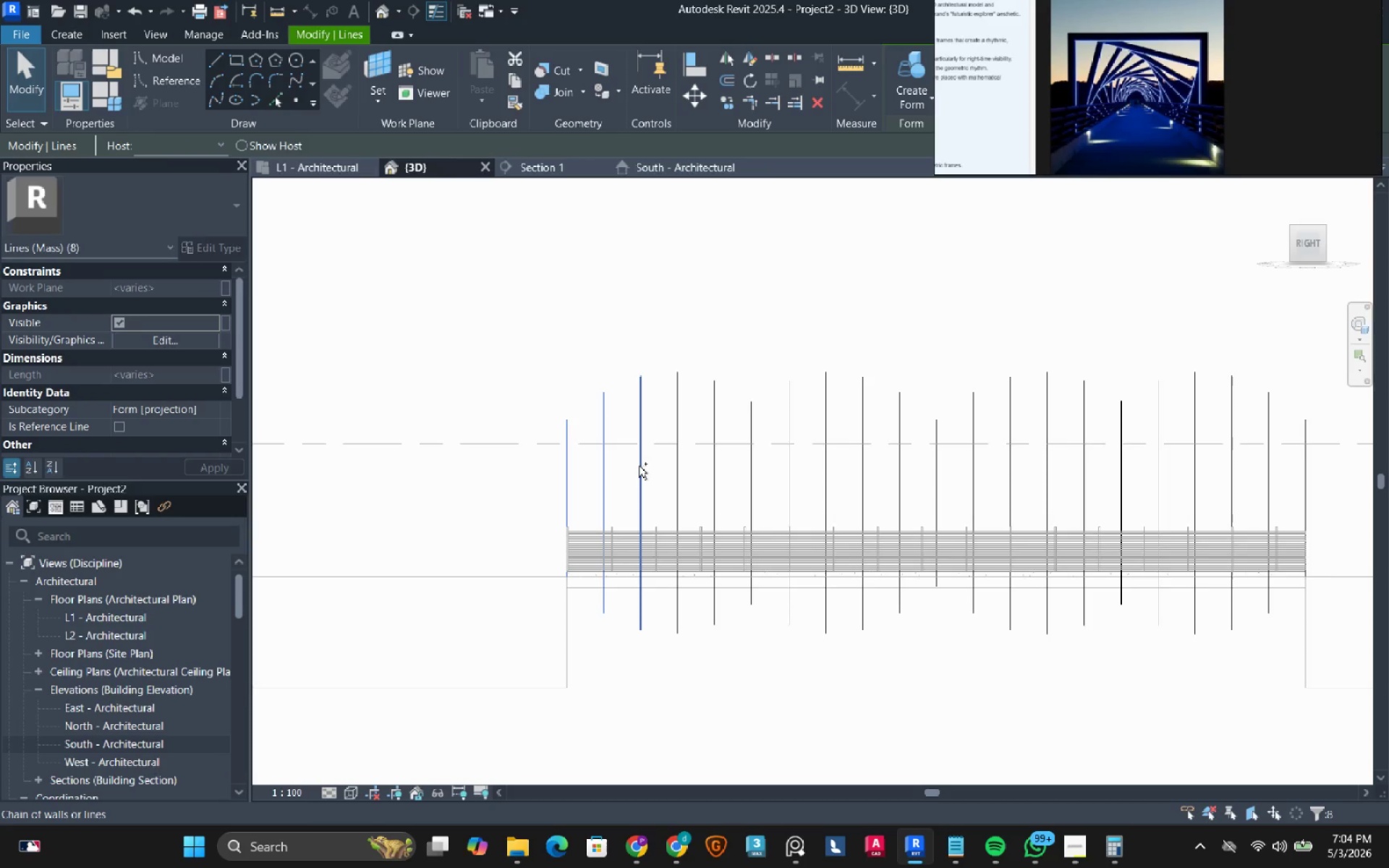 
left_click([639, 466])
 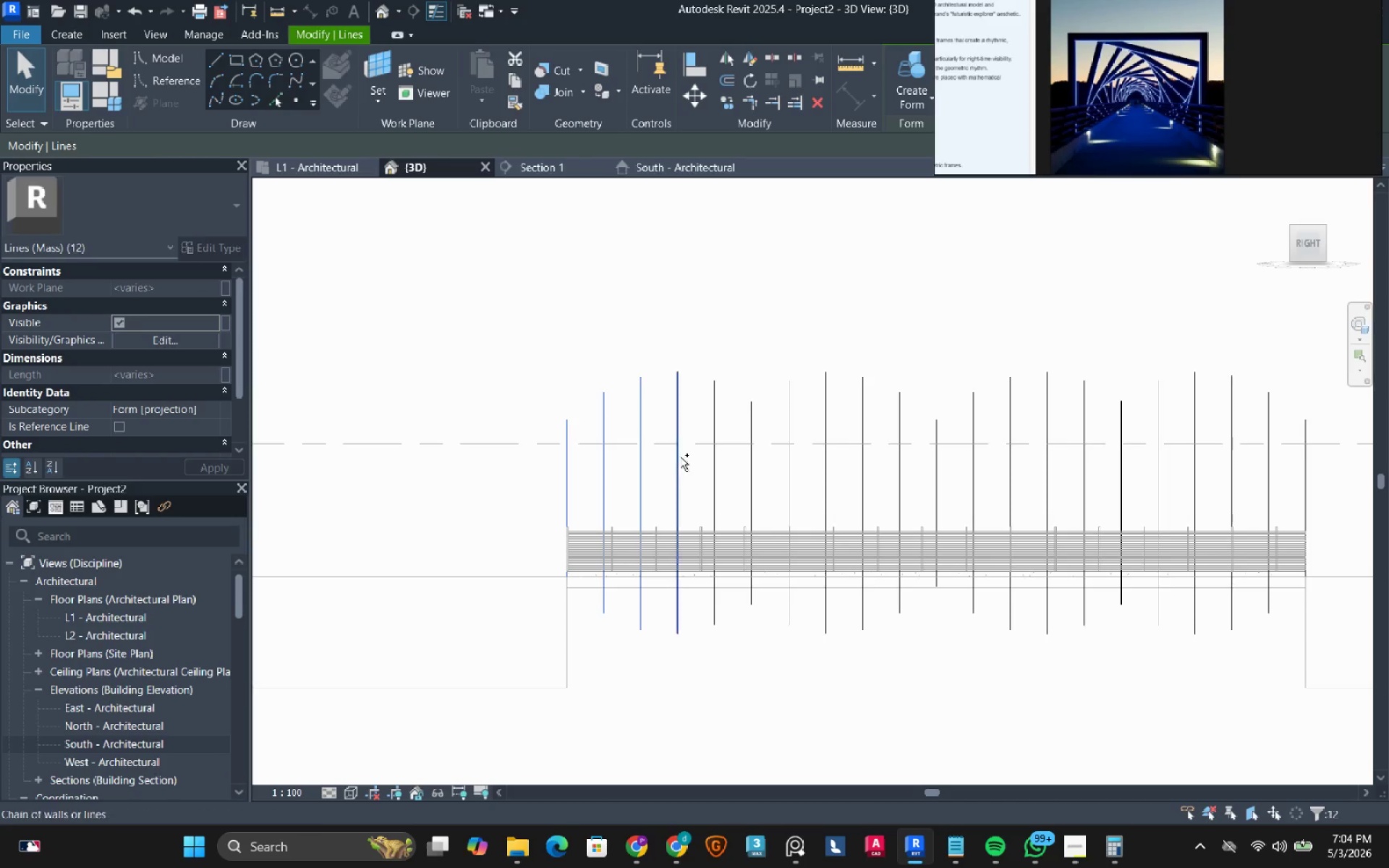 
left_click([680, 457])
 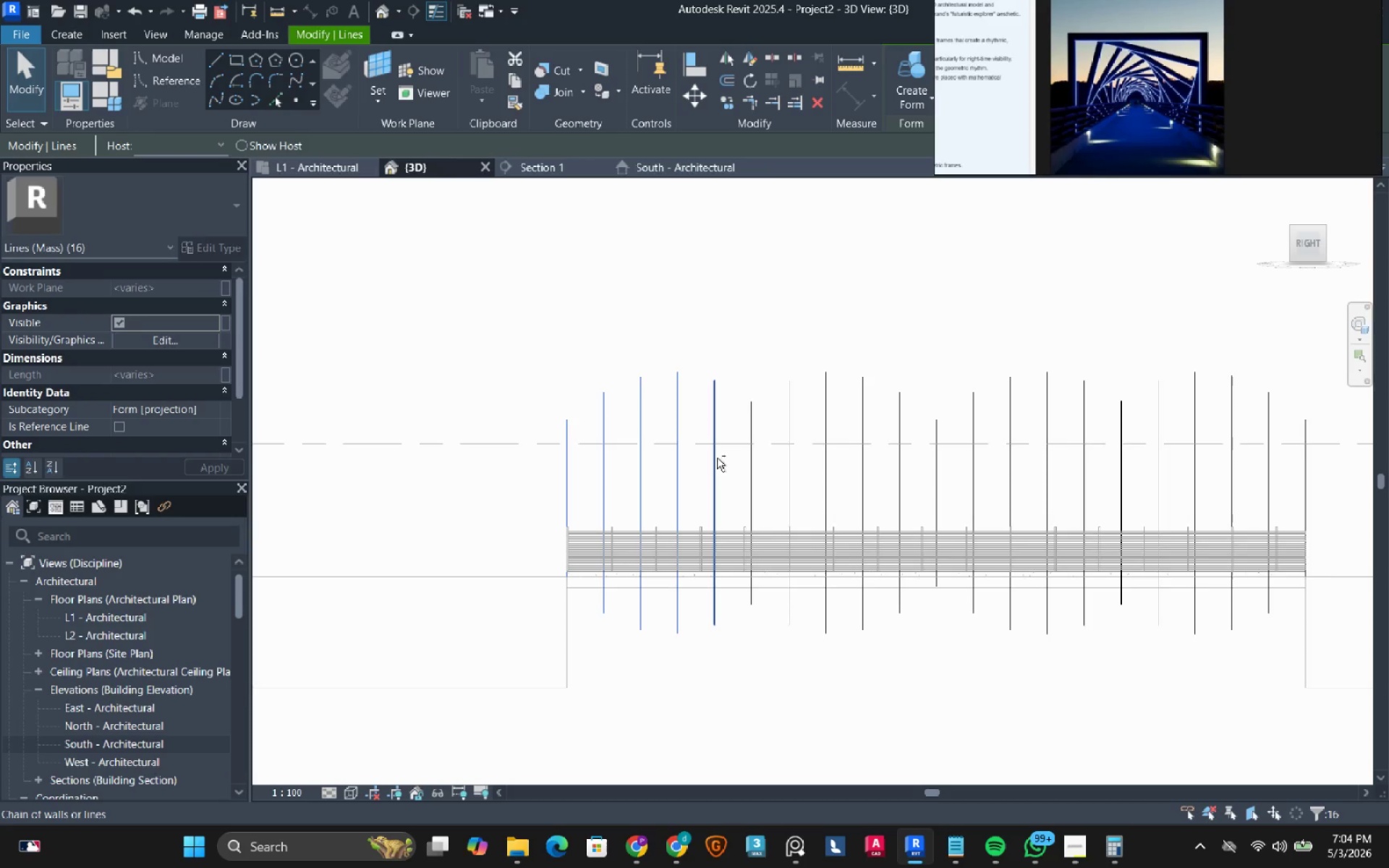 
left_click([717, 458])
 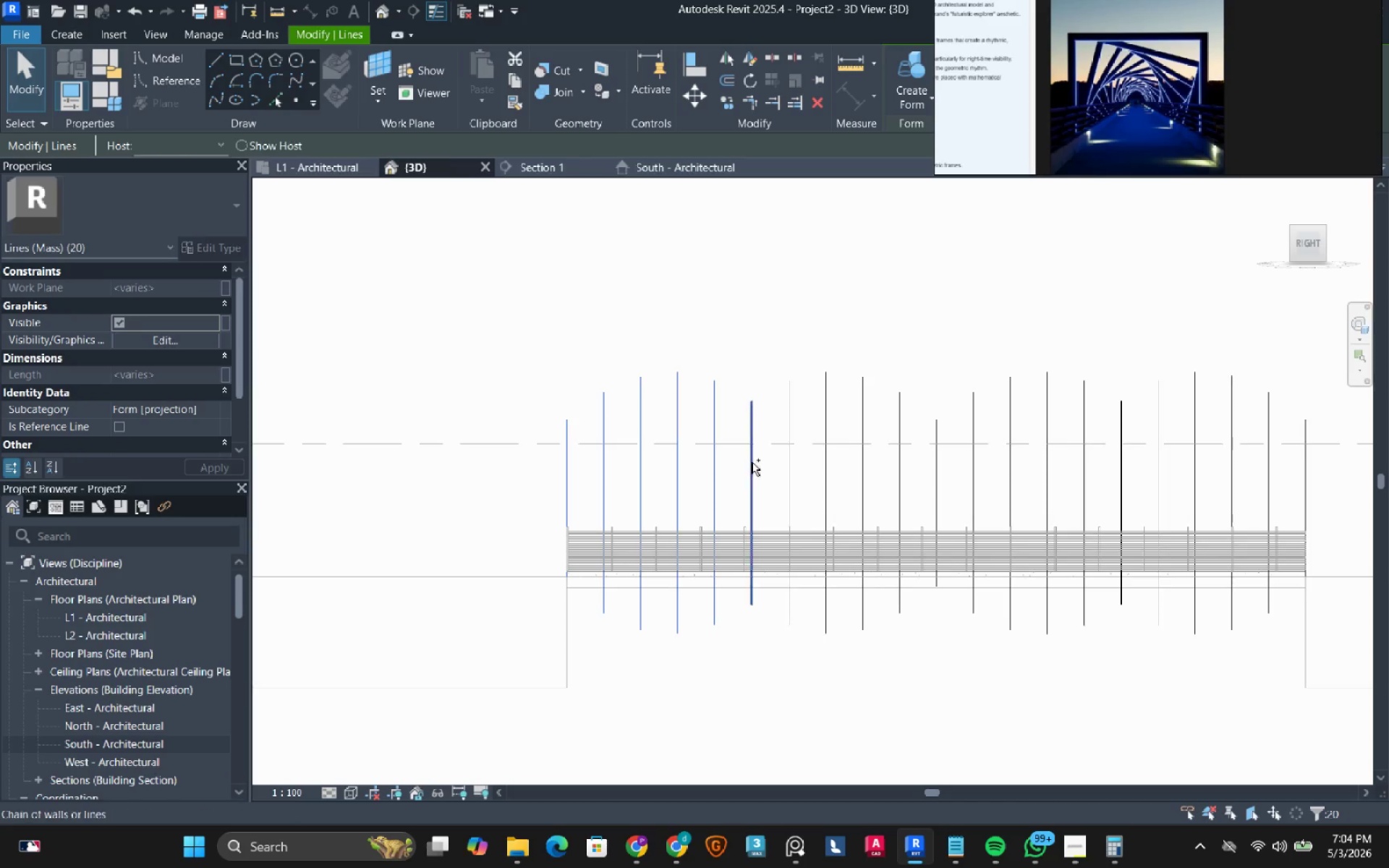 
left_click([752, 462])
 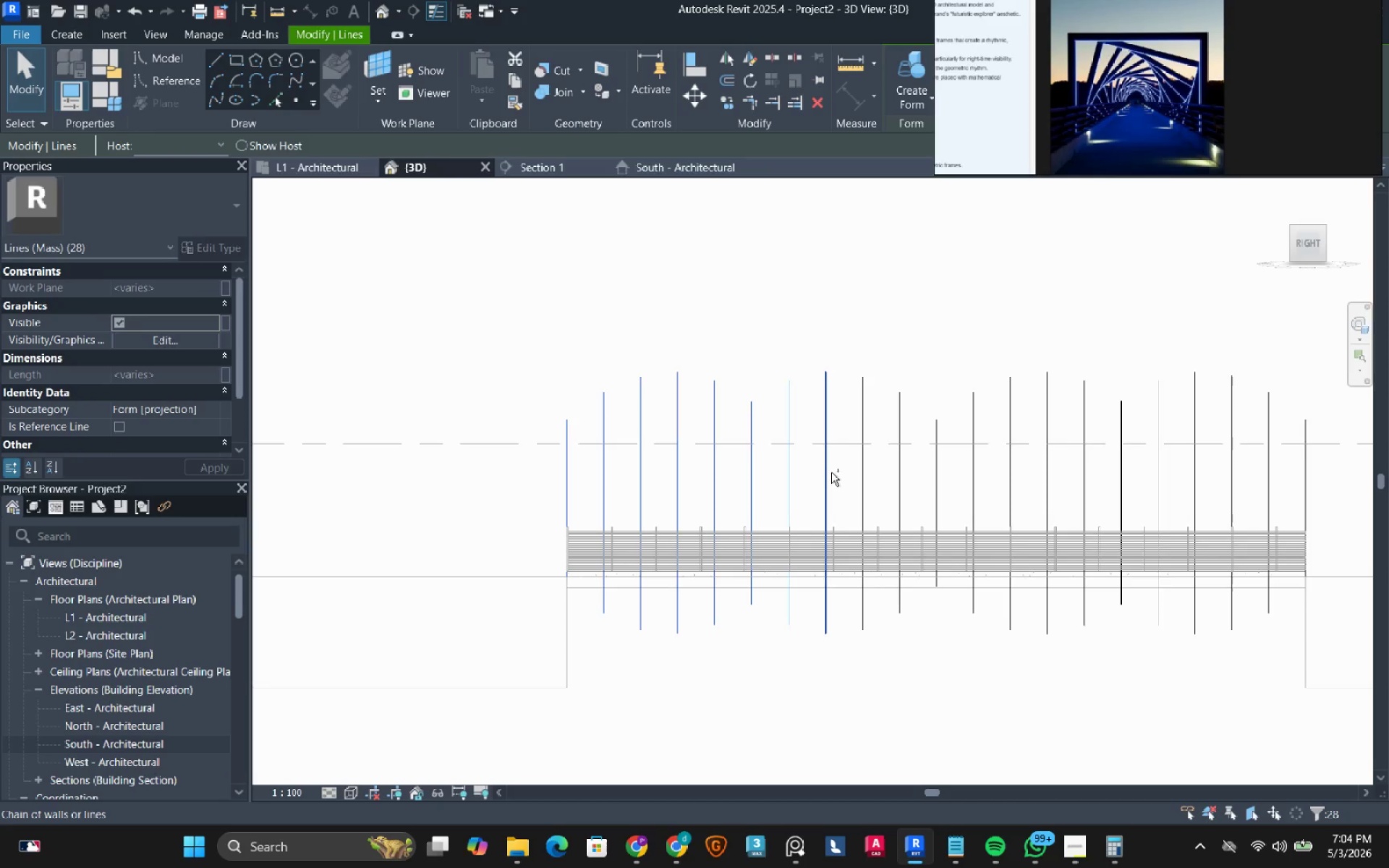 
left_click([831, 472])
 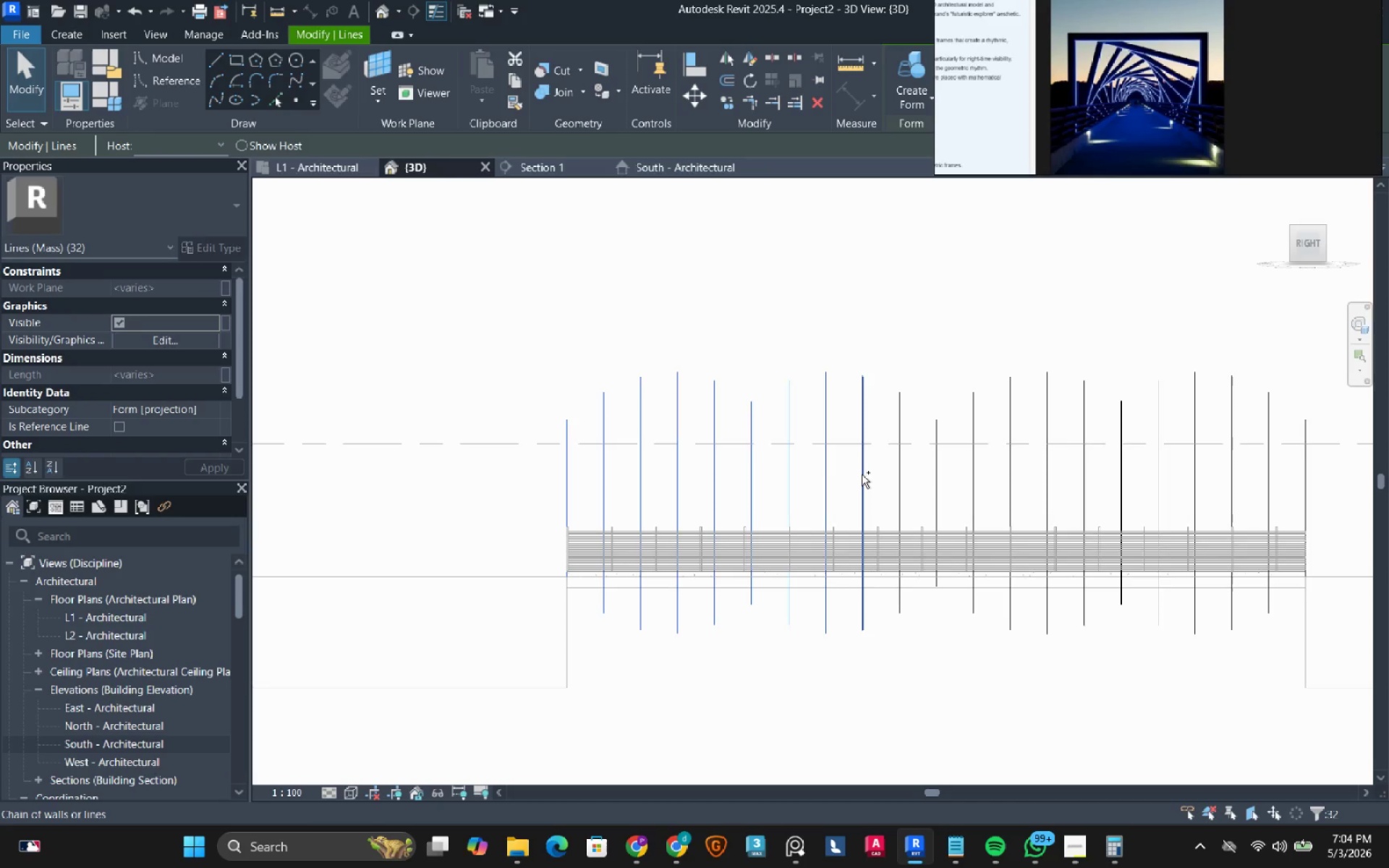 
left_click([862, 475])
 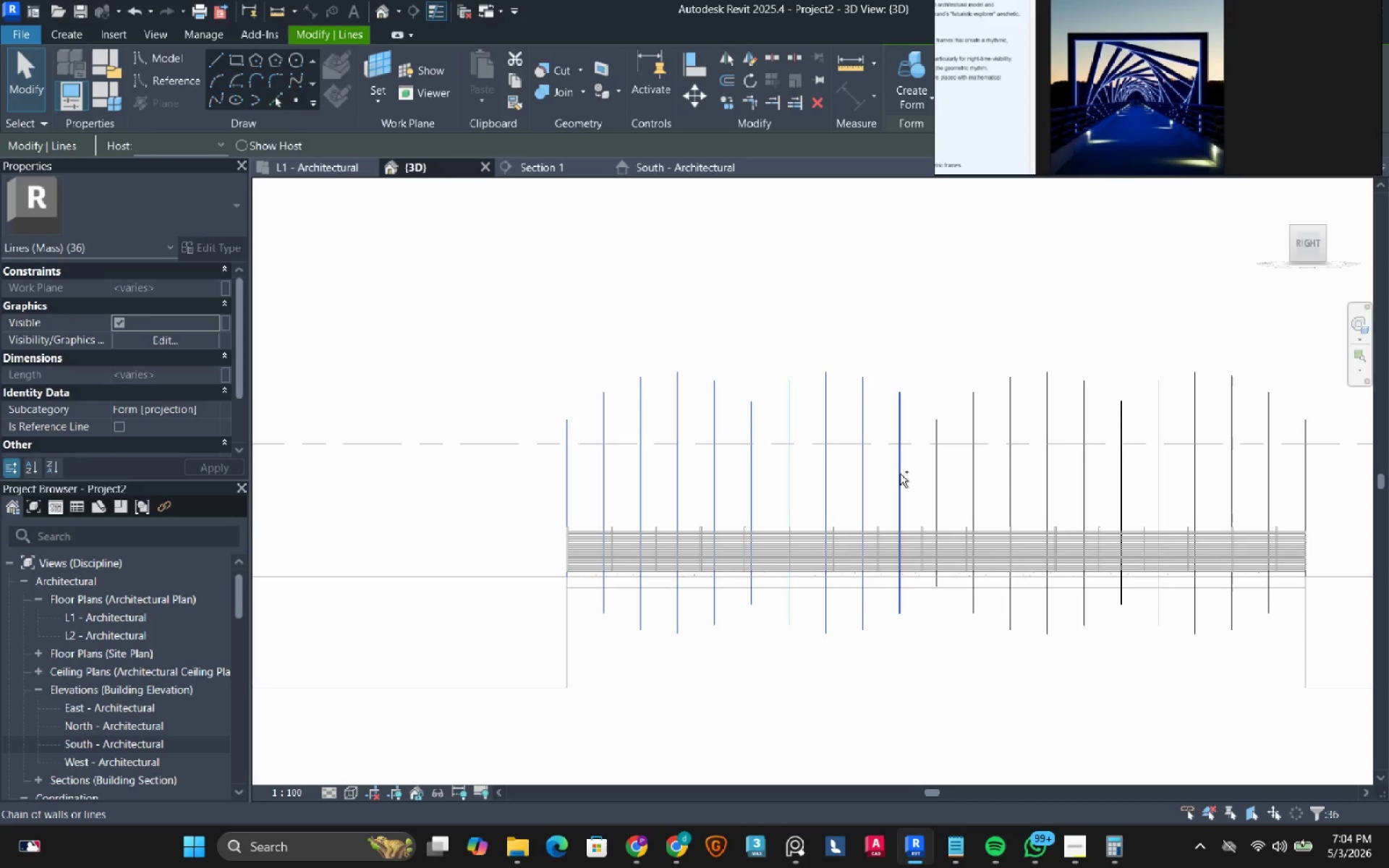 
left_click([900, 474])
 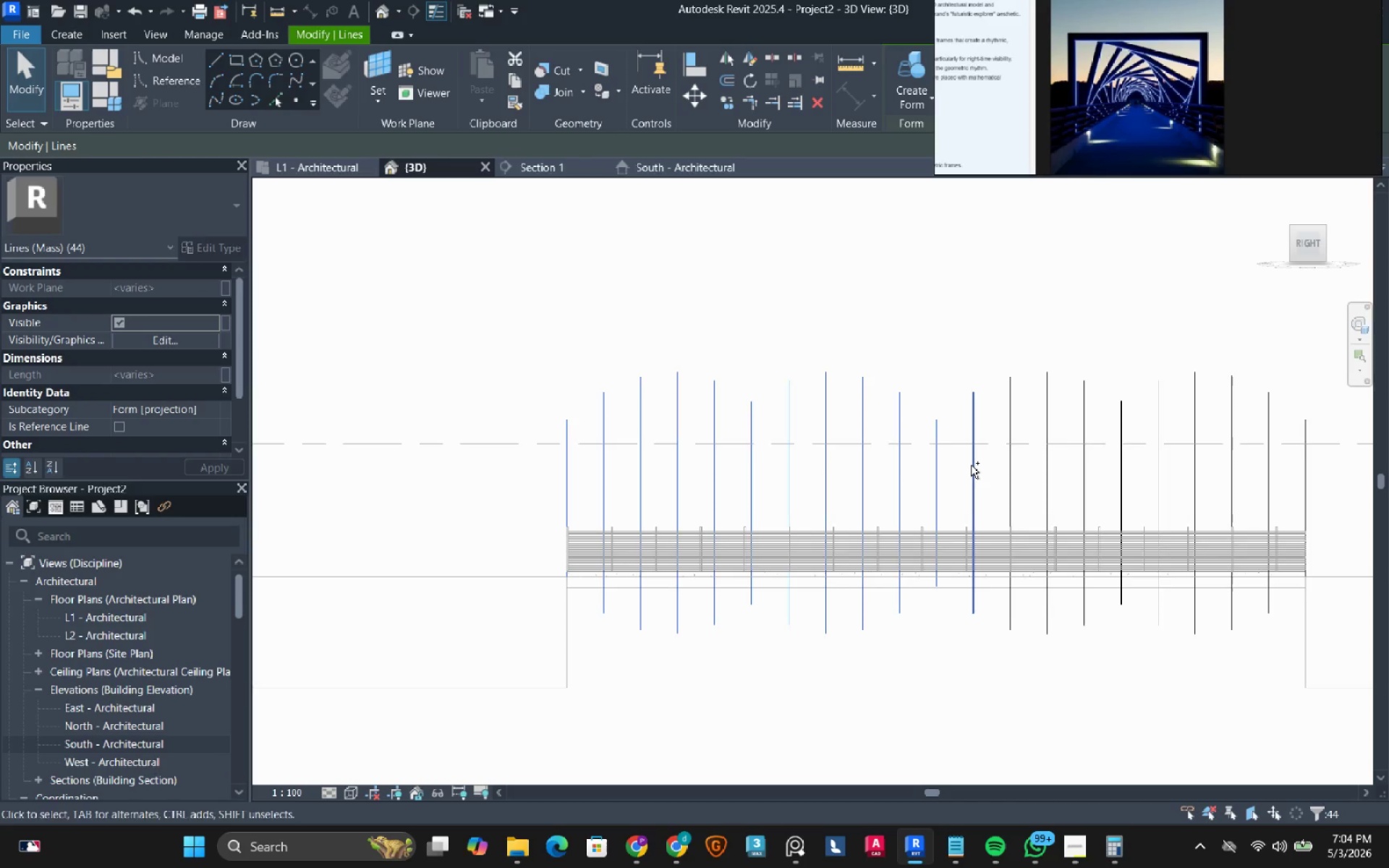 
double_click([971, 465])
 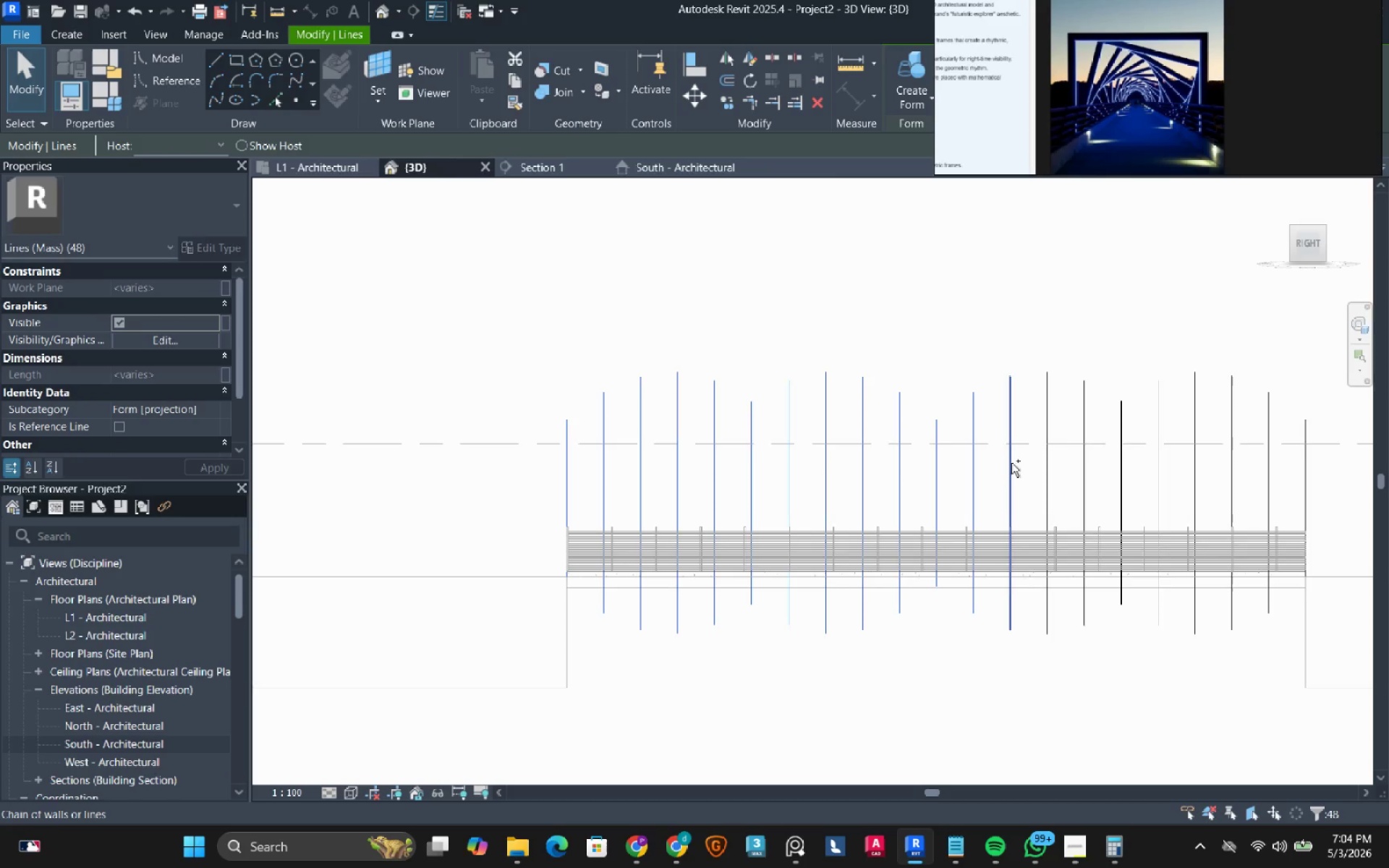 
triple_click([1011, 463])
 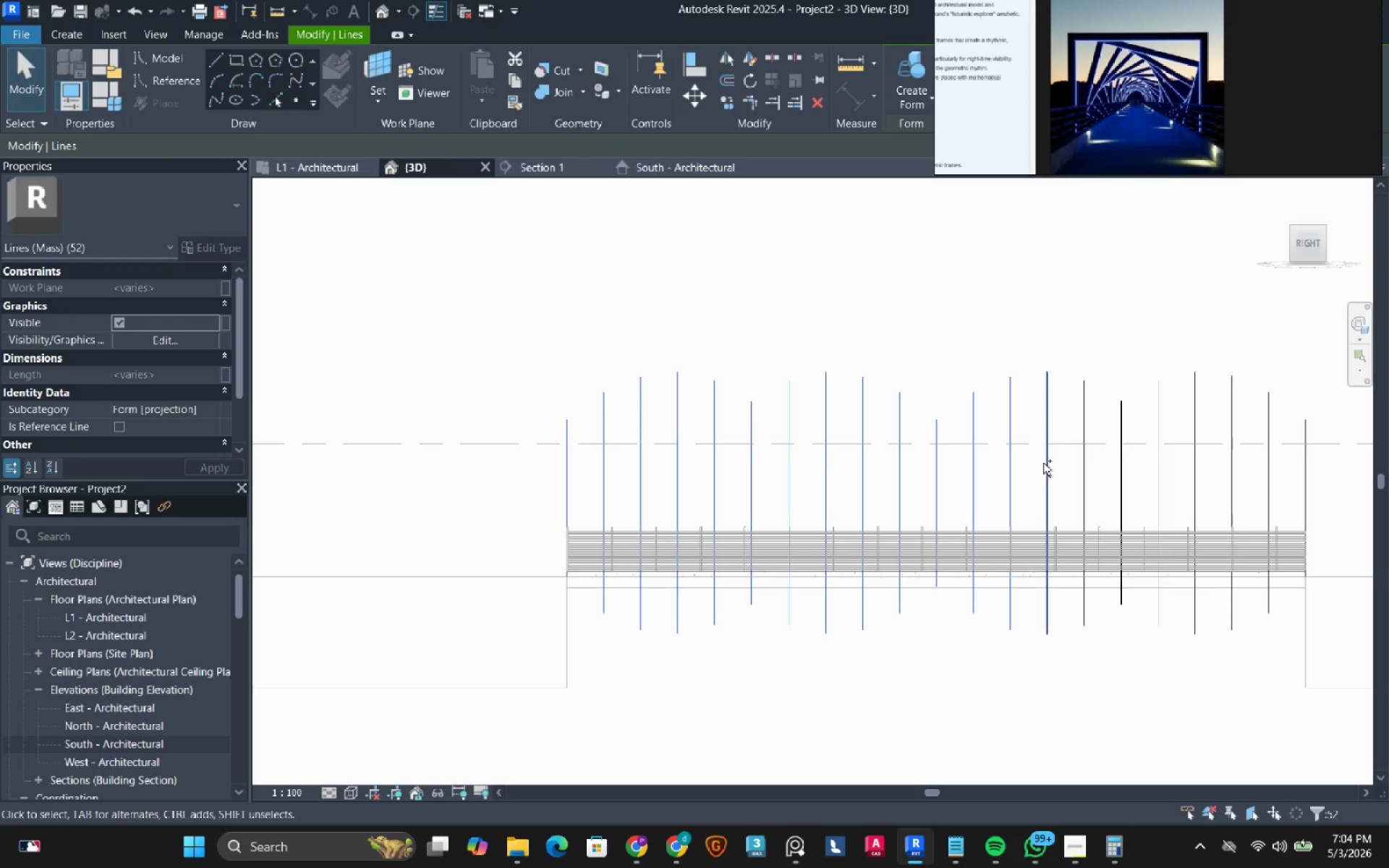 
triple_click([1043, 463])
 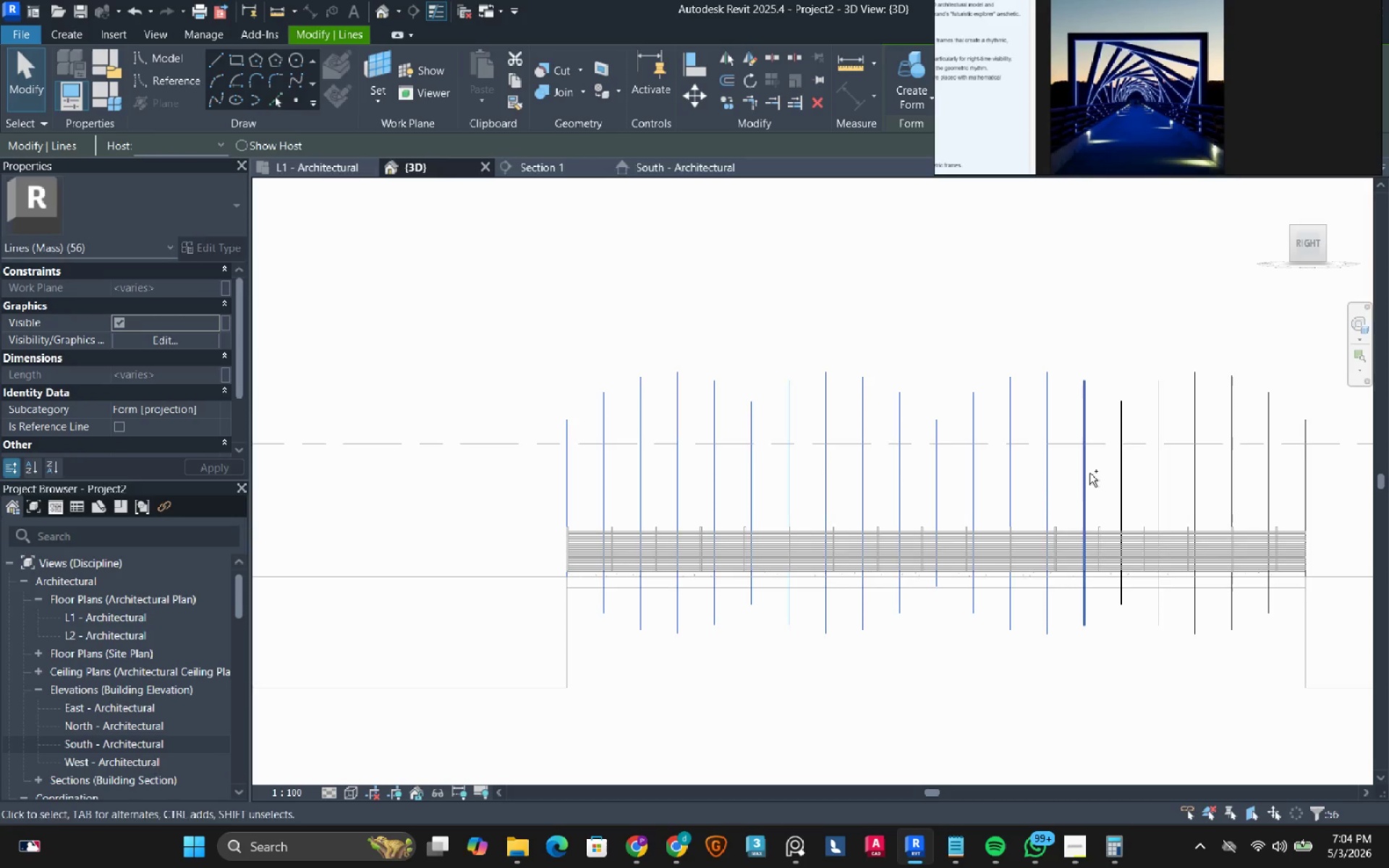 
left_click([1089, 473])
 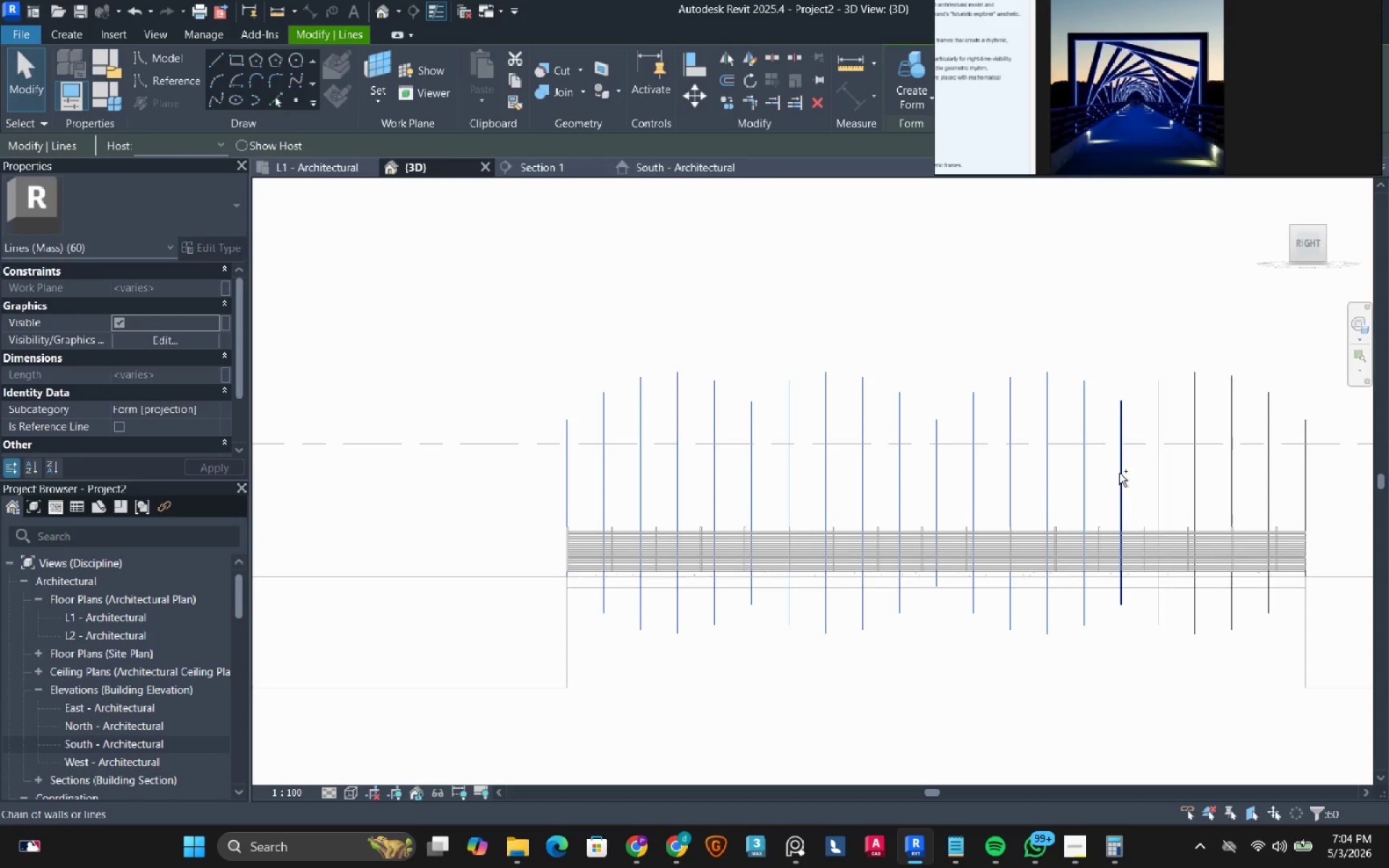 
left_click([1119, 473])
 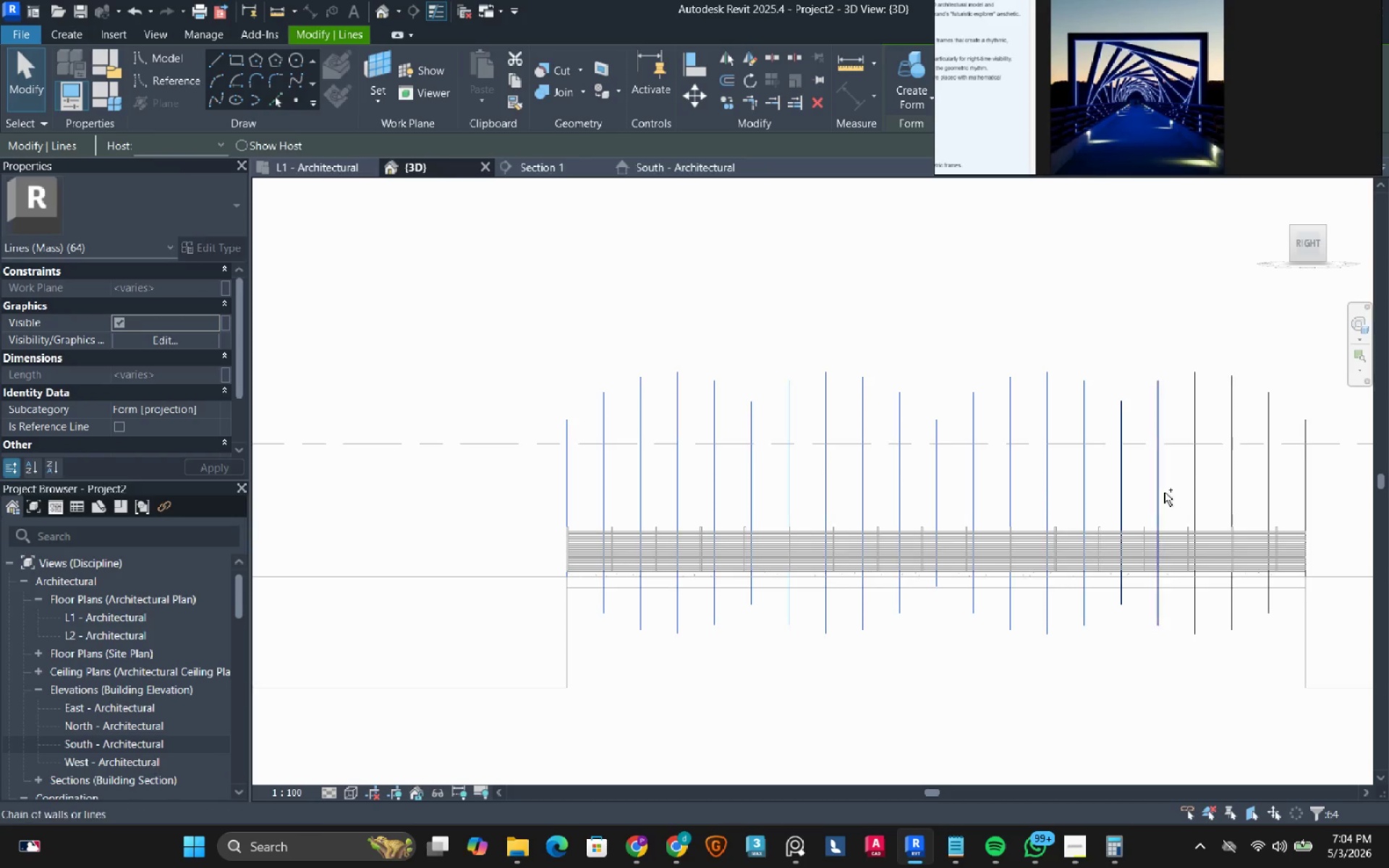 
left_click([1164, 492])
 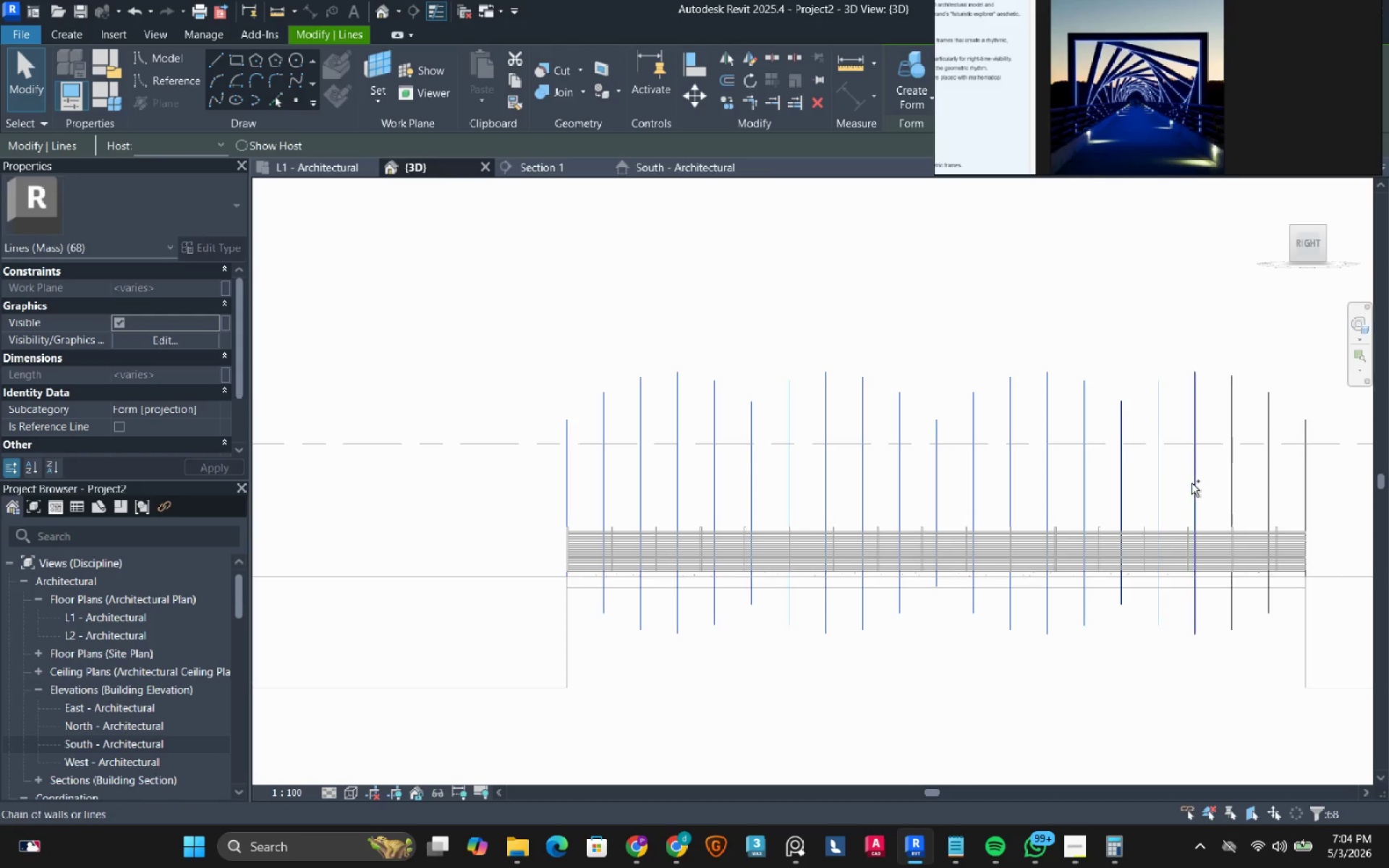 
left_click([1192, 482])
 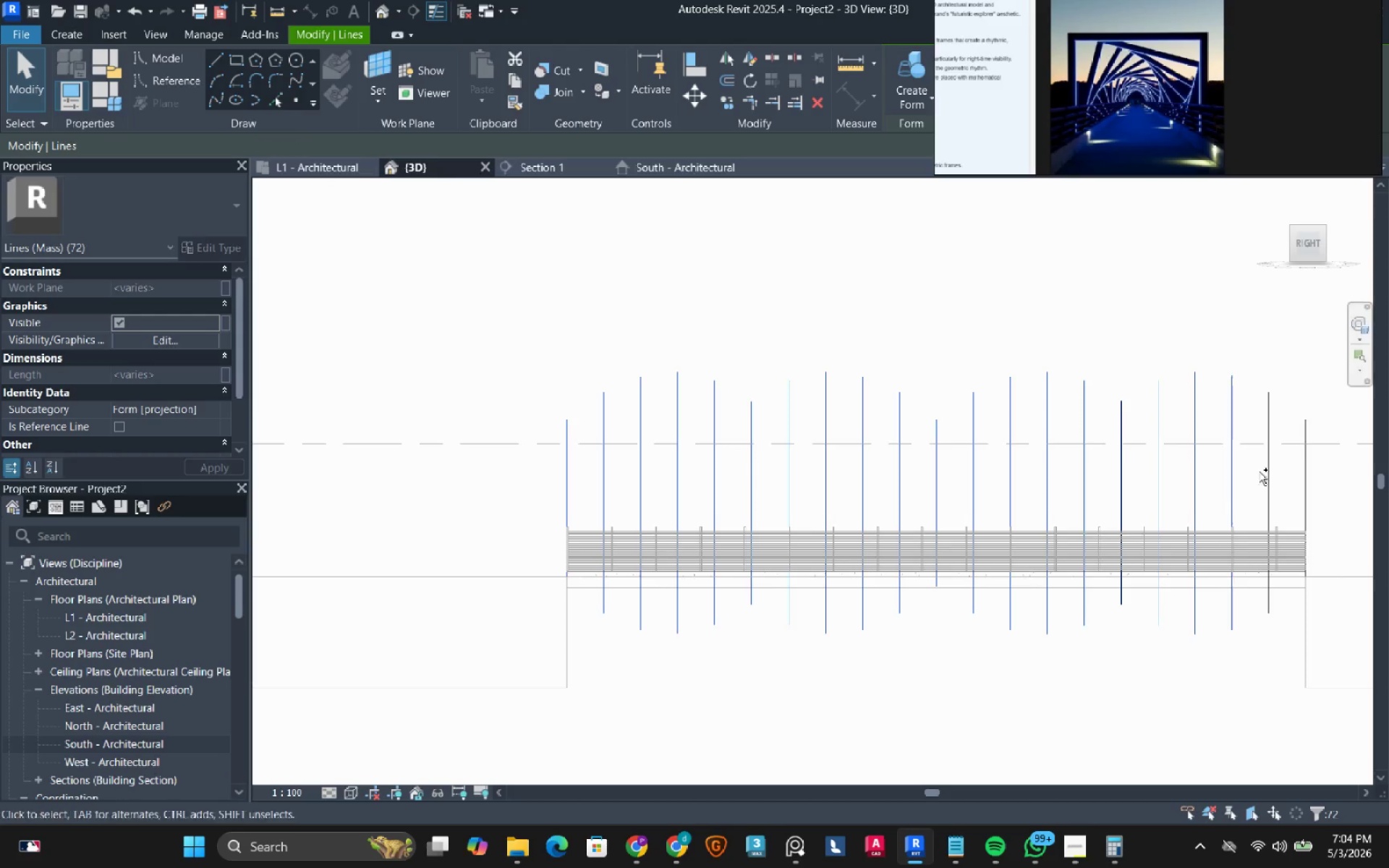 
double_click([1269, 469])
 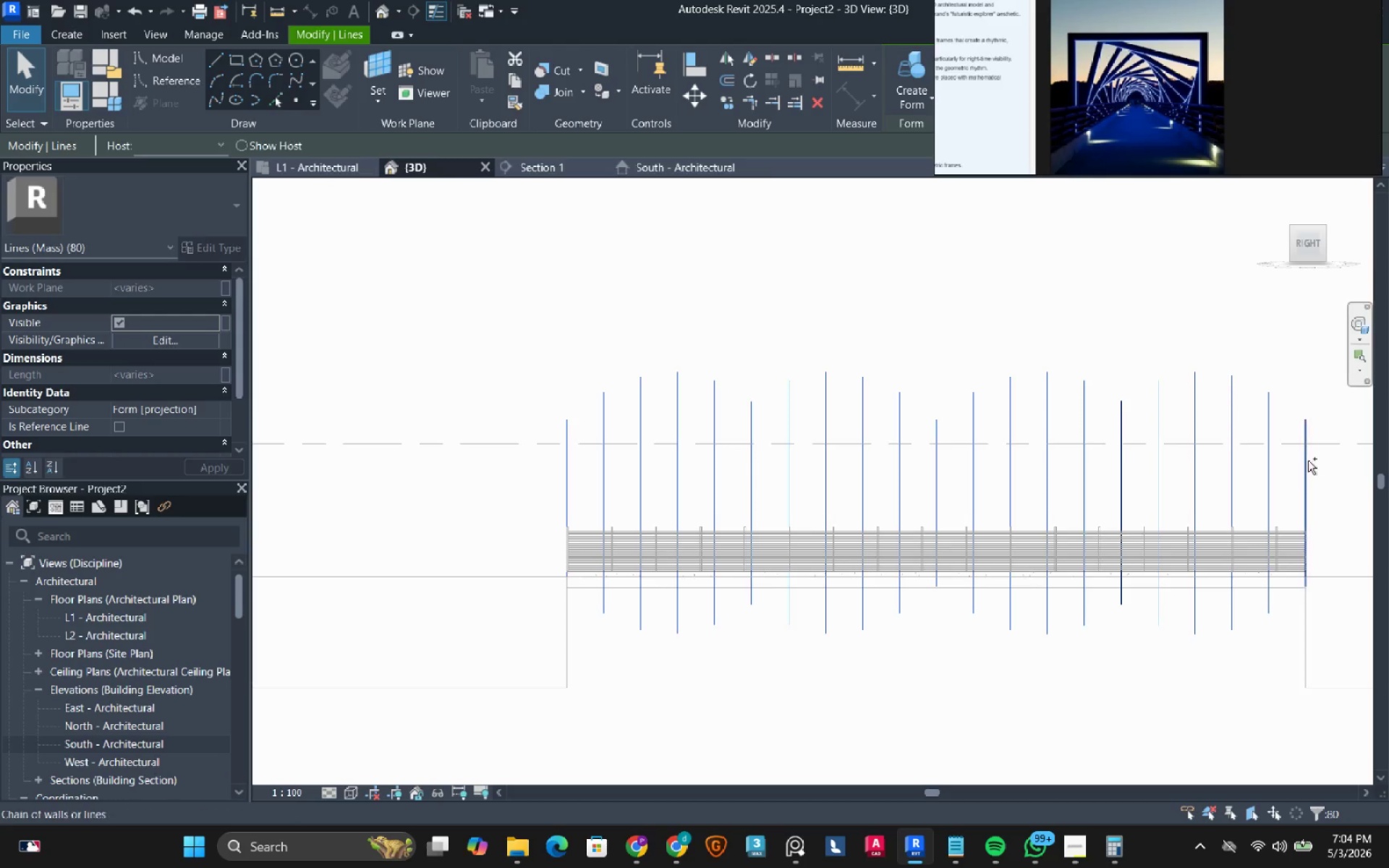 
left_click([1308, 461])
 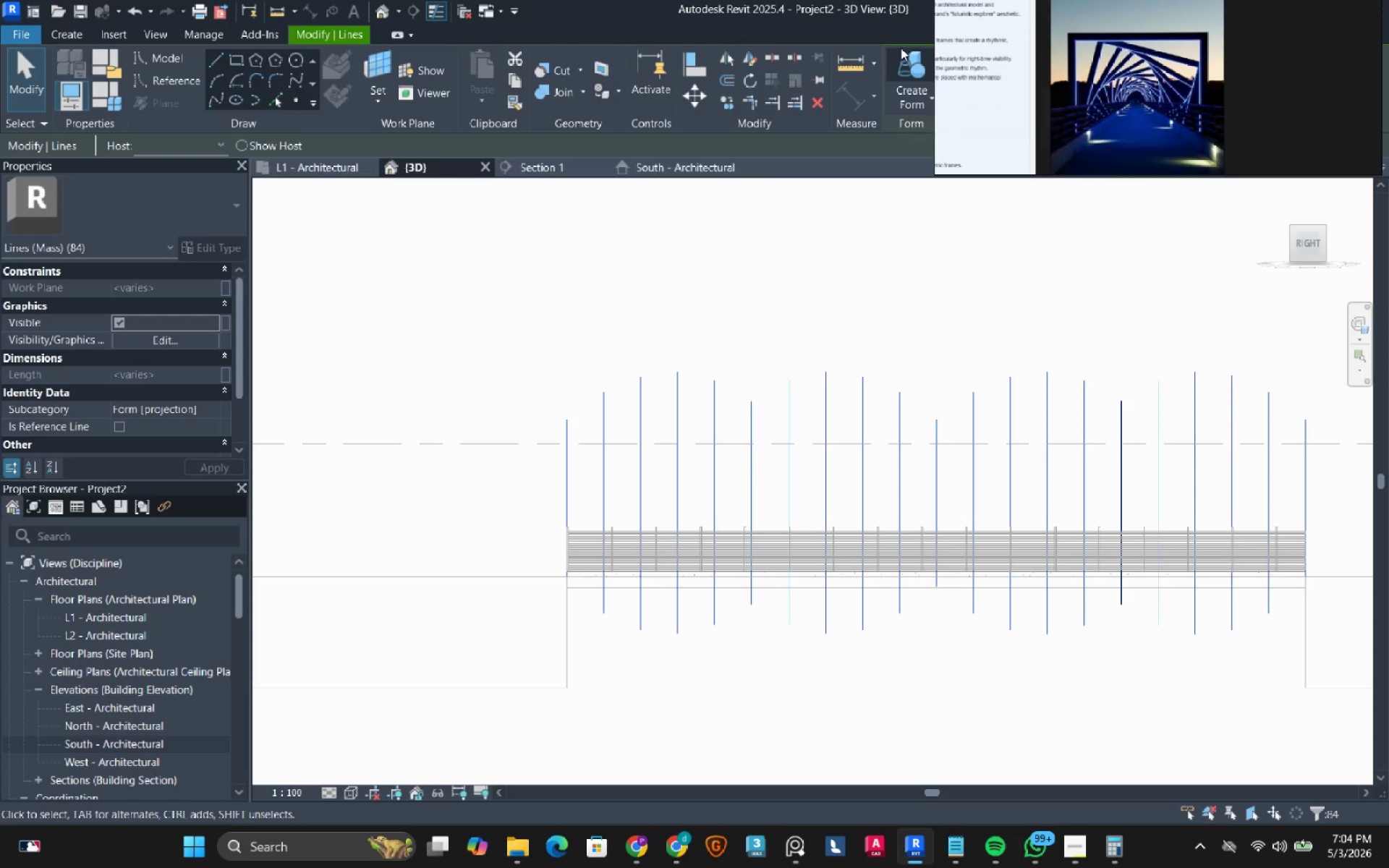 
left_click([904, 69])
 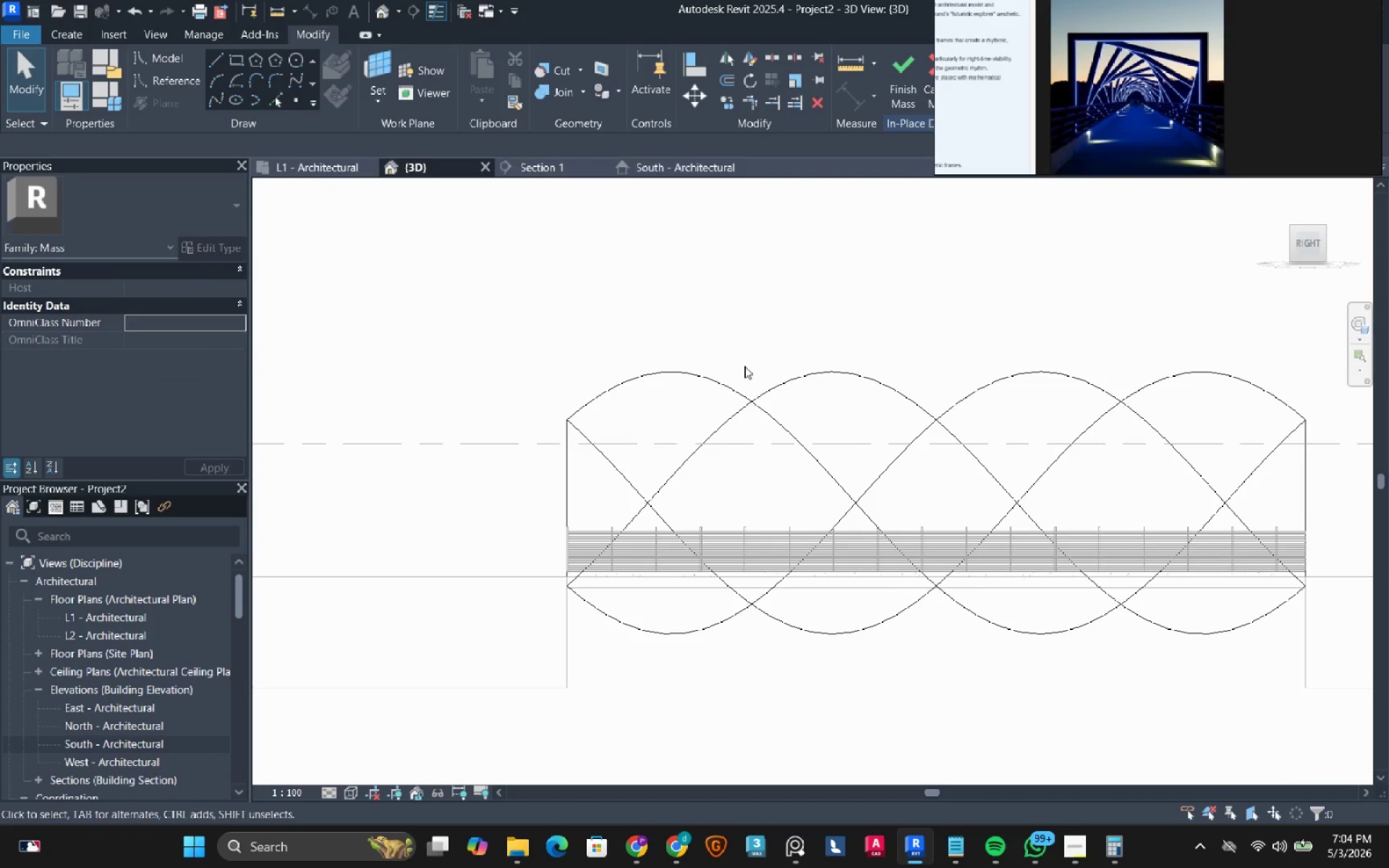 
hold_key(key=ShiftRight, duration=3.67)
 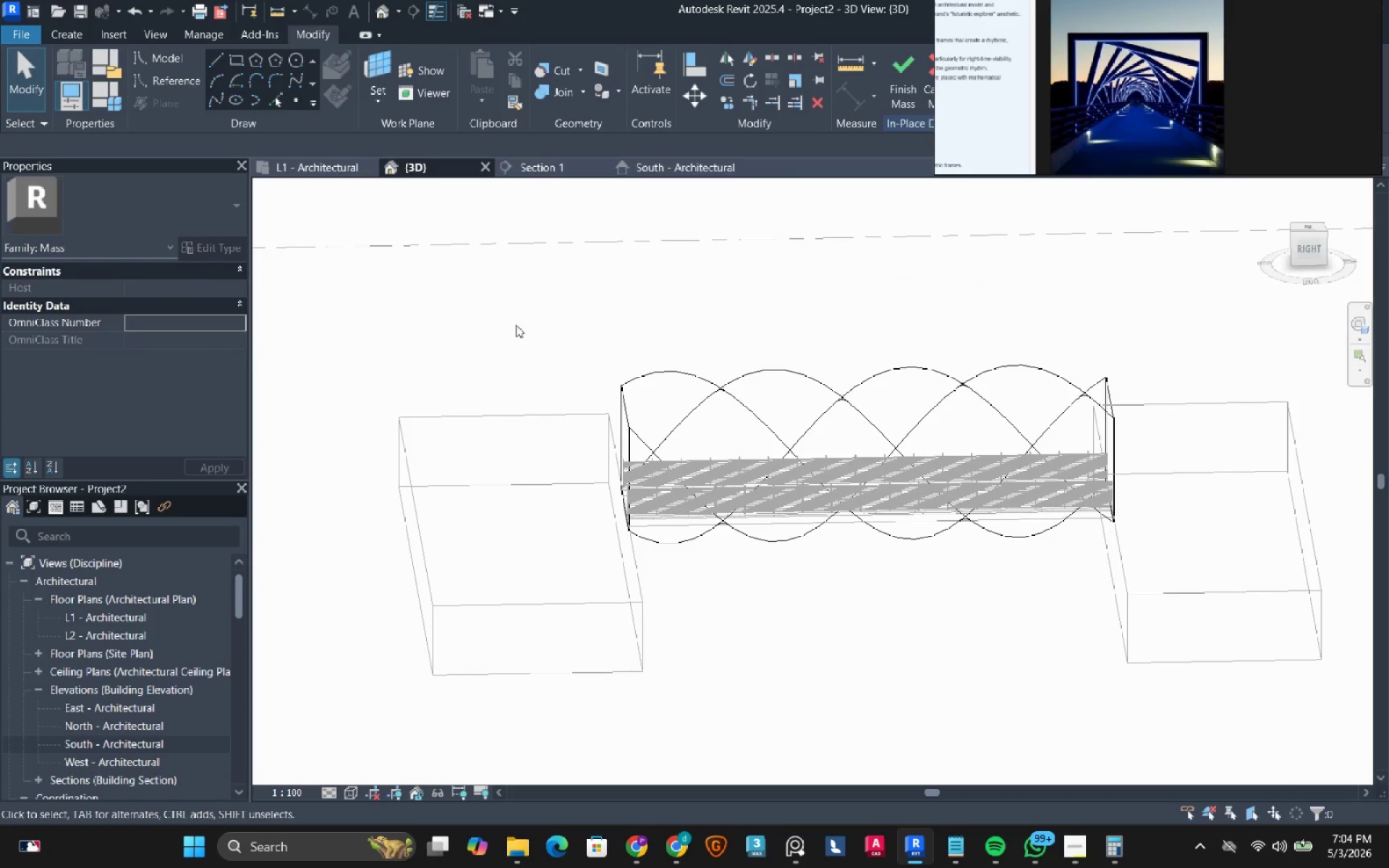 
scroll: coordinate [736, 373], scroll_direction: down, amount: 3.0
 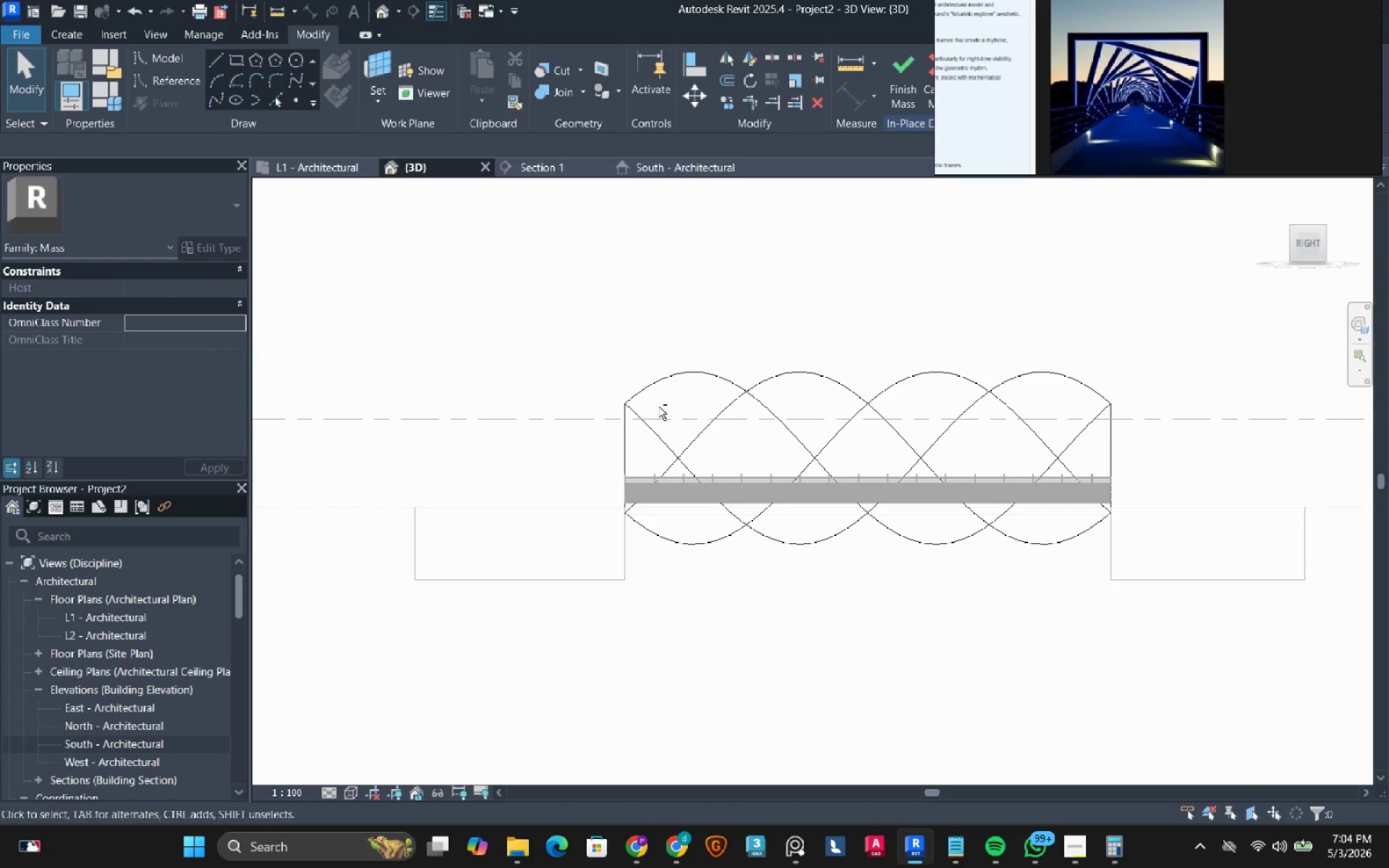 
hold_key(key=ShiftRight, duration=15.45)
 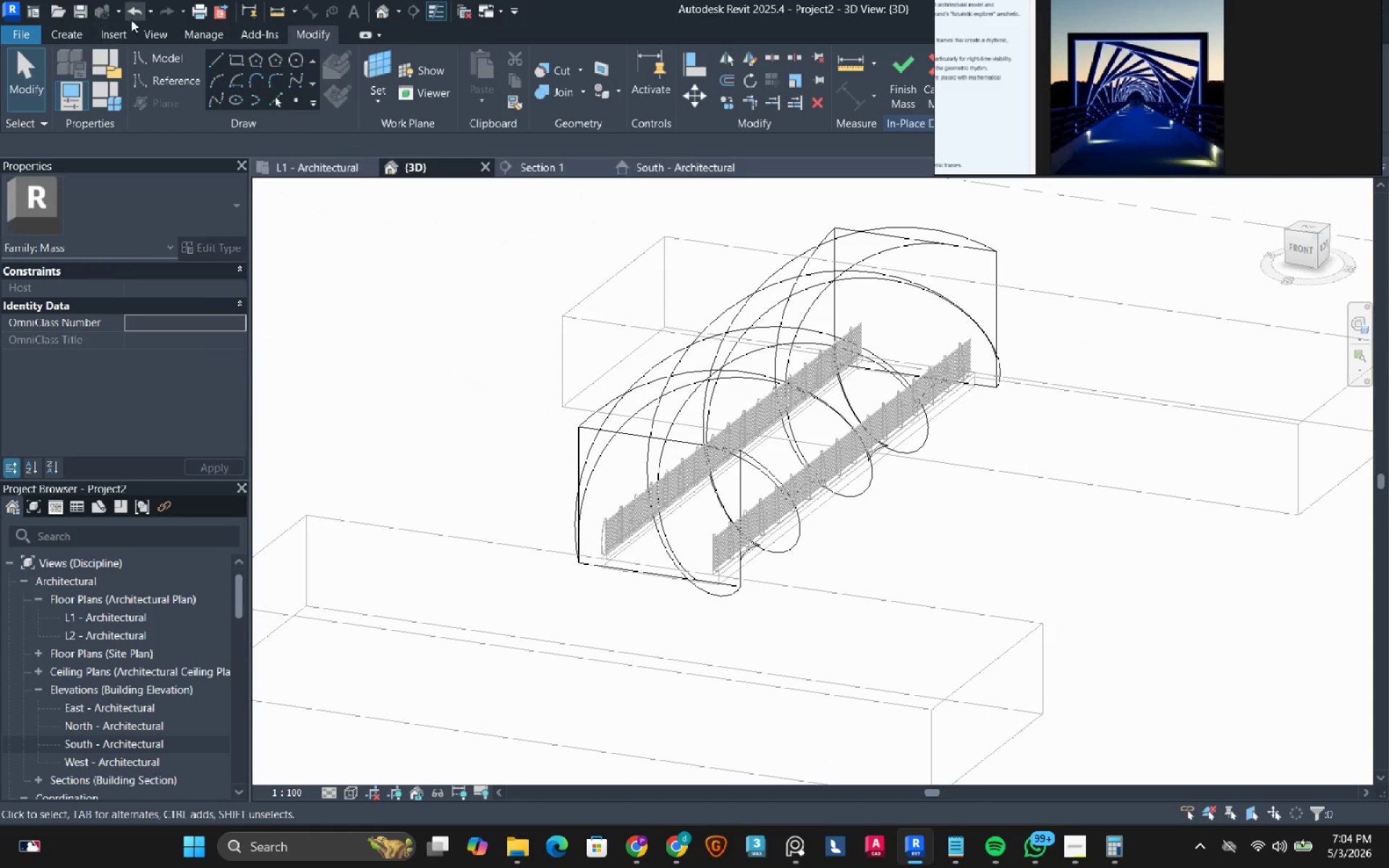 
scroll: coordinate [517, 307], scroll_direction: up, amount: 1.0
 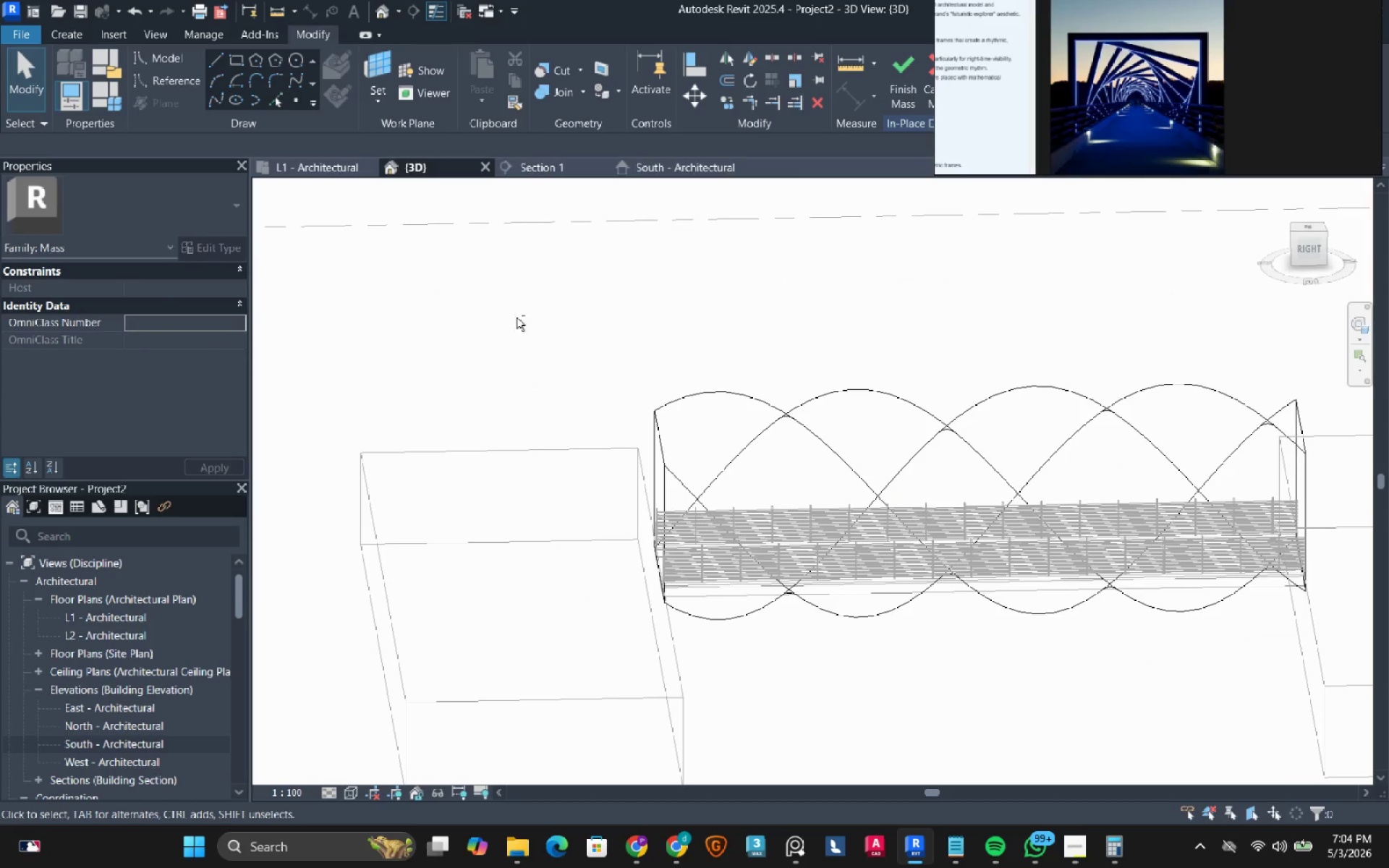 
left_click([129, 14])
 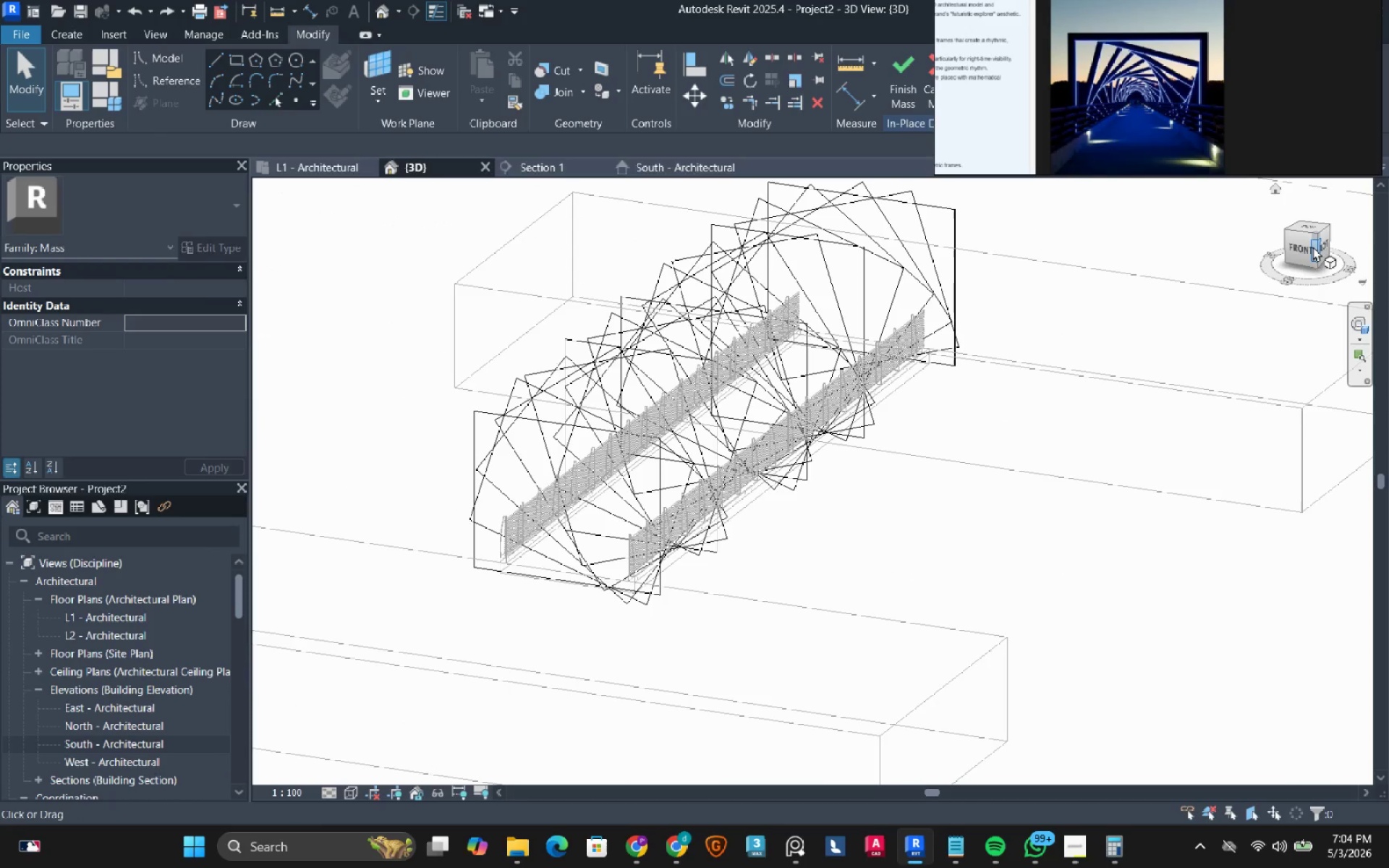 
left_click([1322, 244])
 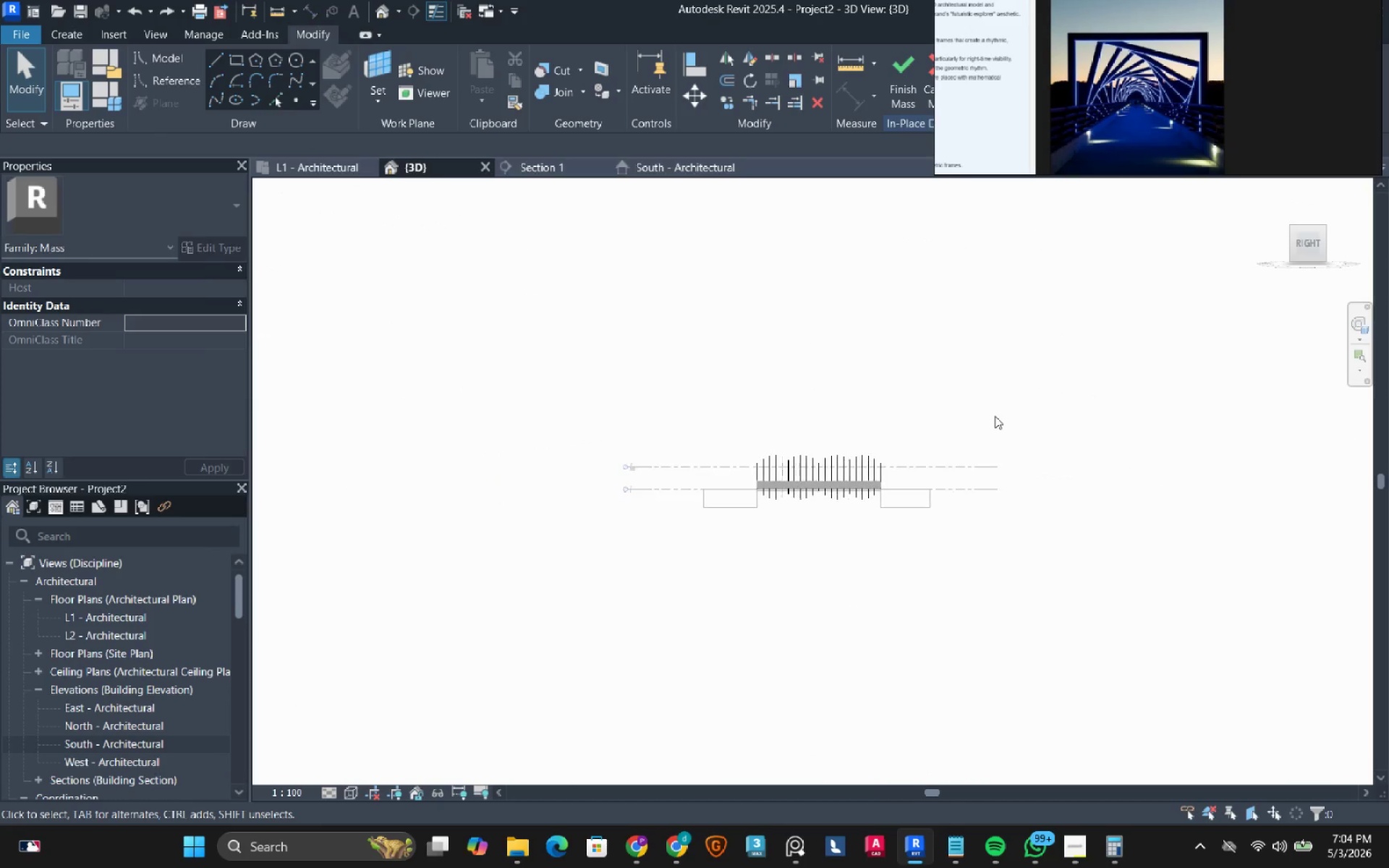 
scroll: coordinate [786, 386], scroll_direction: up, amount: 9.0
 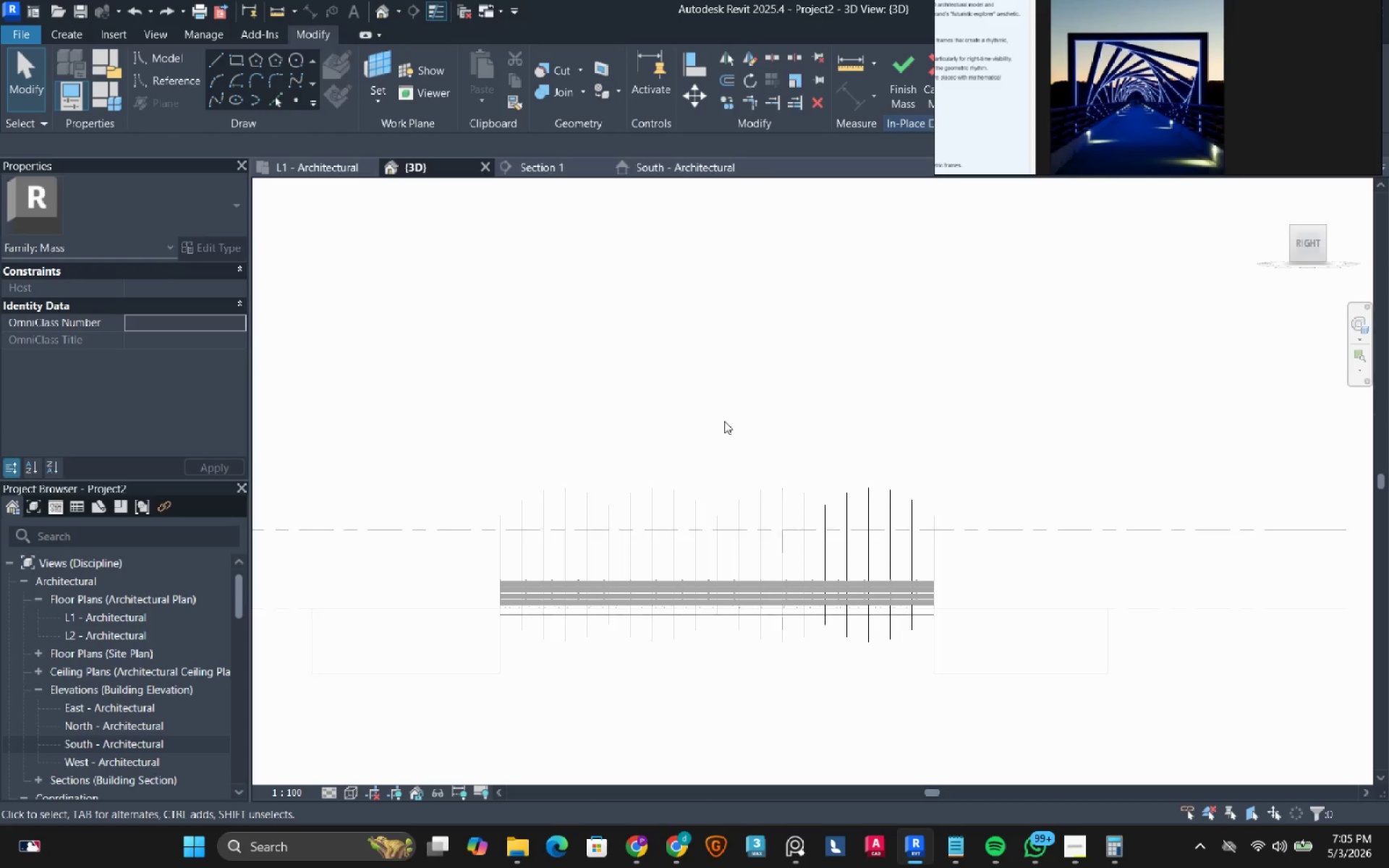 
wait(12.35)
 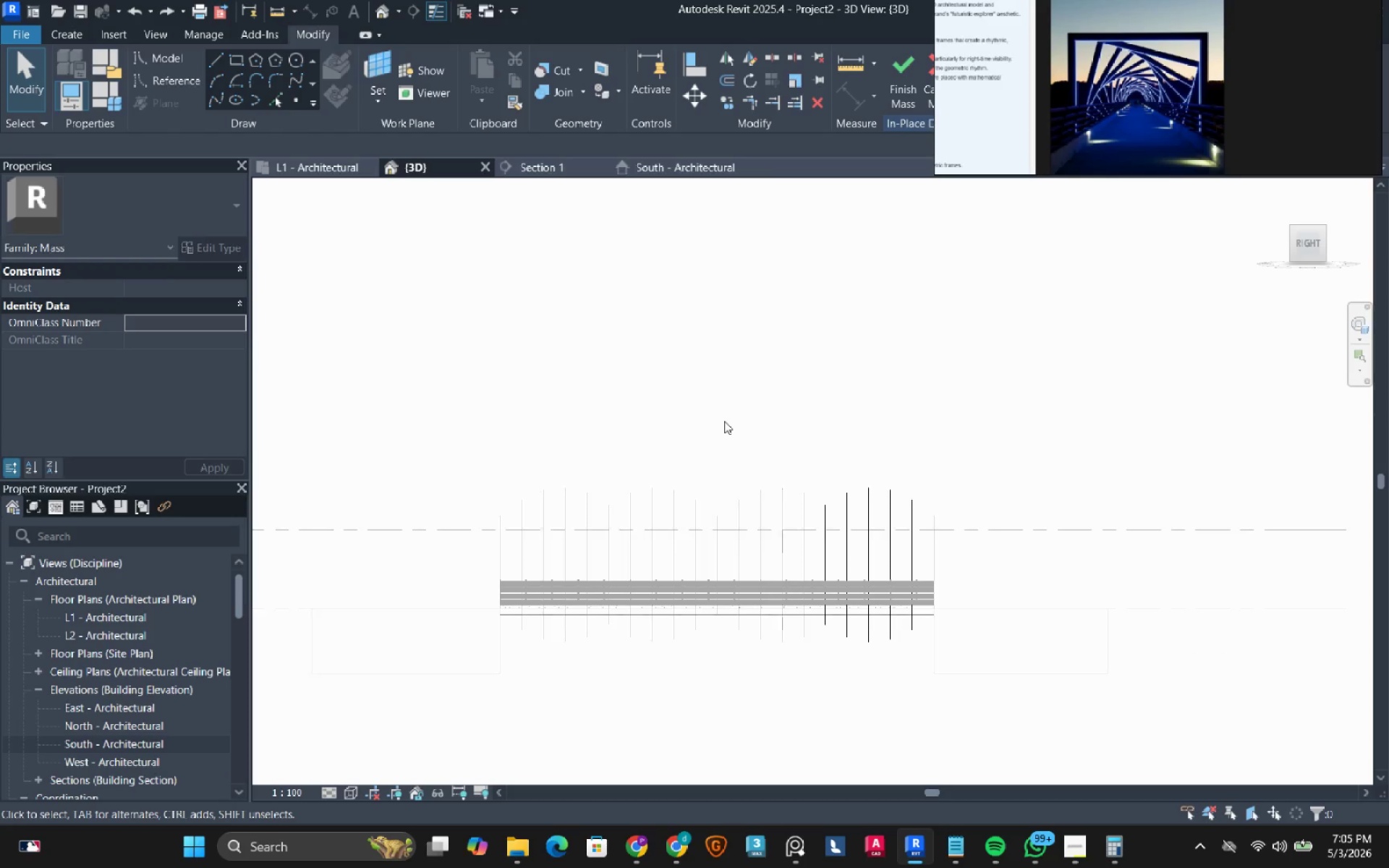 
scroll: coordinate [747, 395], scroll_direction: none, amount: 0.0
 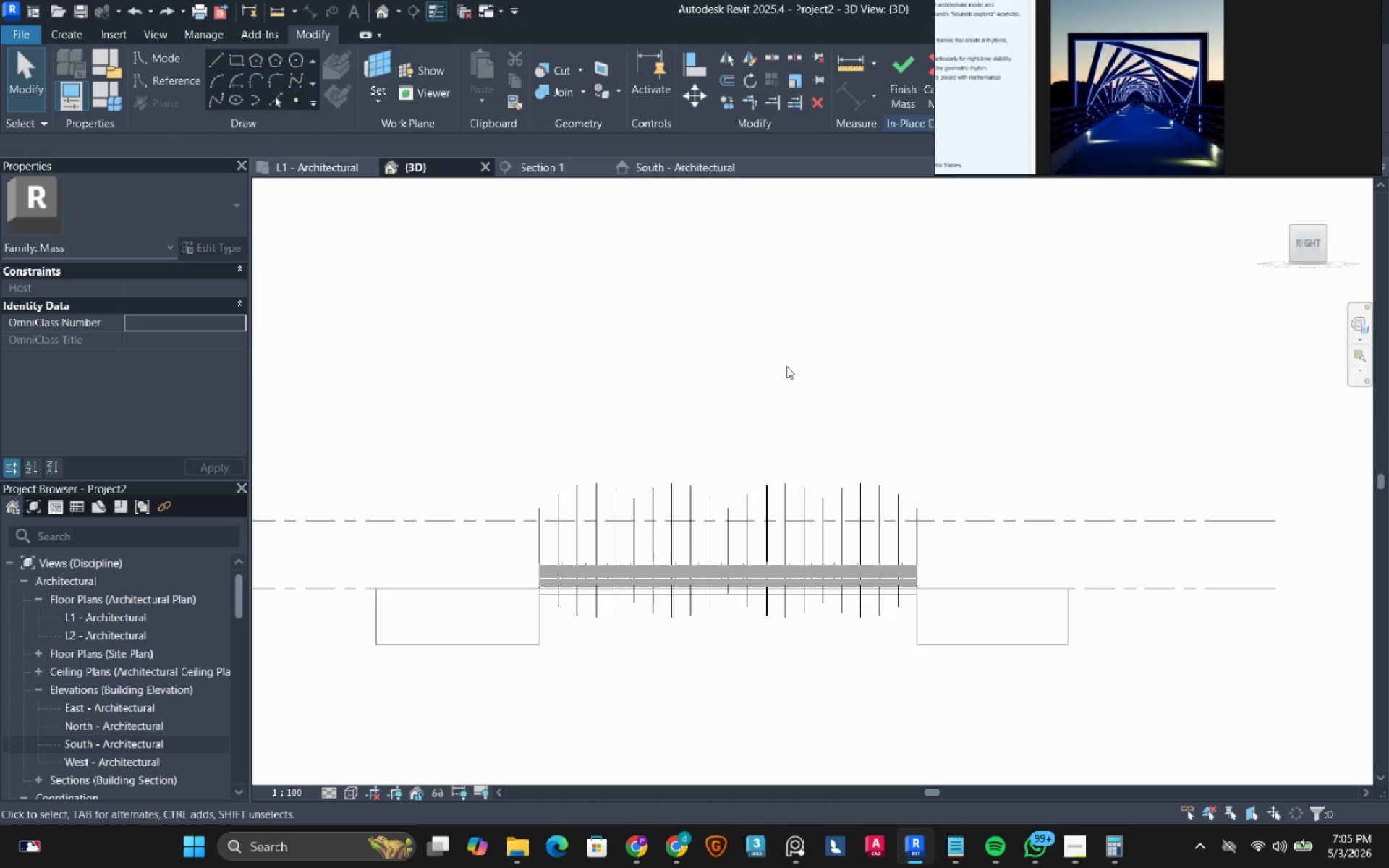 
wait(9.34)
 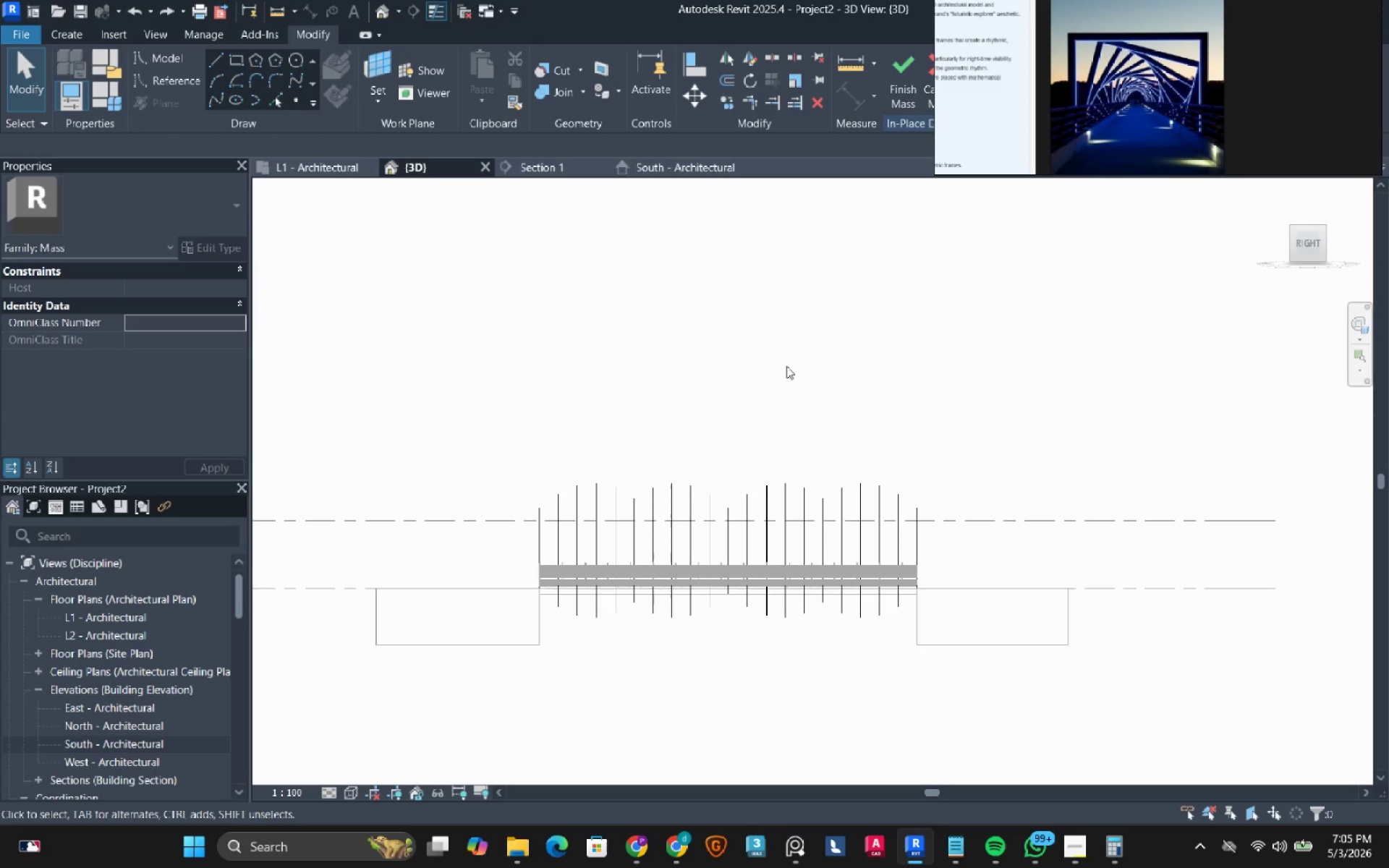 
left_click_drag(start_coordinate=[941, 546], to_coordinate=[1028, 503])
 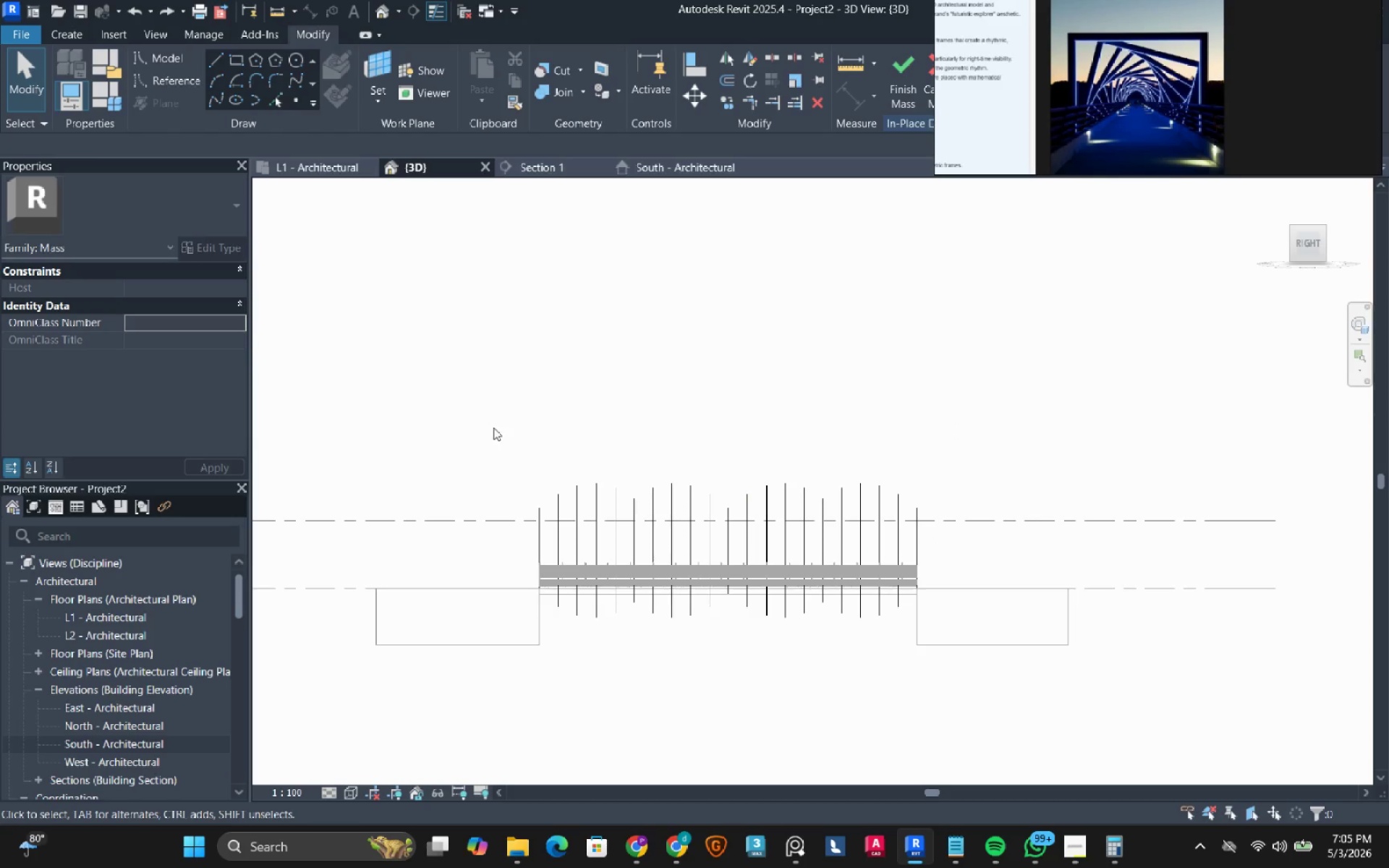 
left_click_drag(start_coordinate=[490, 426], to_coordinate=[1005, 662])
 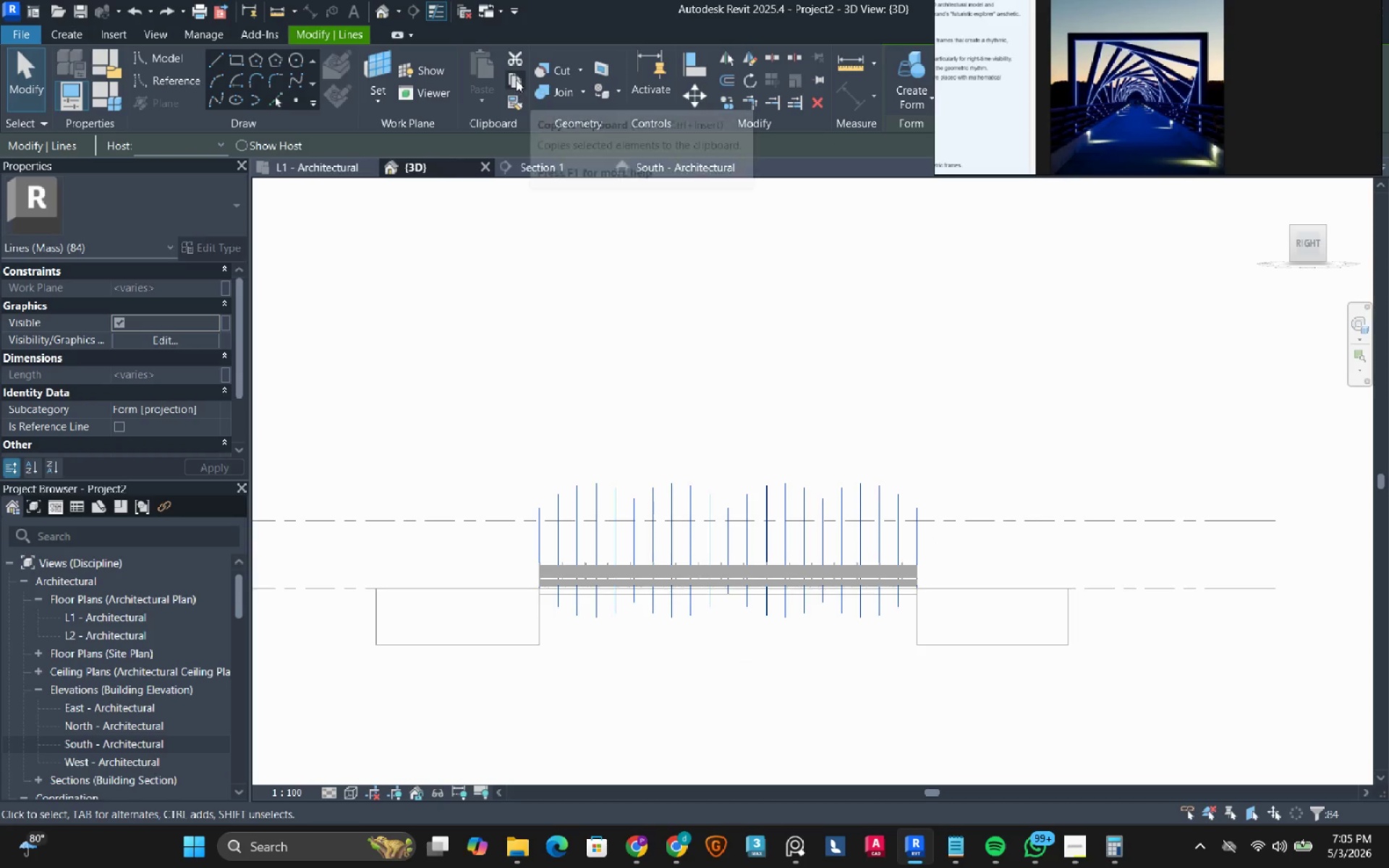 
left_click([514, 80])
 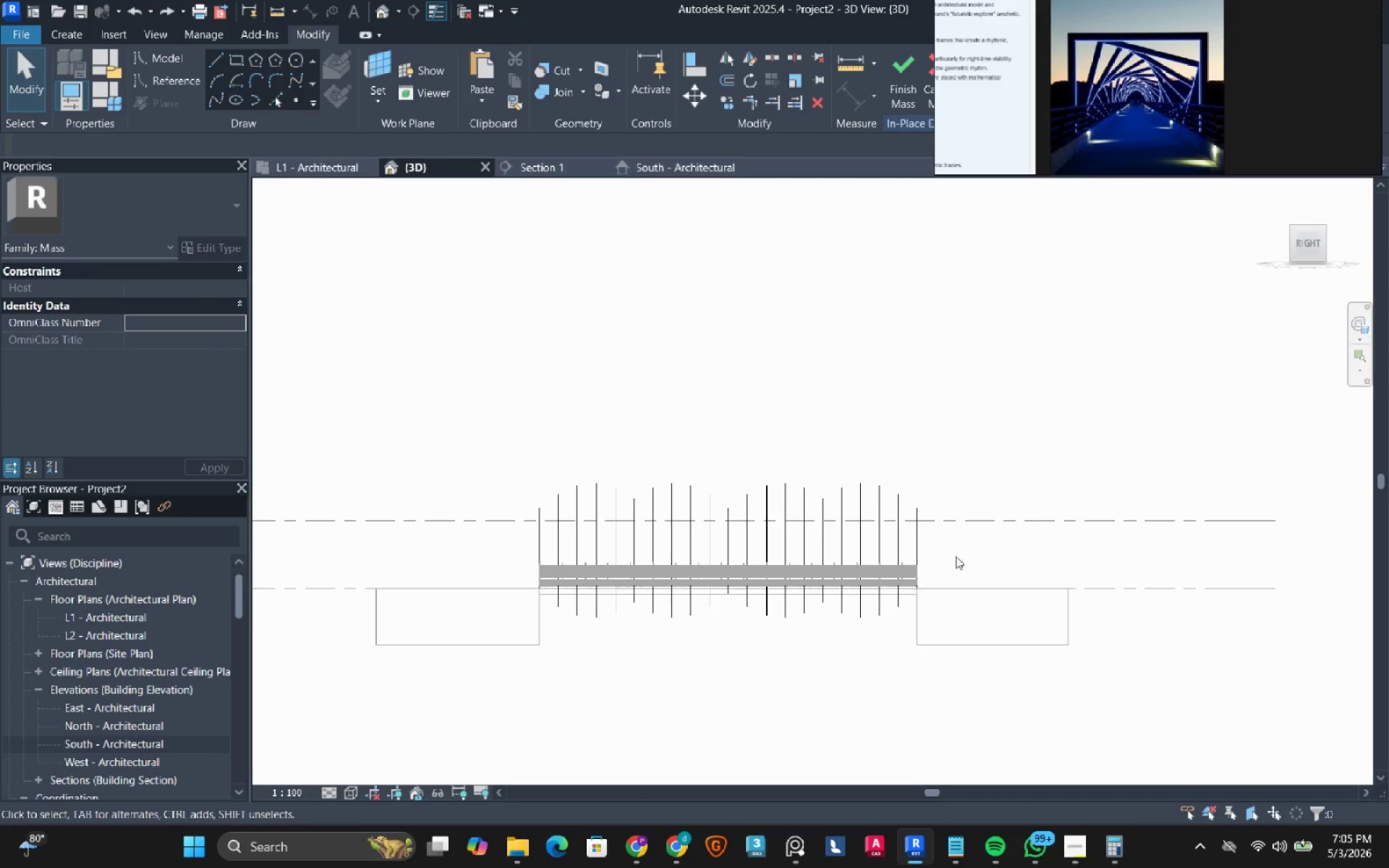 
left_click([948, 548])
 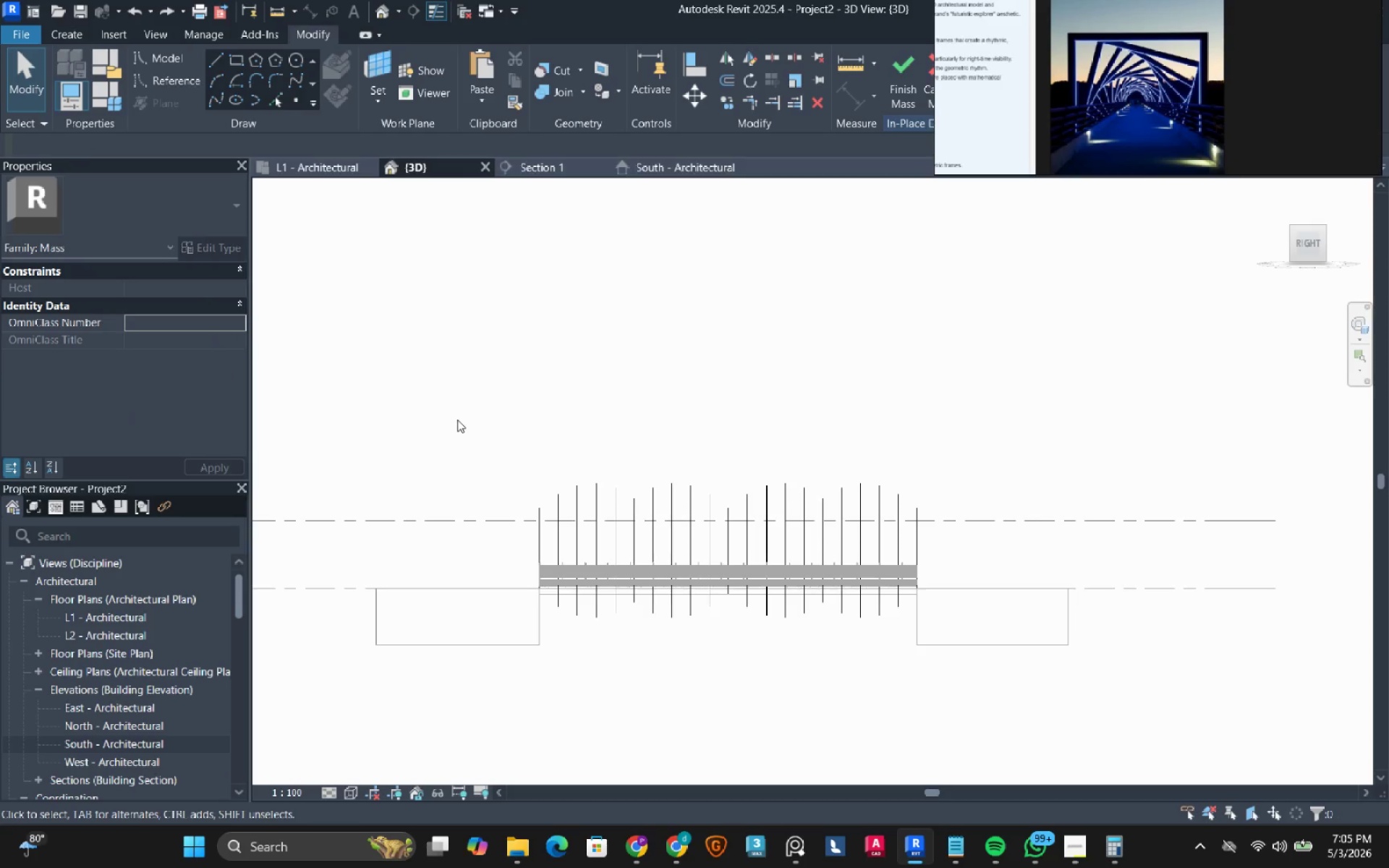 
left_click_drag(start_coordinate=[457, 420], to_coordinate=[1007, 674])
 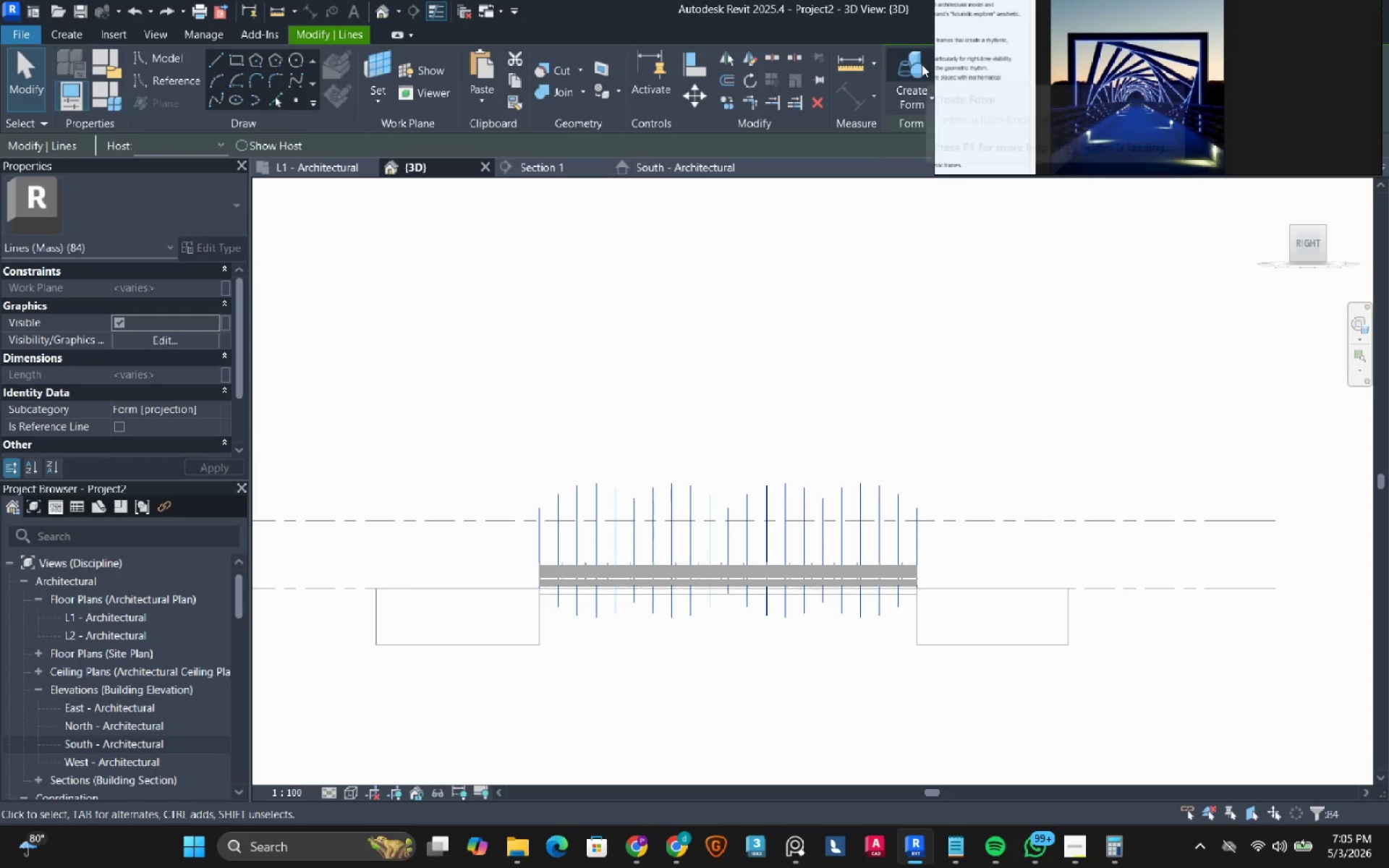 
left_click_drag(start_coordinate=[914, 63], to_coordinate=[909, 66])
 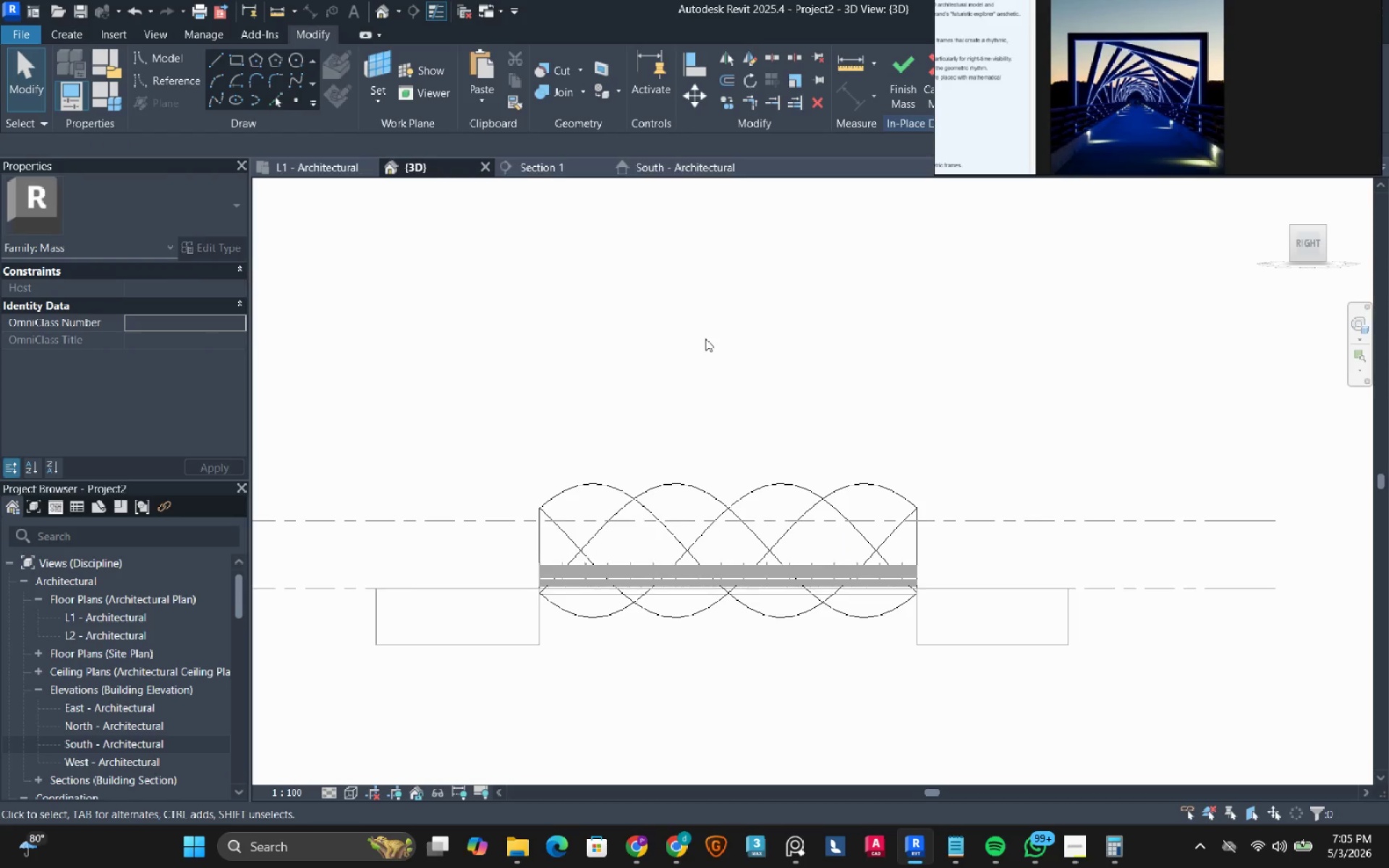 
left_click([705, 339])
 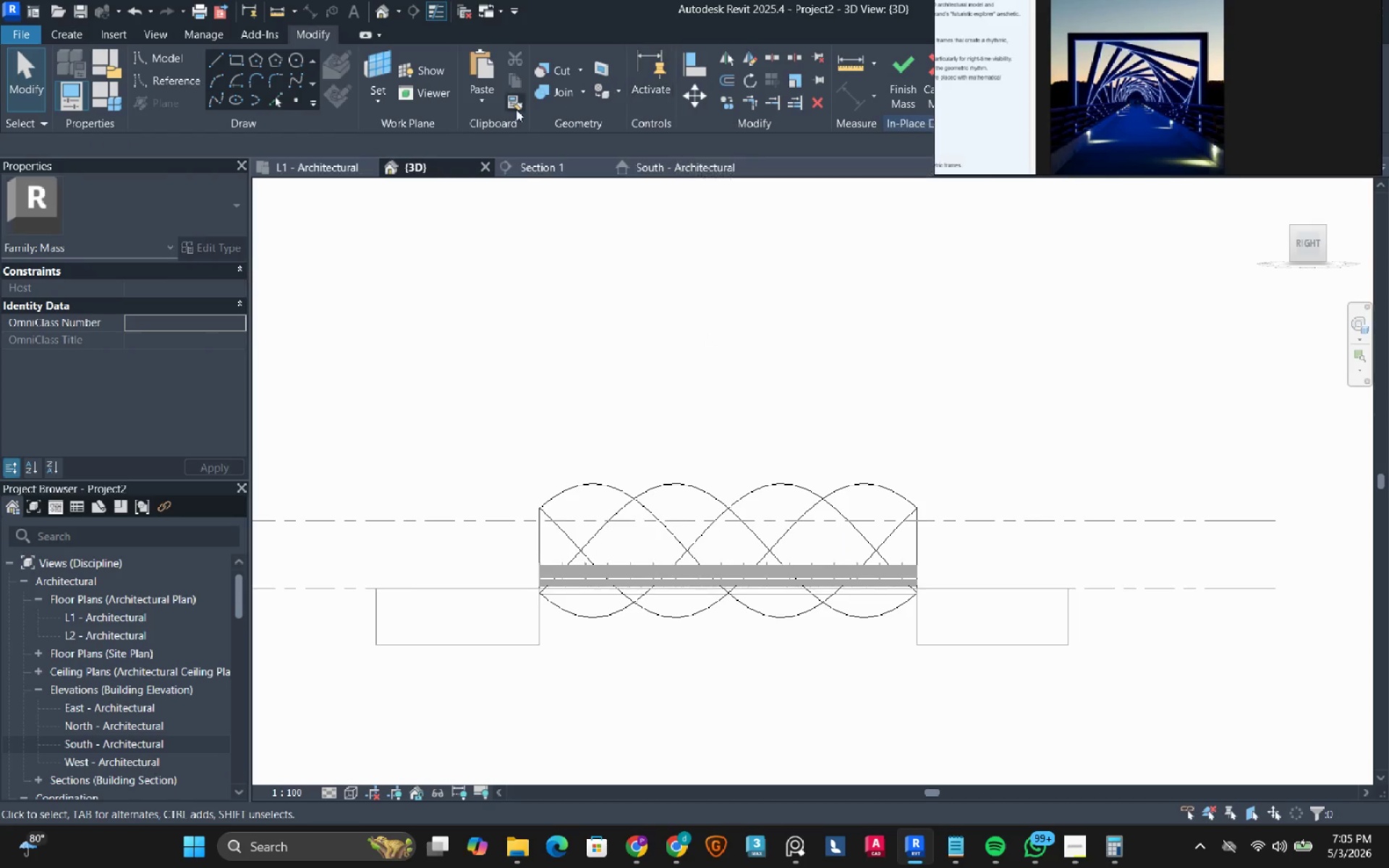 
left_click([488, 101])
 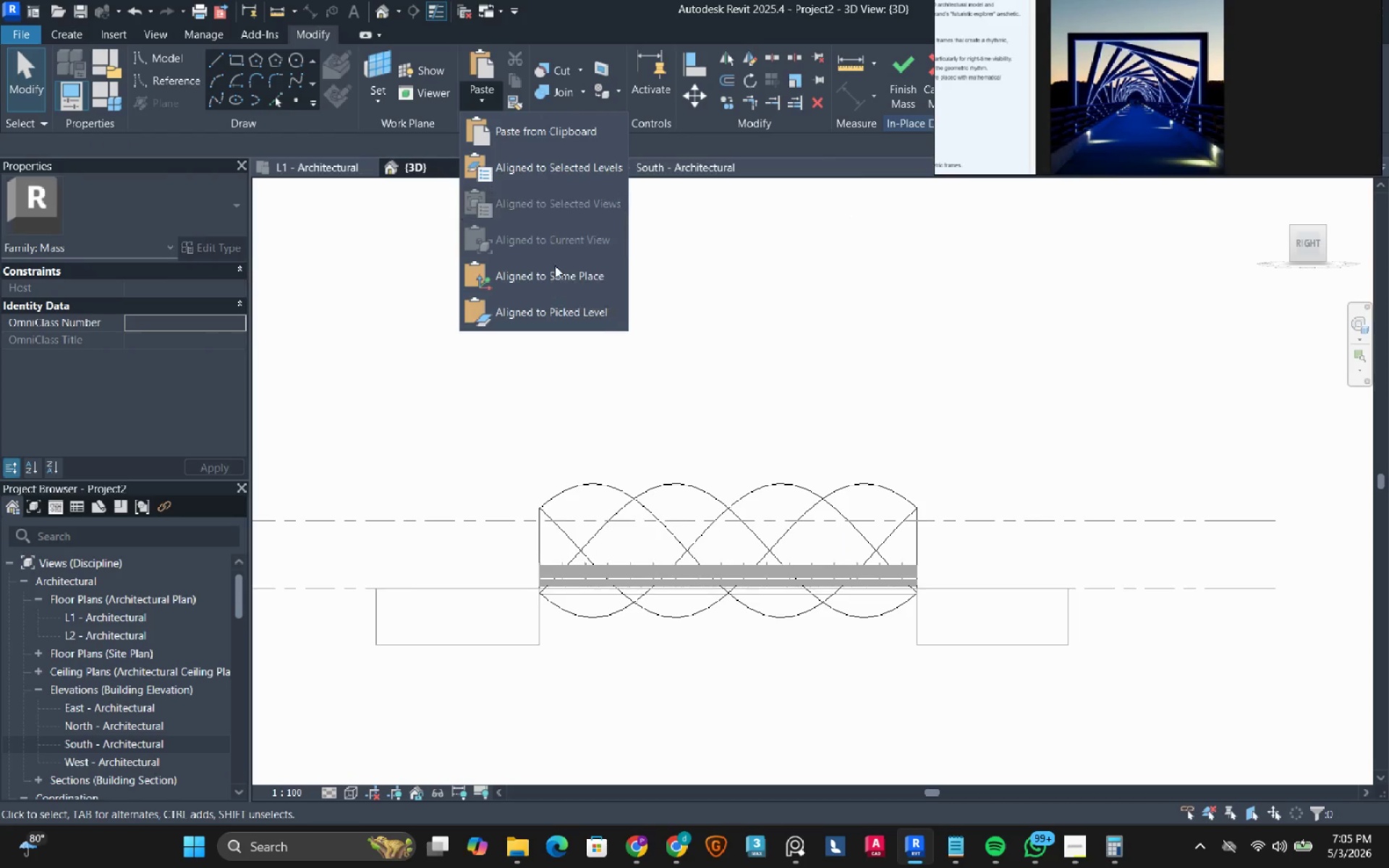 
left_click([541, 275])
 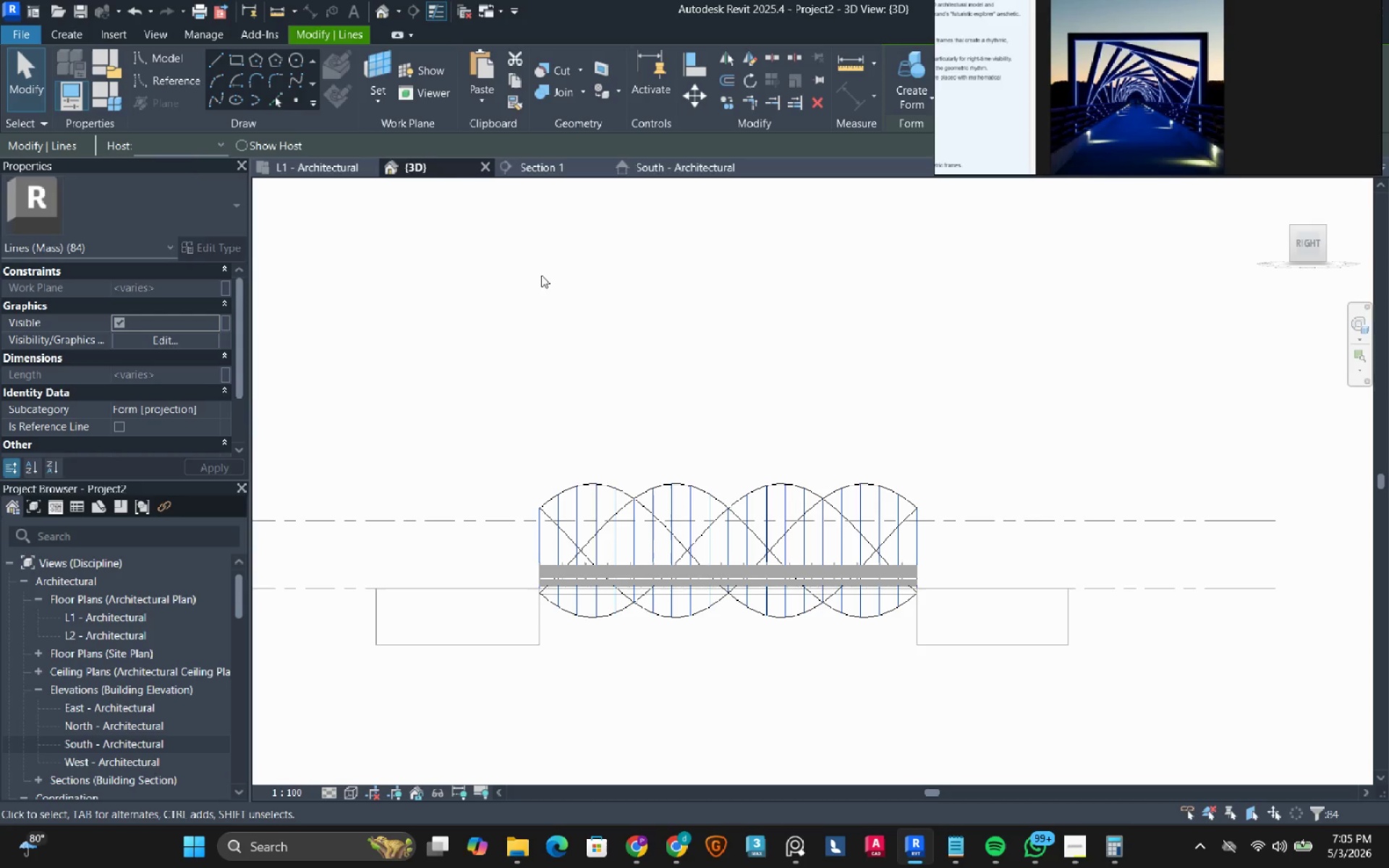 
hold_key(key=ShiftRight, duration=2.31)
 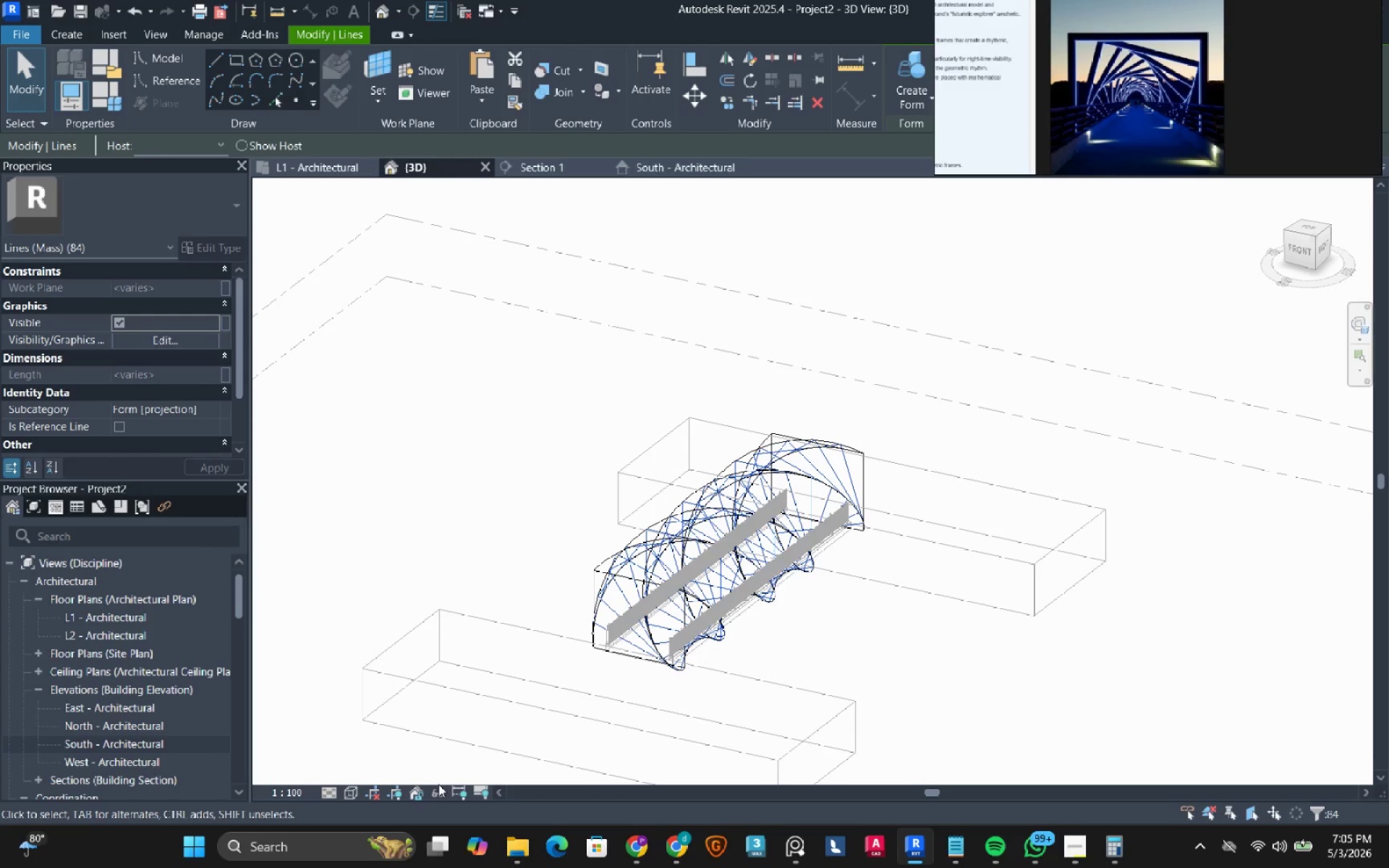 
left_click([438, 788])
 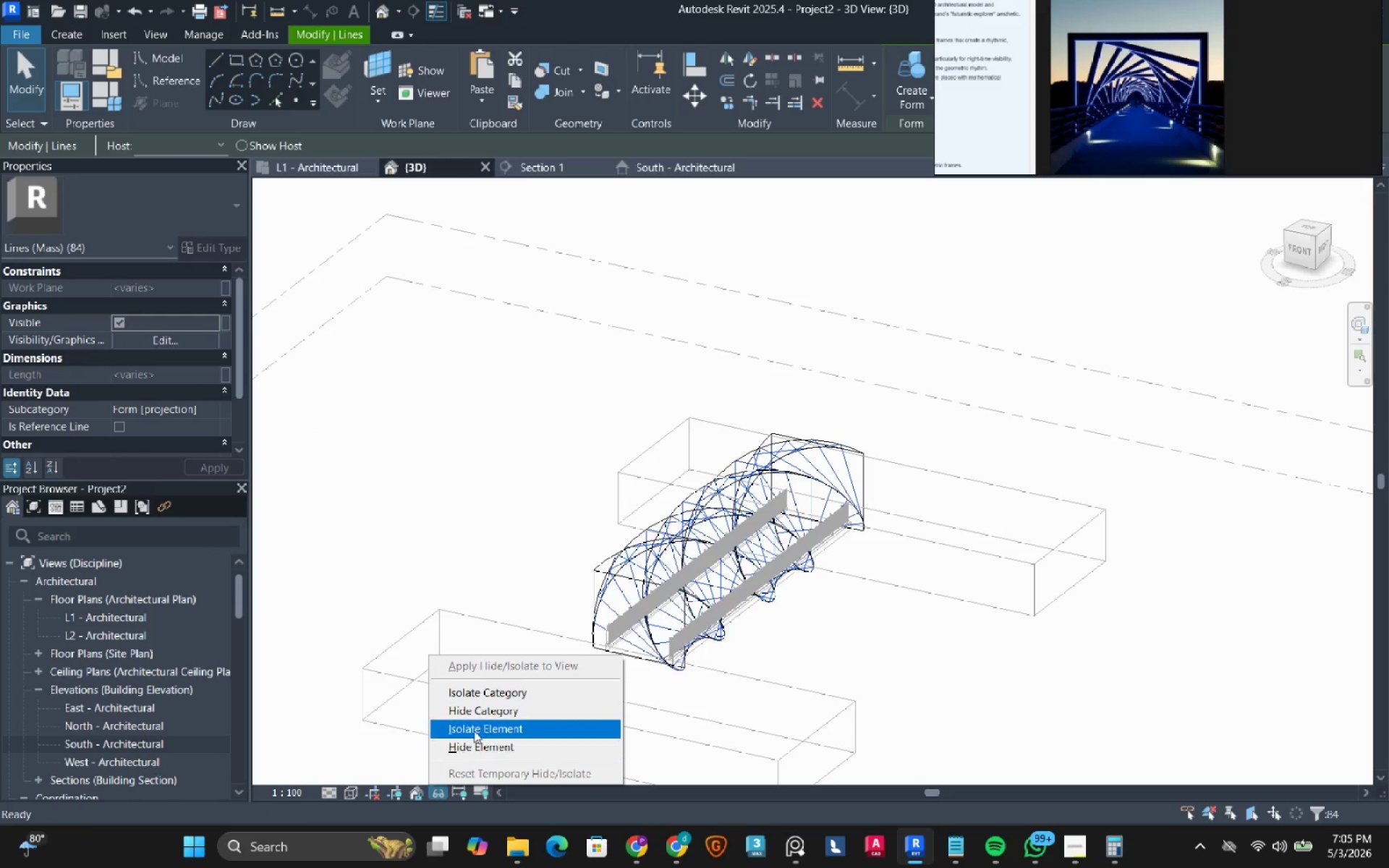 
left_click([474, 731])
 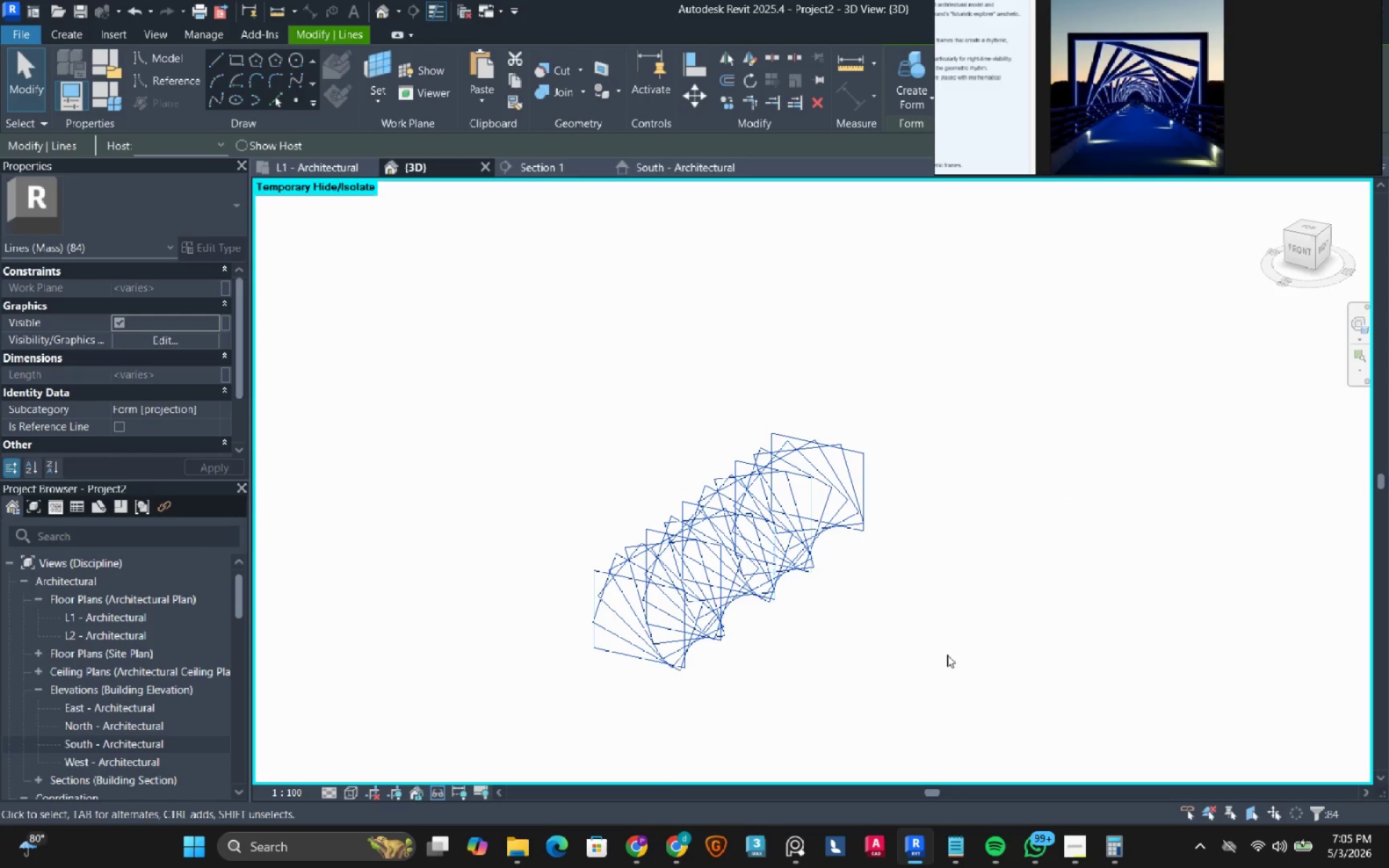 
left_click([879, 665])
 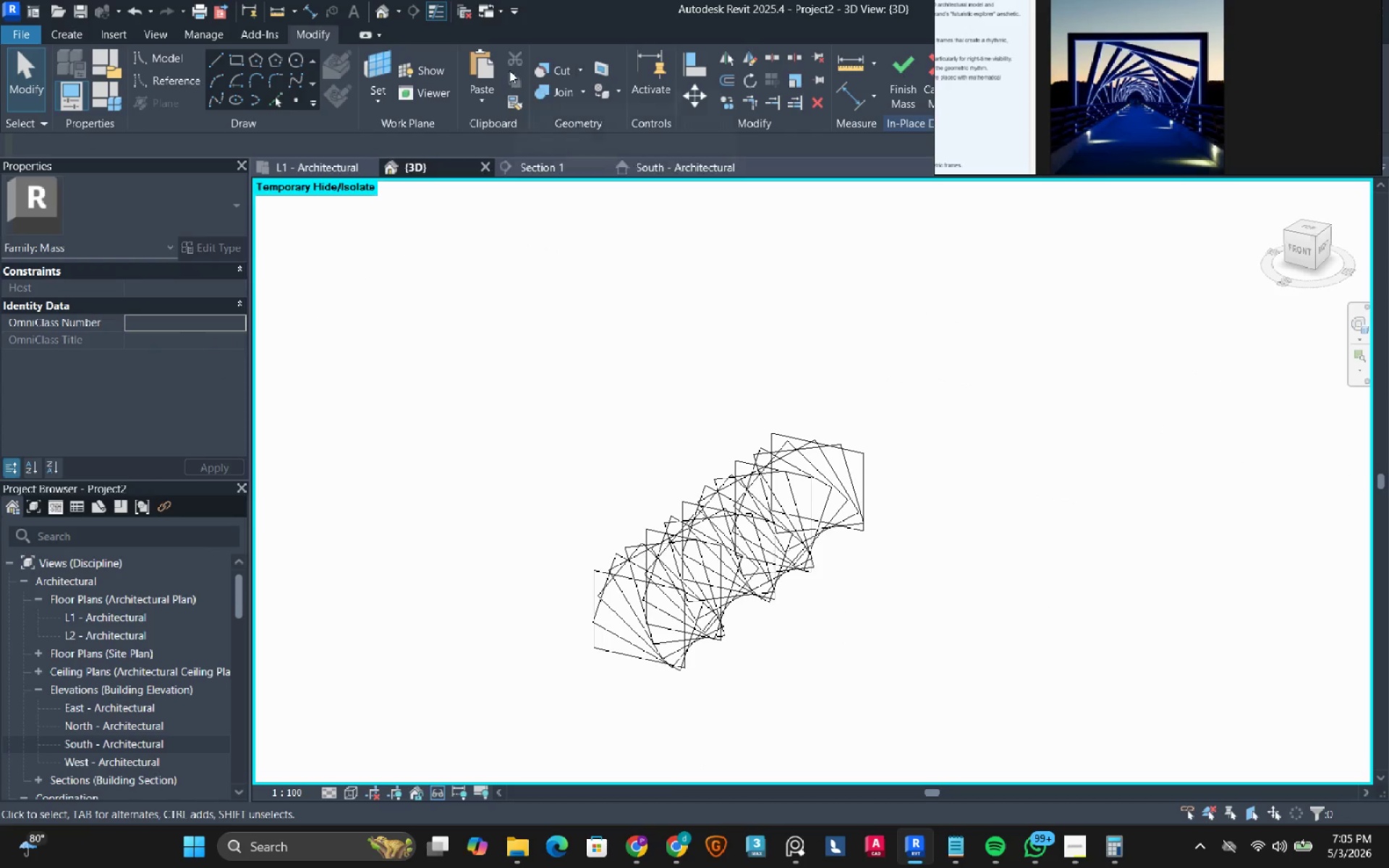 
left_click([720, 82])
 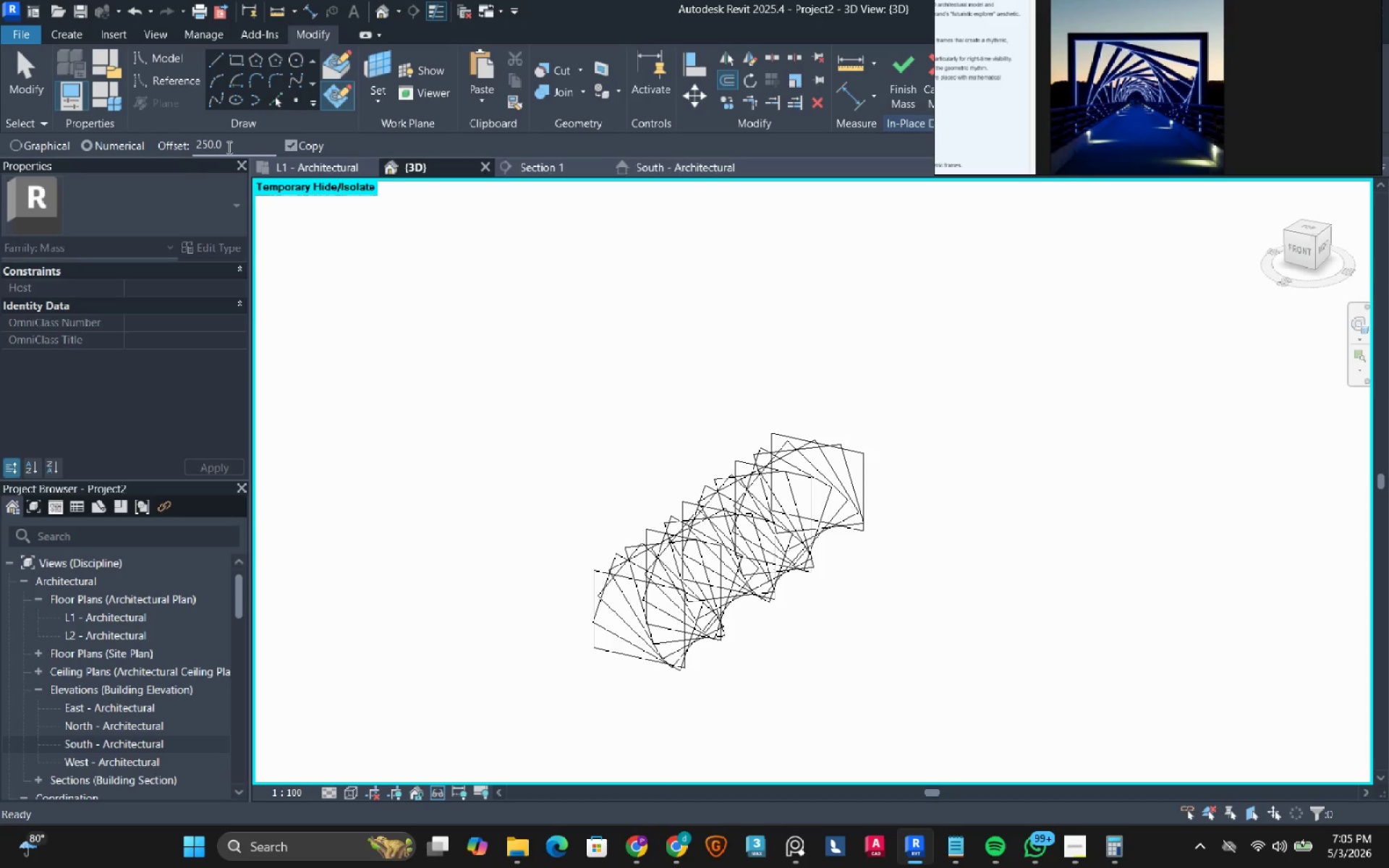 
left_click([228, 147])
 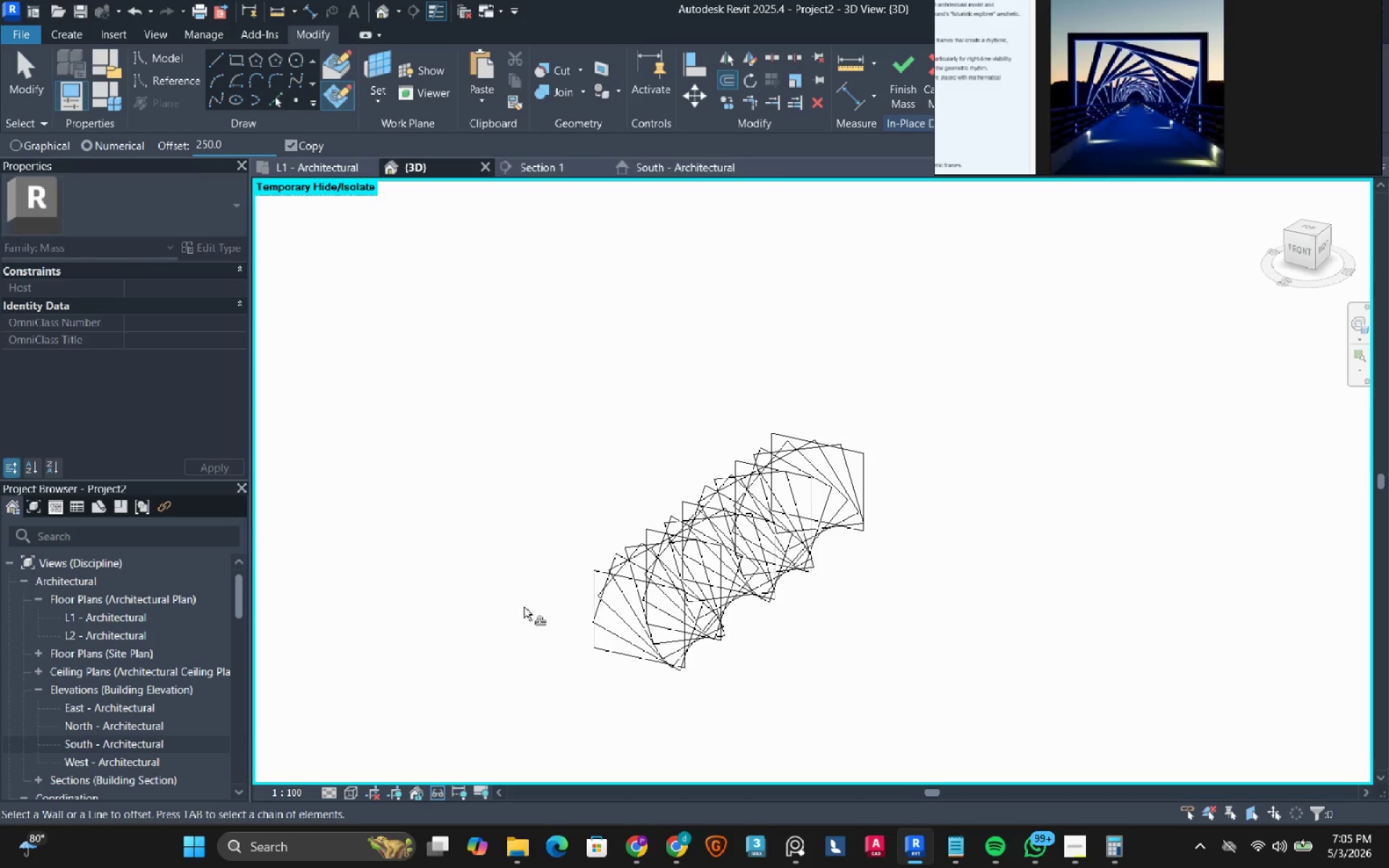 
scroll: coordinate [590, 665], scroll_direction: up, amount: 2.0
 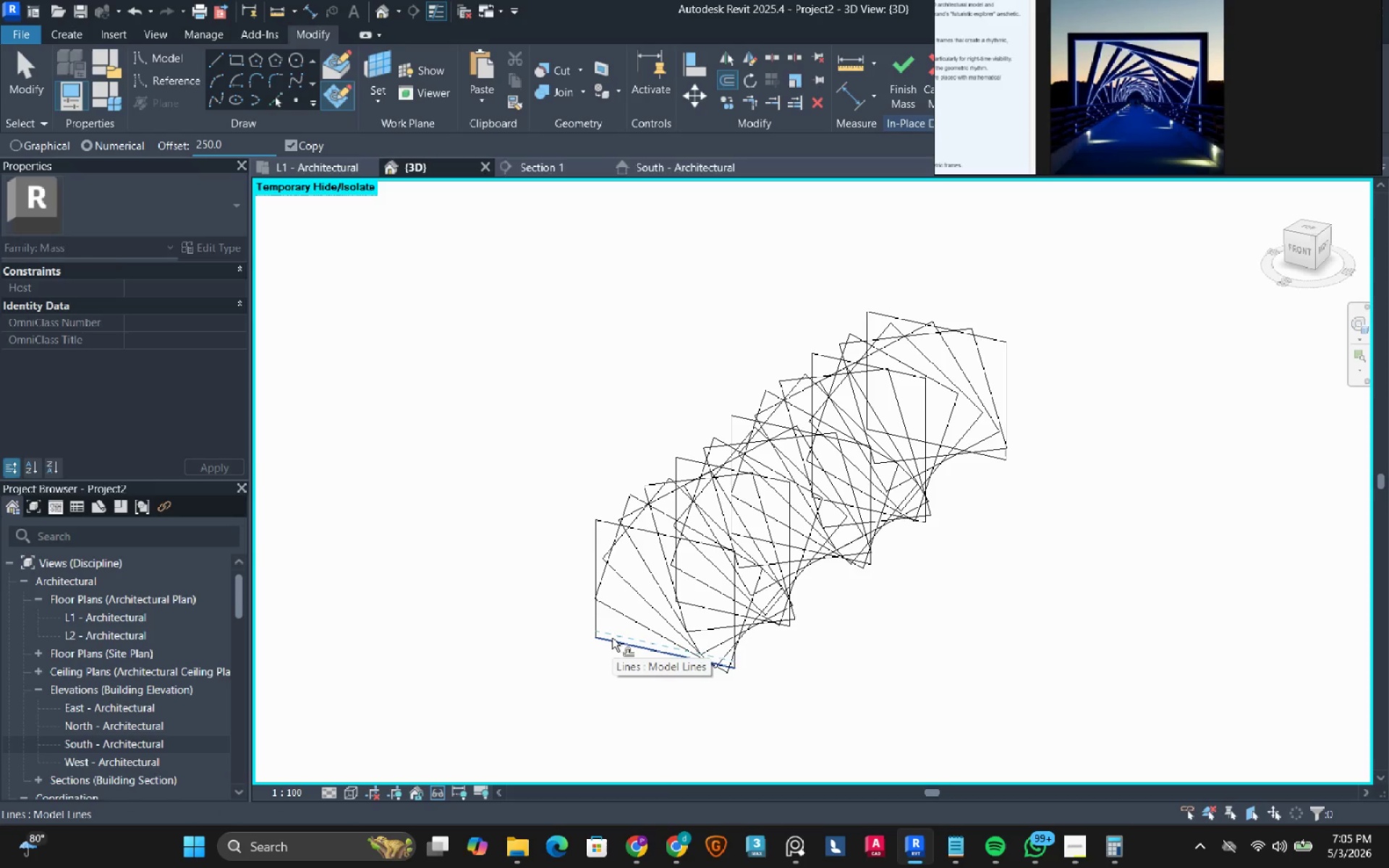 
left_click([301, 147])
 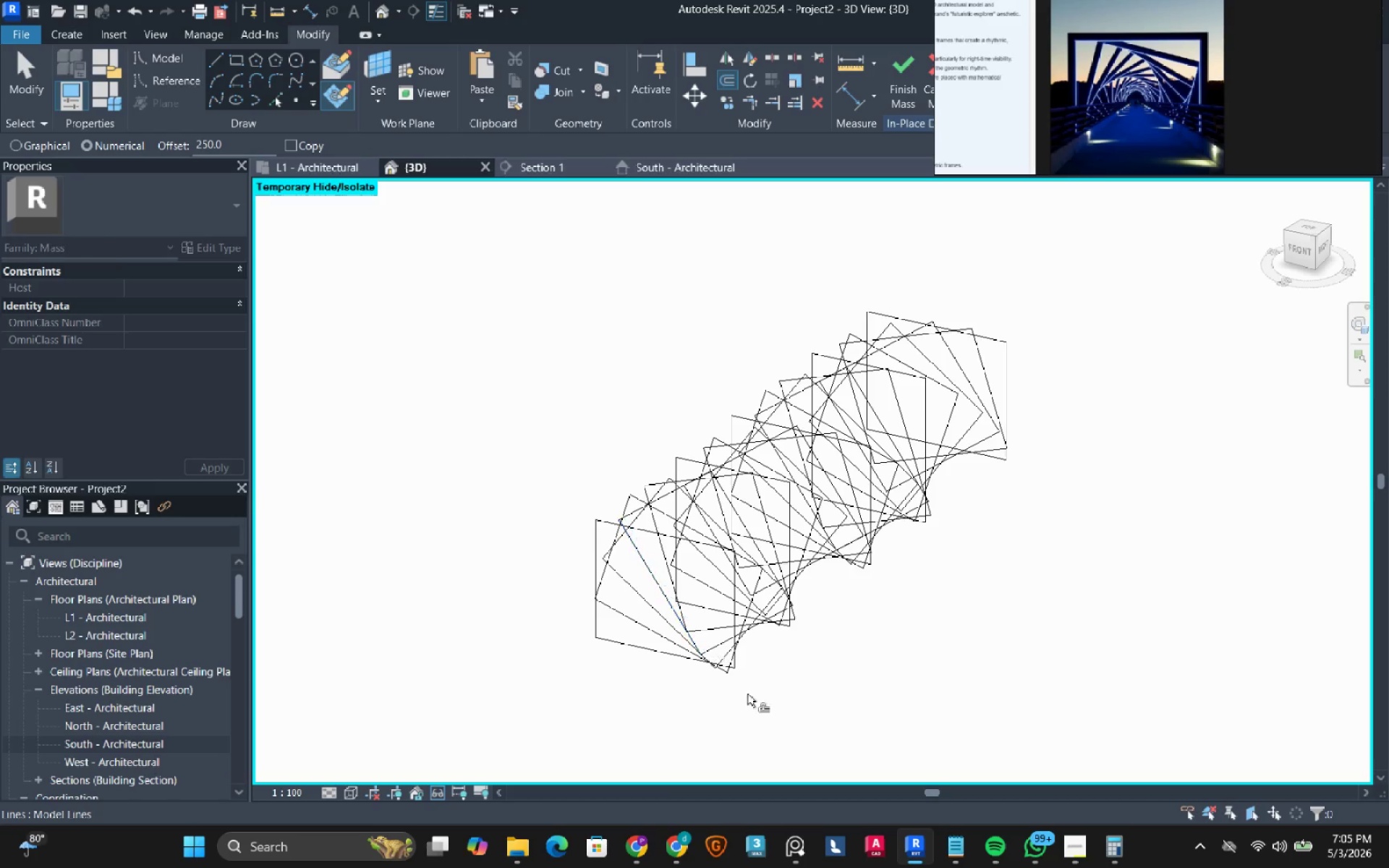 
scroll: coordinate [667, 629], scroll_direction: up, amount: 3.0
 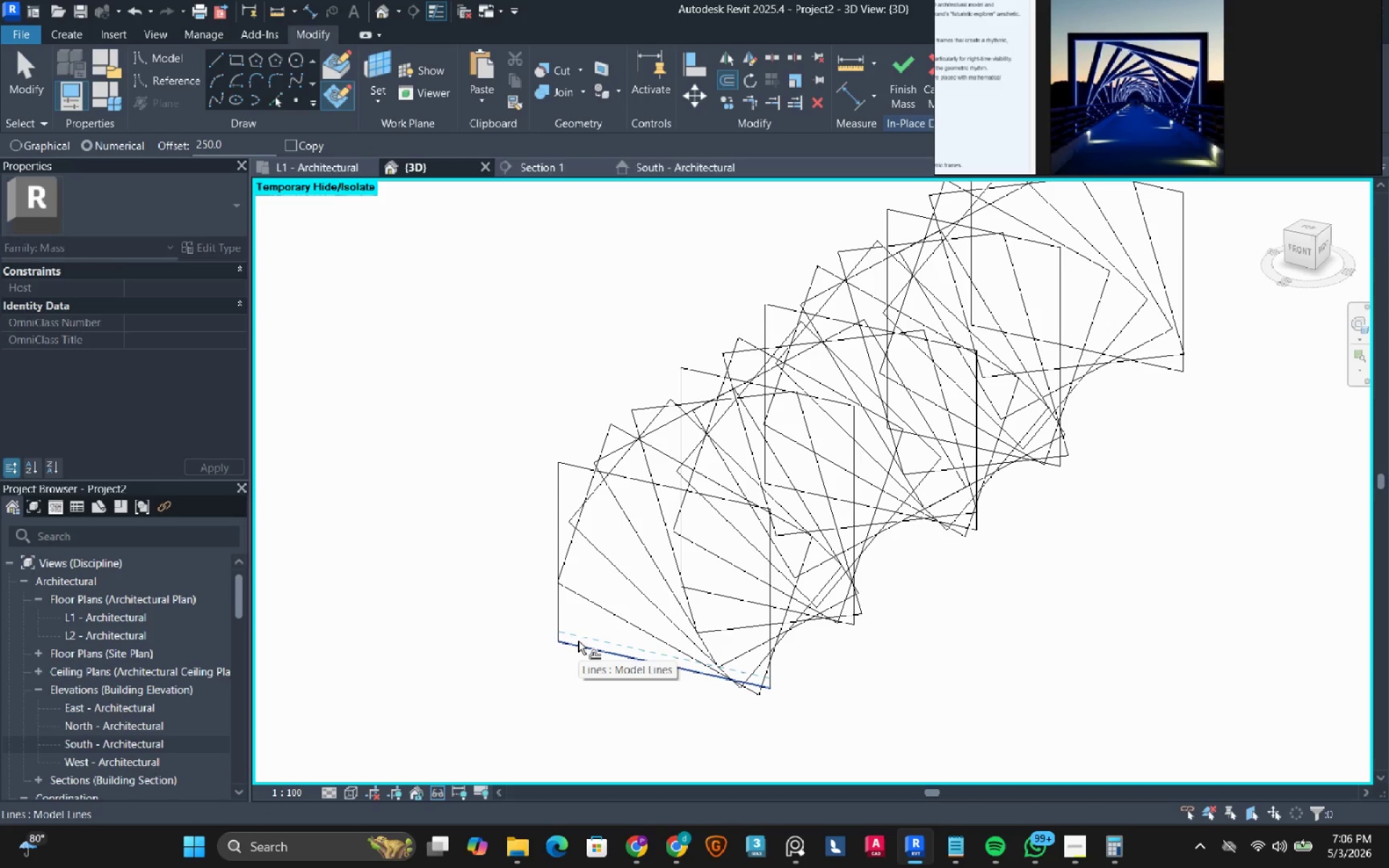 
key(Tab)
 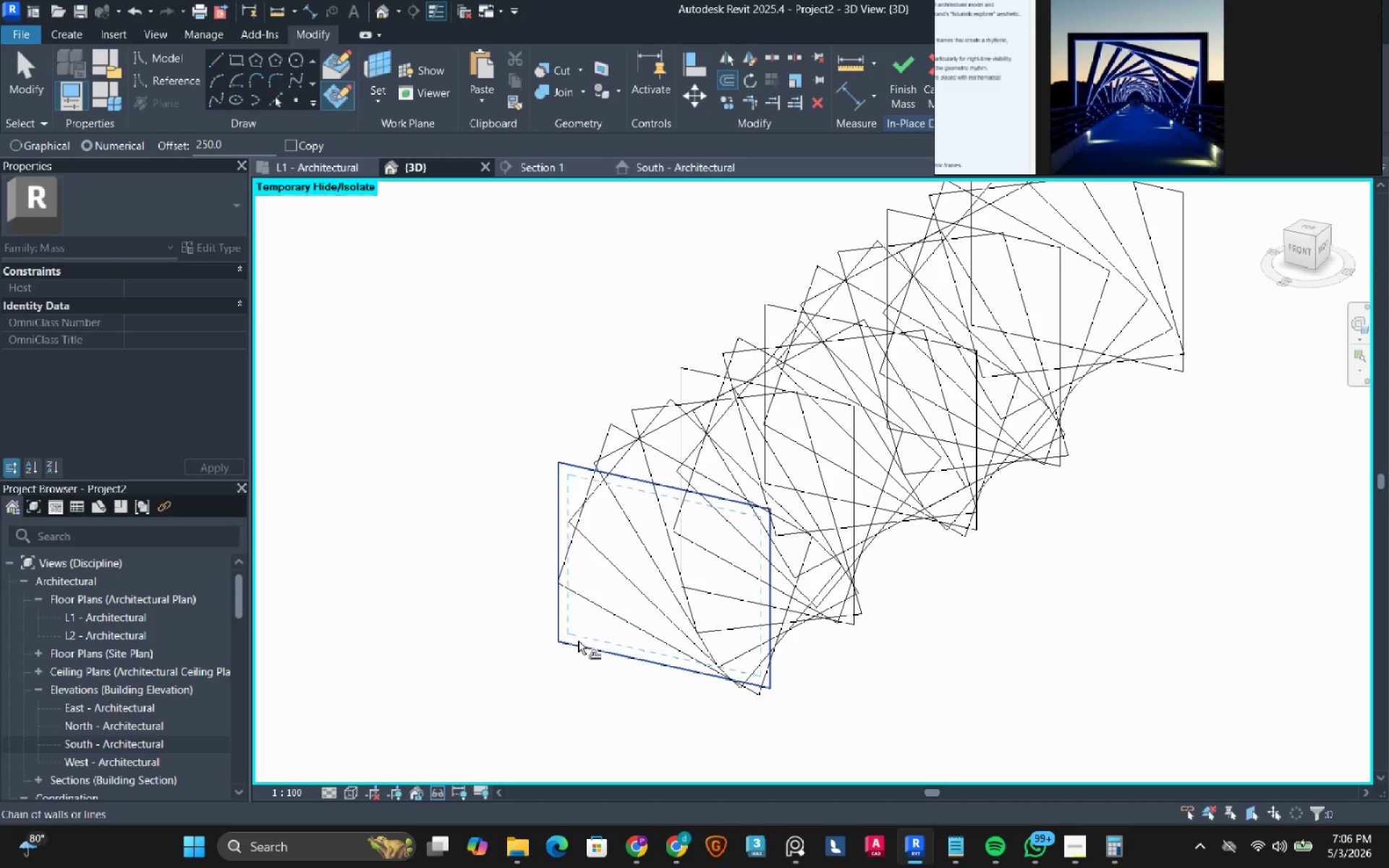 
left_click([578, 641])
 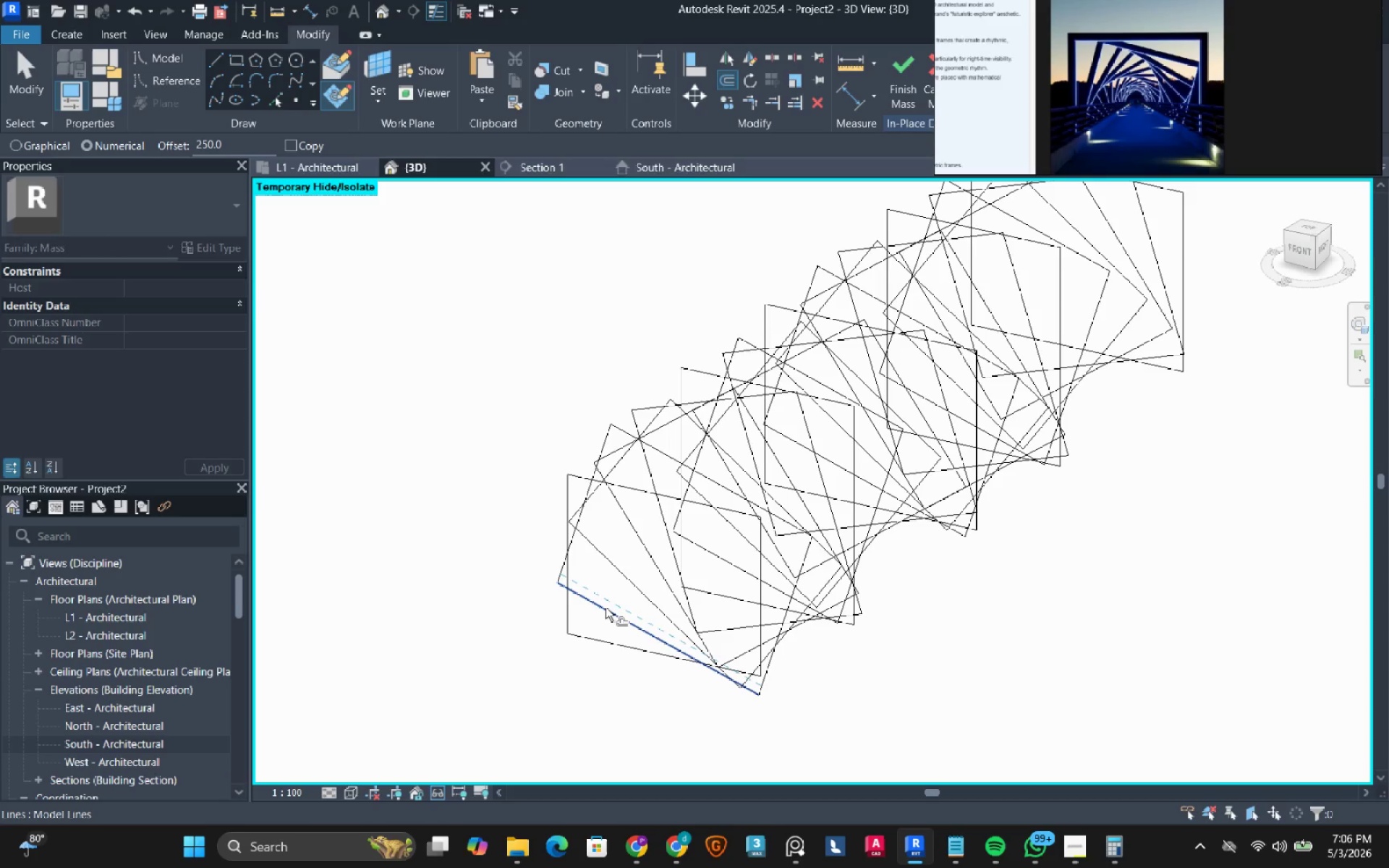 
key(Tab)
 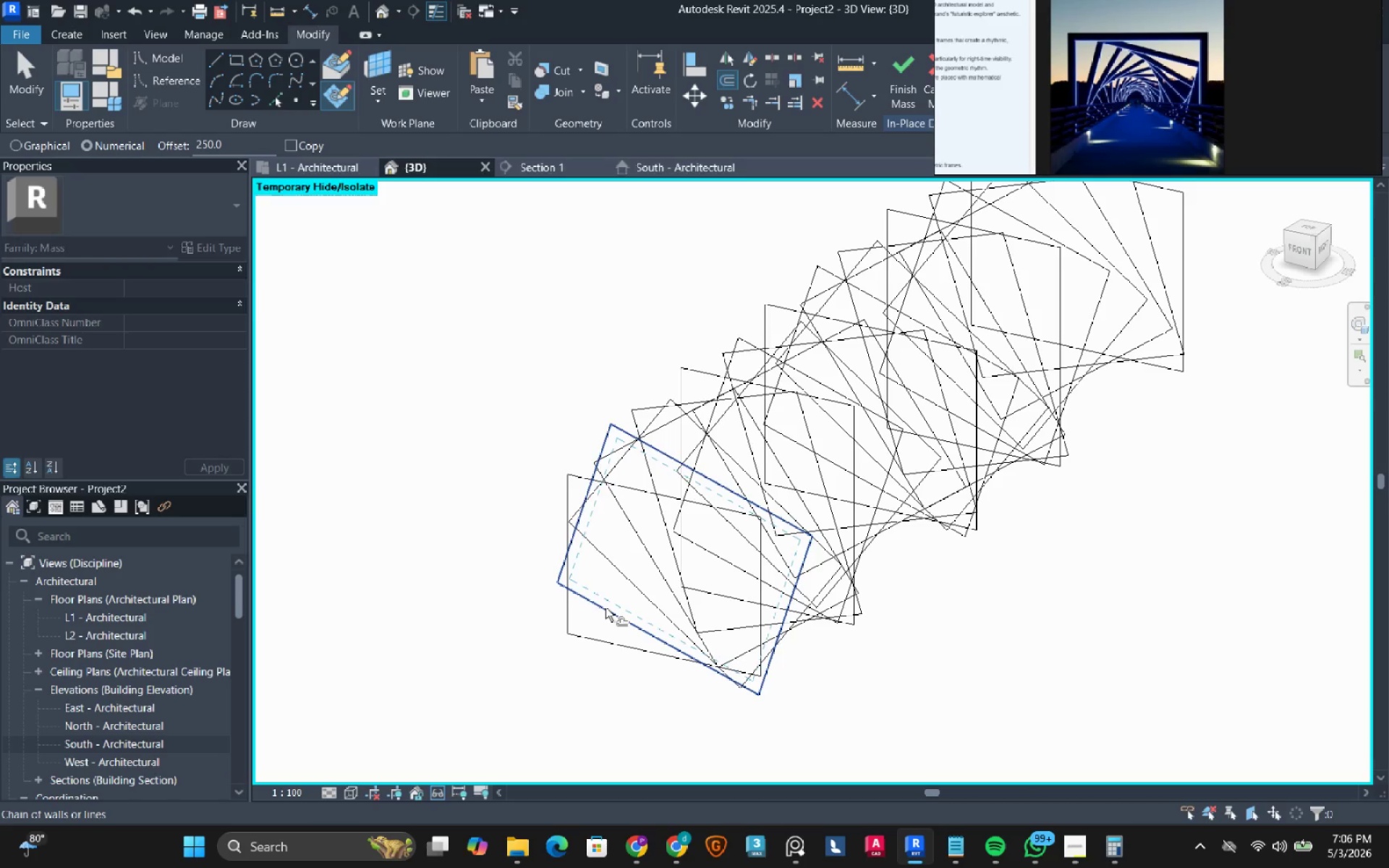 
left_click([606, 608])
 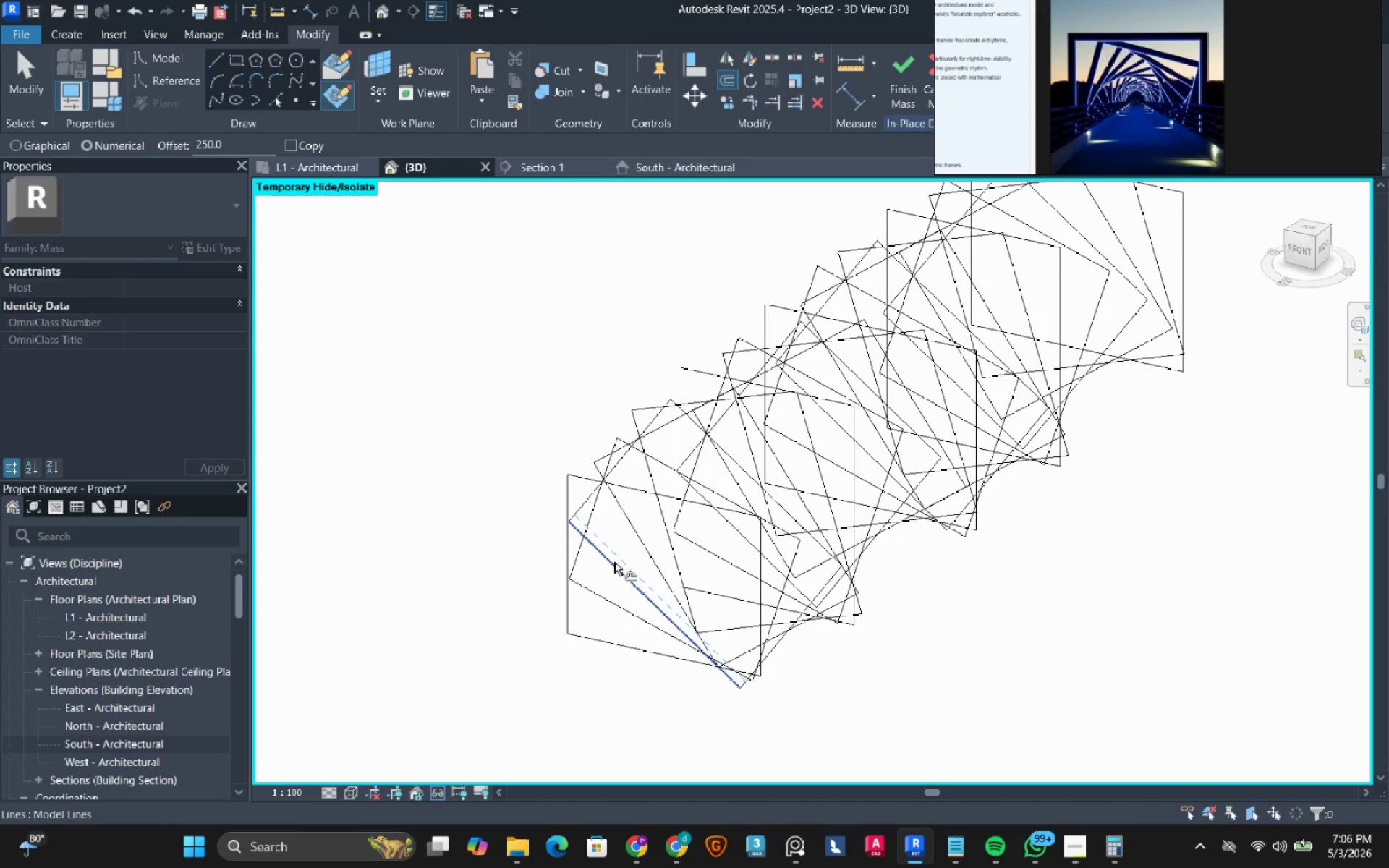 
key(Tab)
 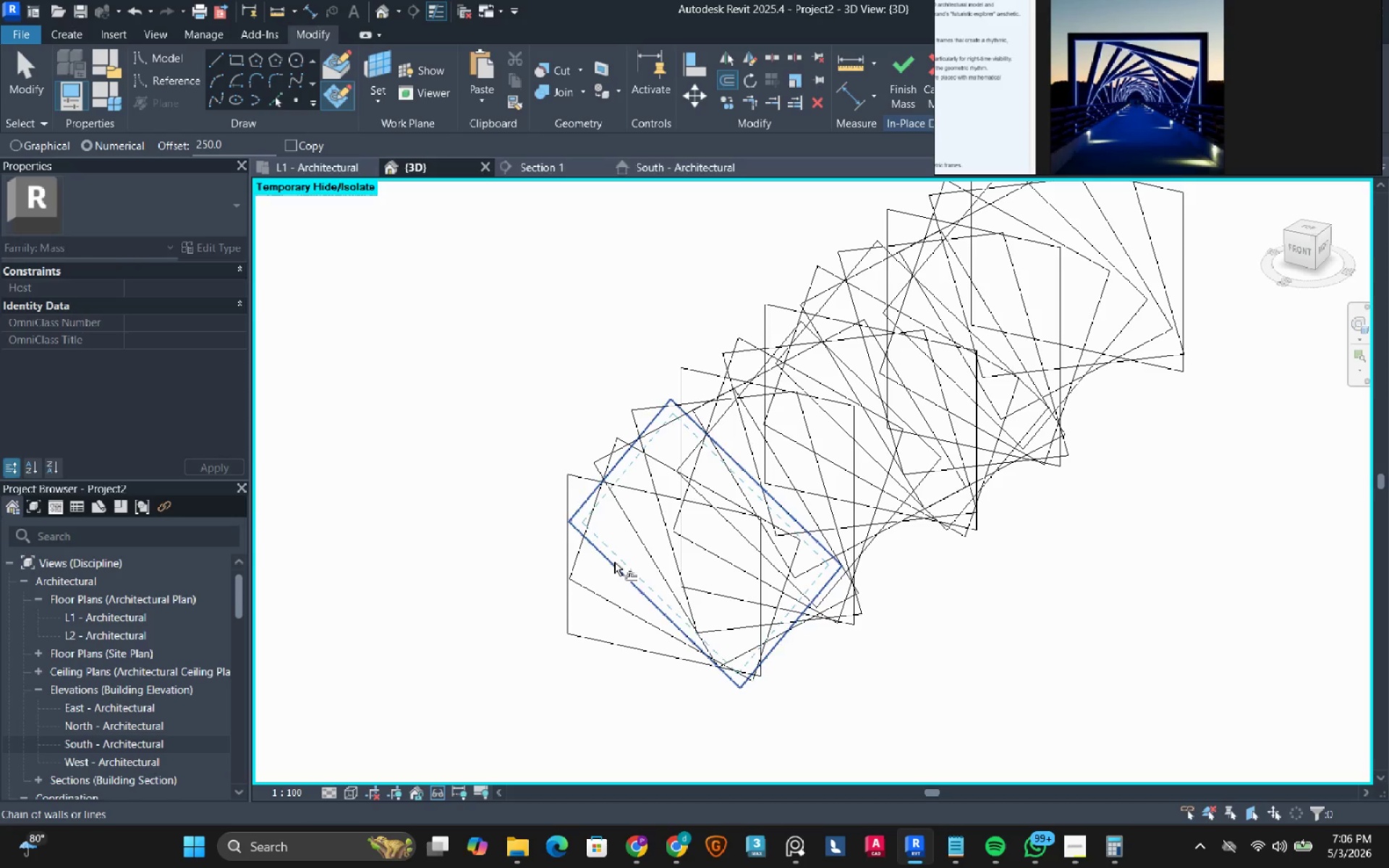 
left_click([614, 562])
 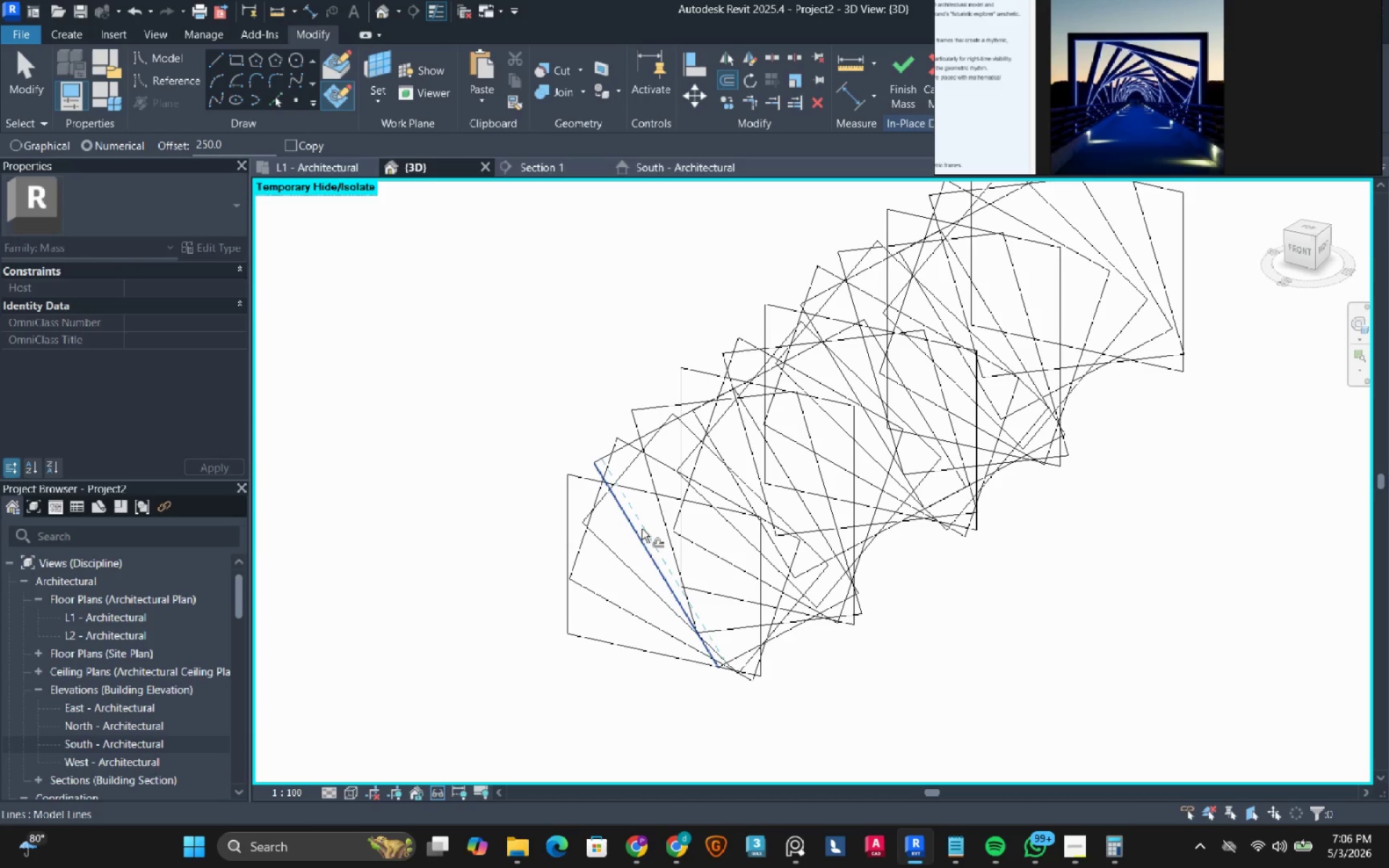 
key(Tab)
 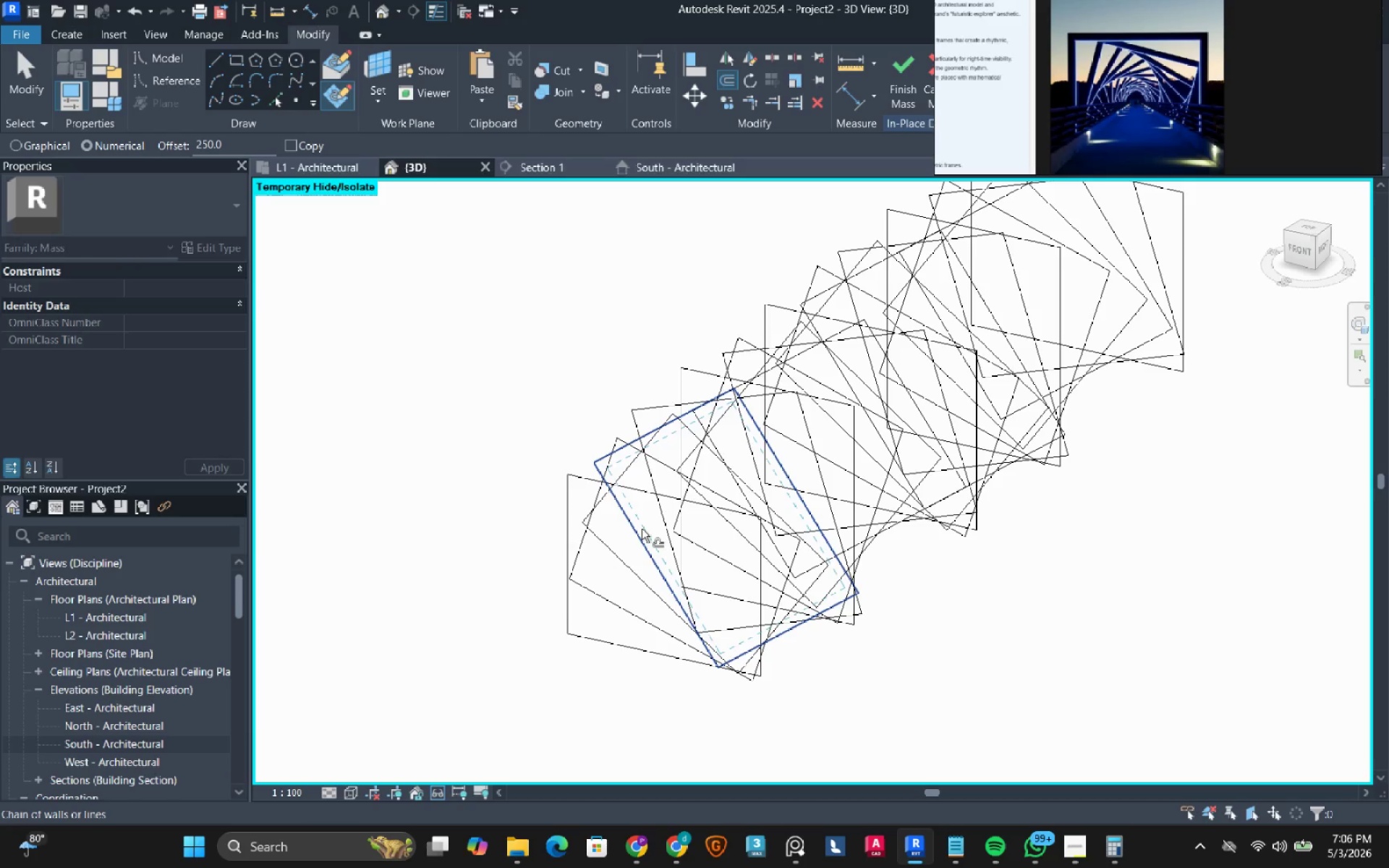 
left_click([642, 529])
 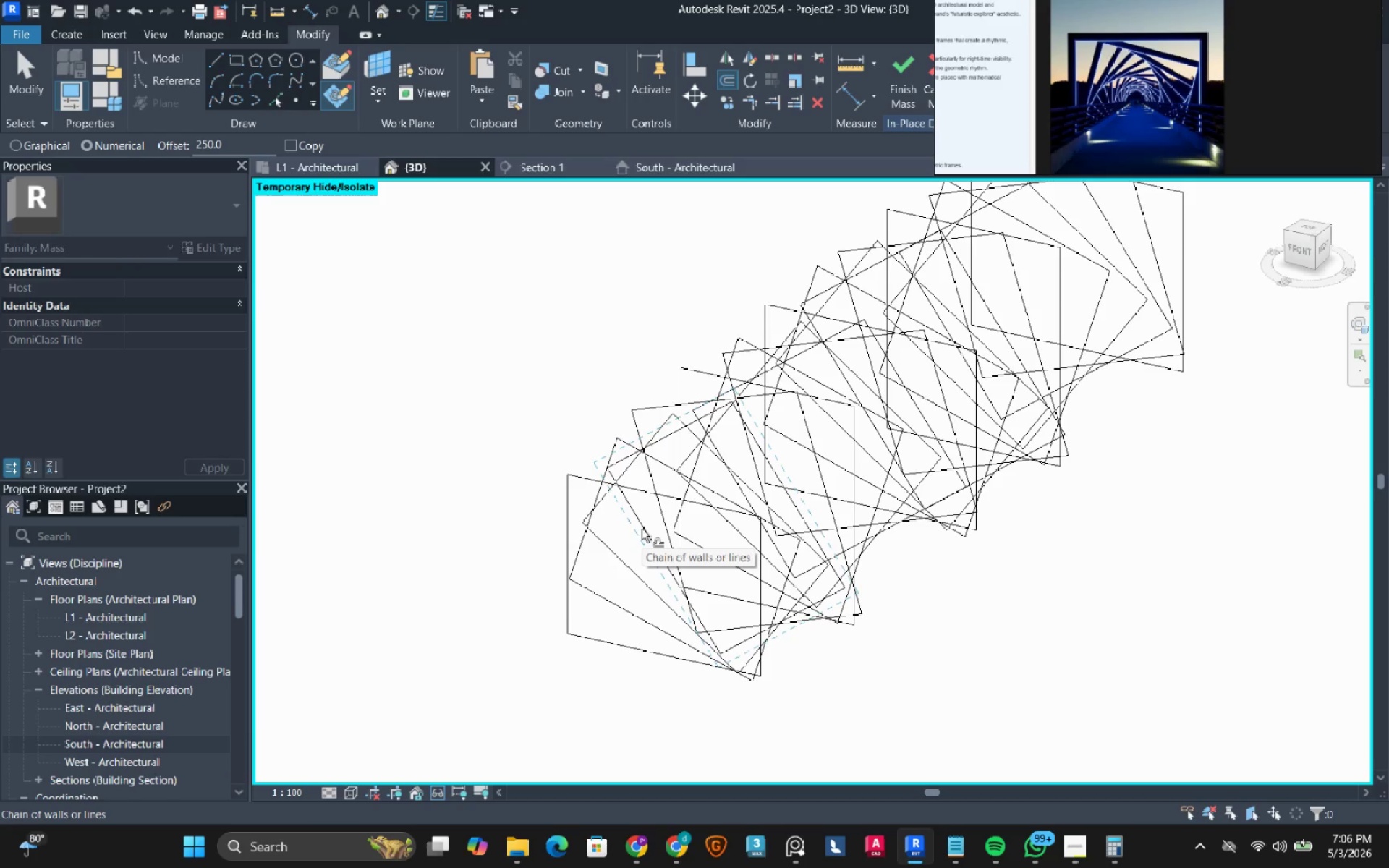 
mouse_move([708, 616])
 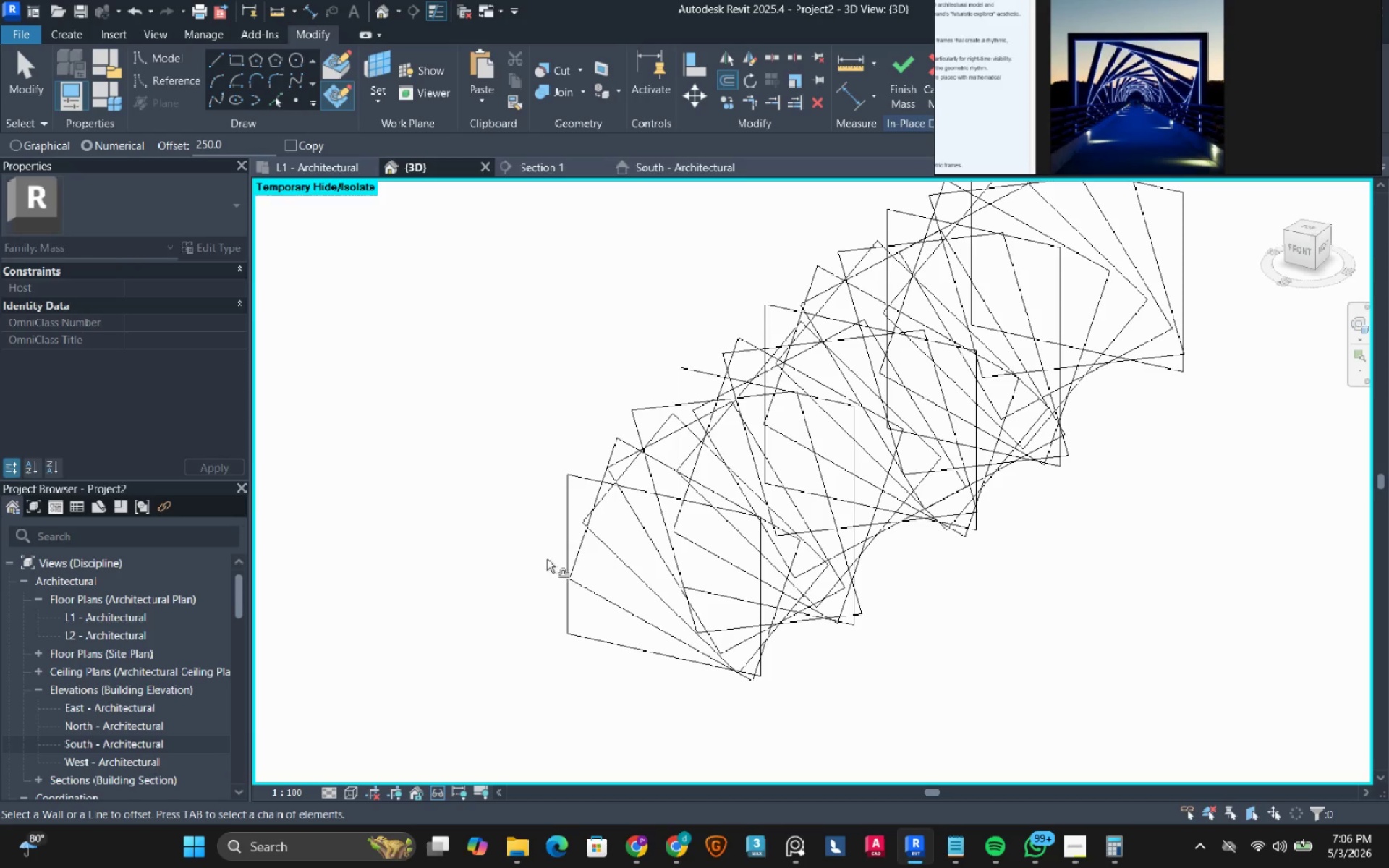 
hold_key(key=ShiftLeft, duration=1.75)
 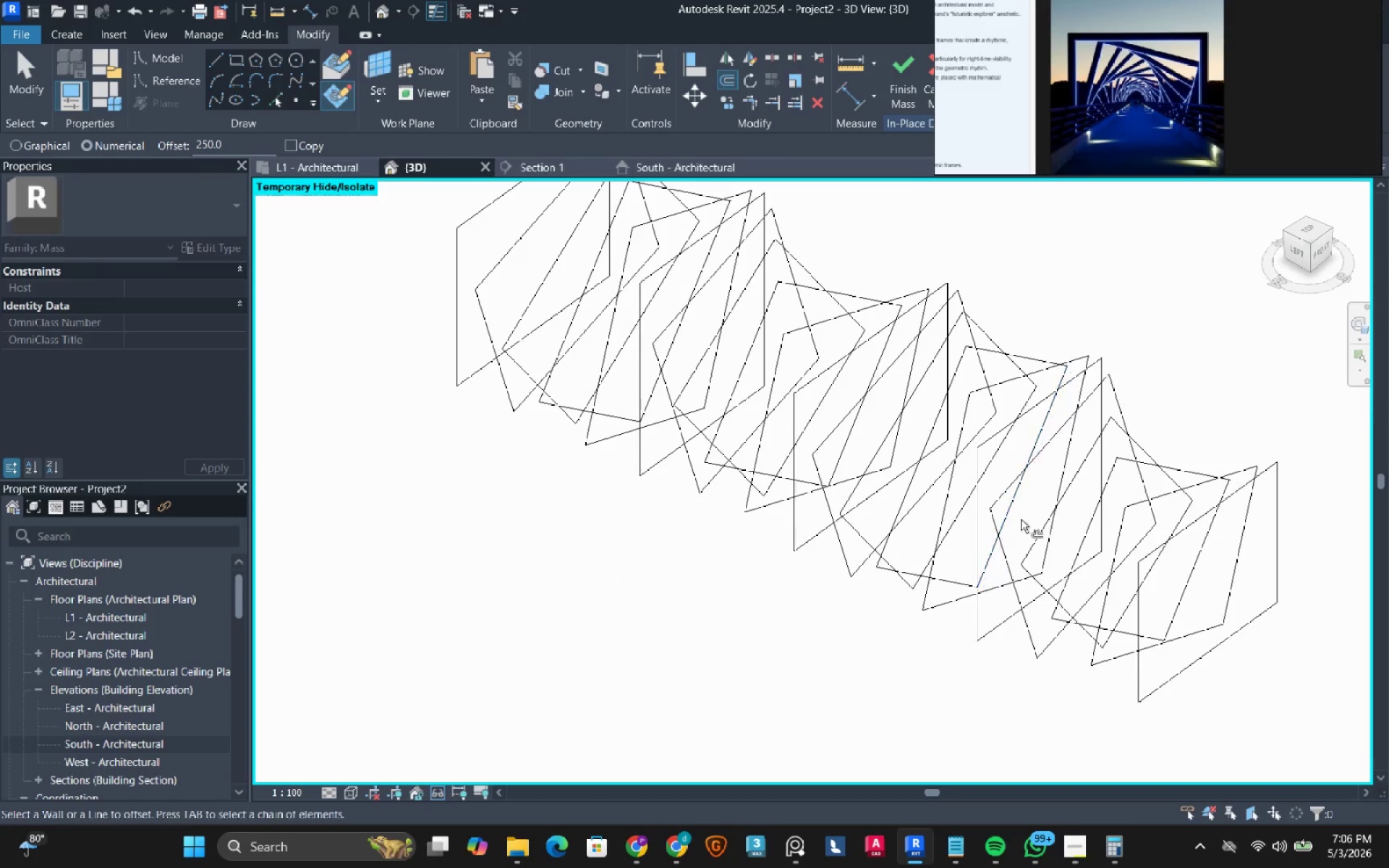 
hold_key(key=ShiftLeft, duration=0.45)
 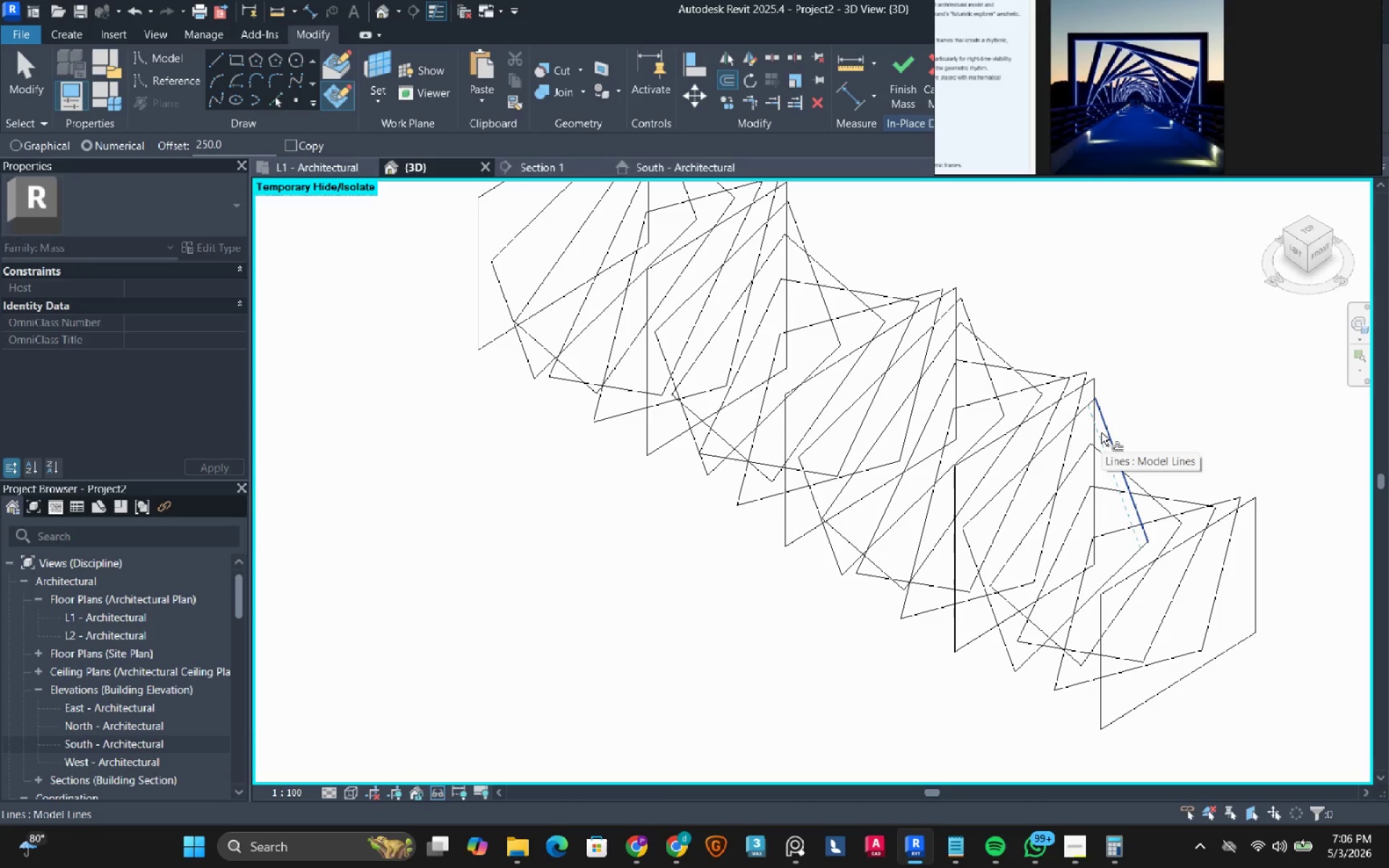 
key(Tab)
 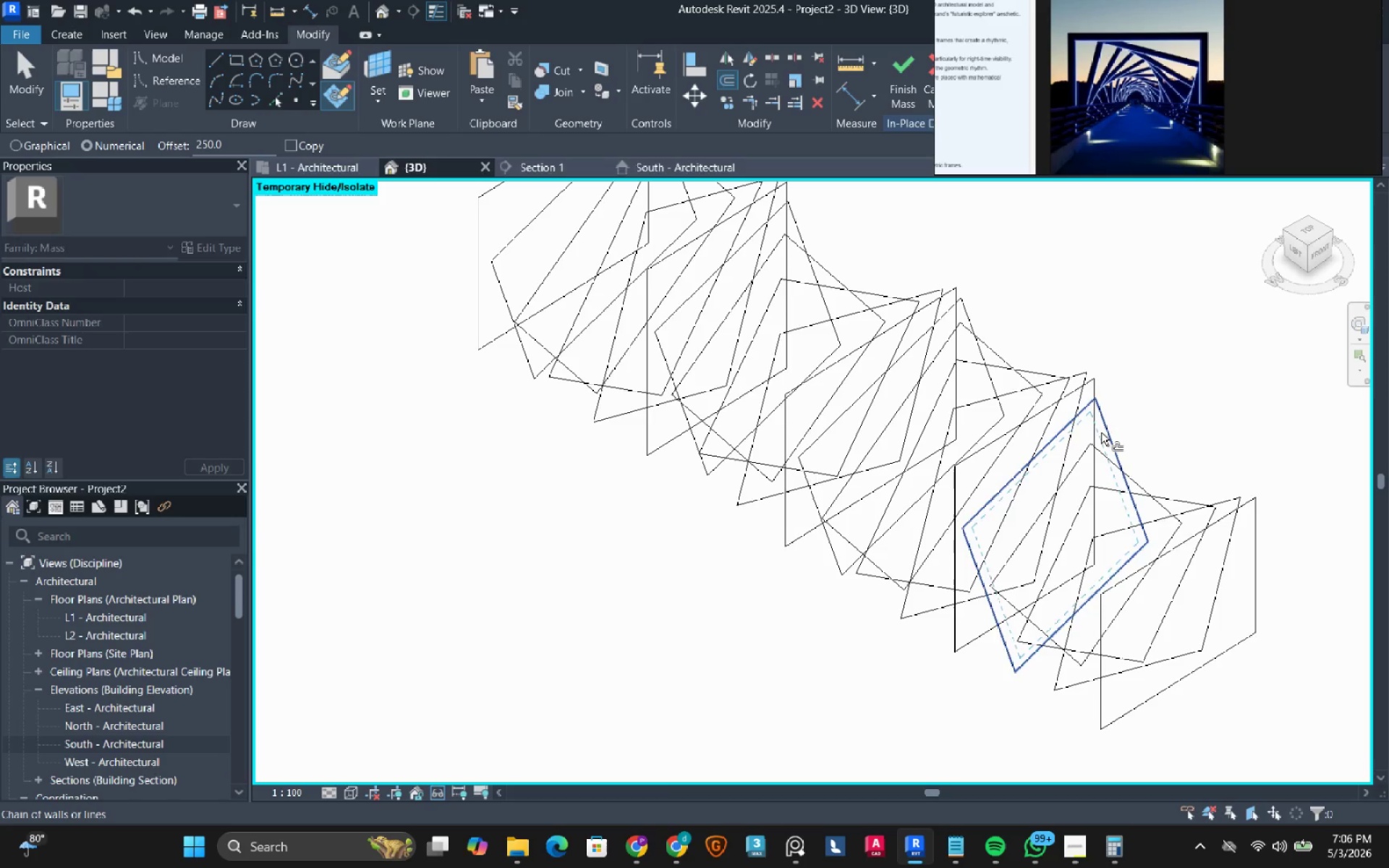 
left_click([1101, 433])
 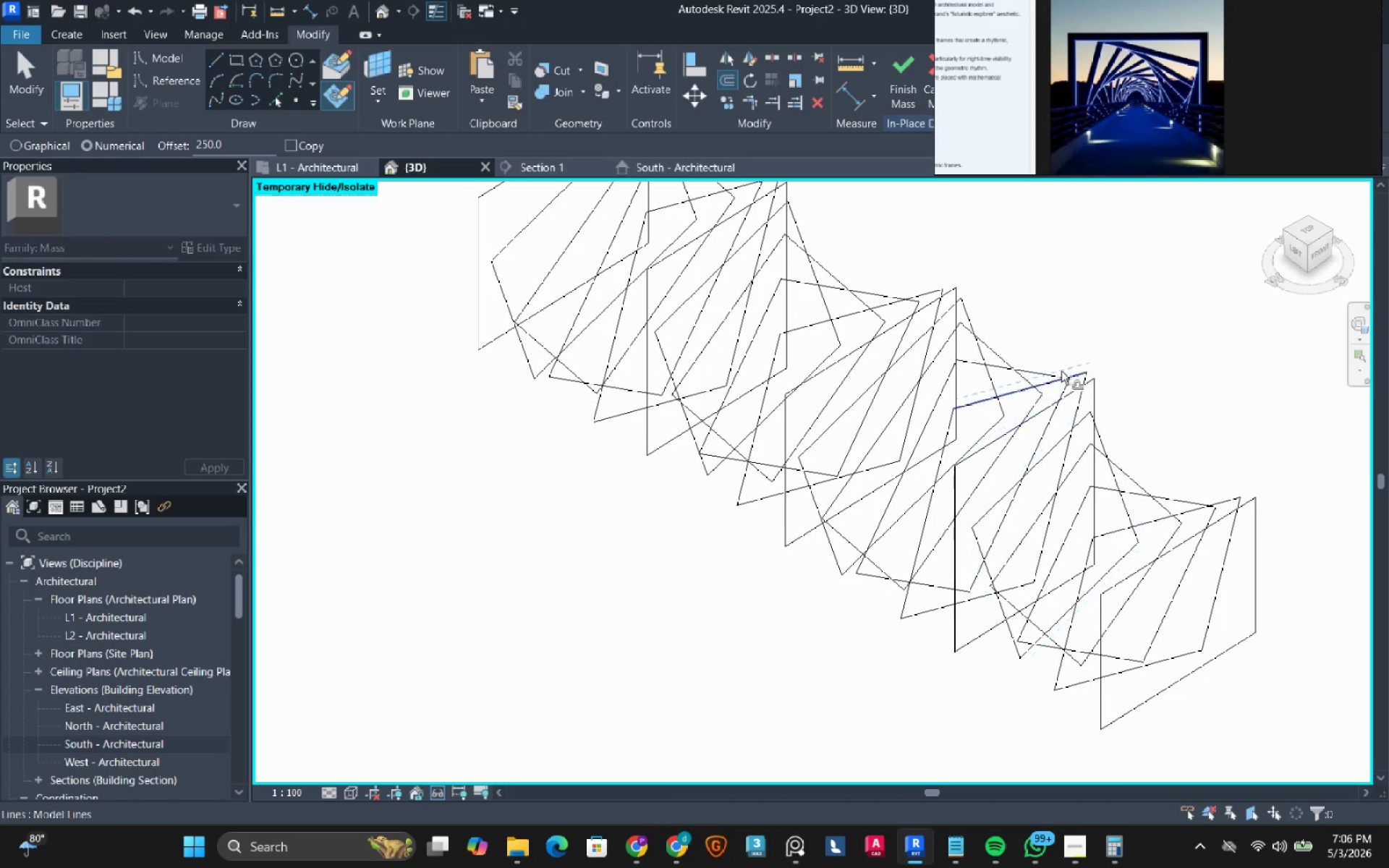 
scroll: coordinate [1061, 371], scroll_direction: up, amount: 3.0
 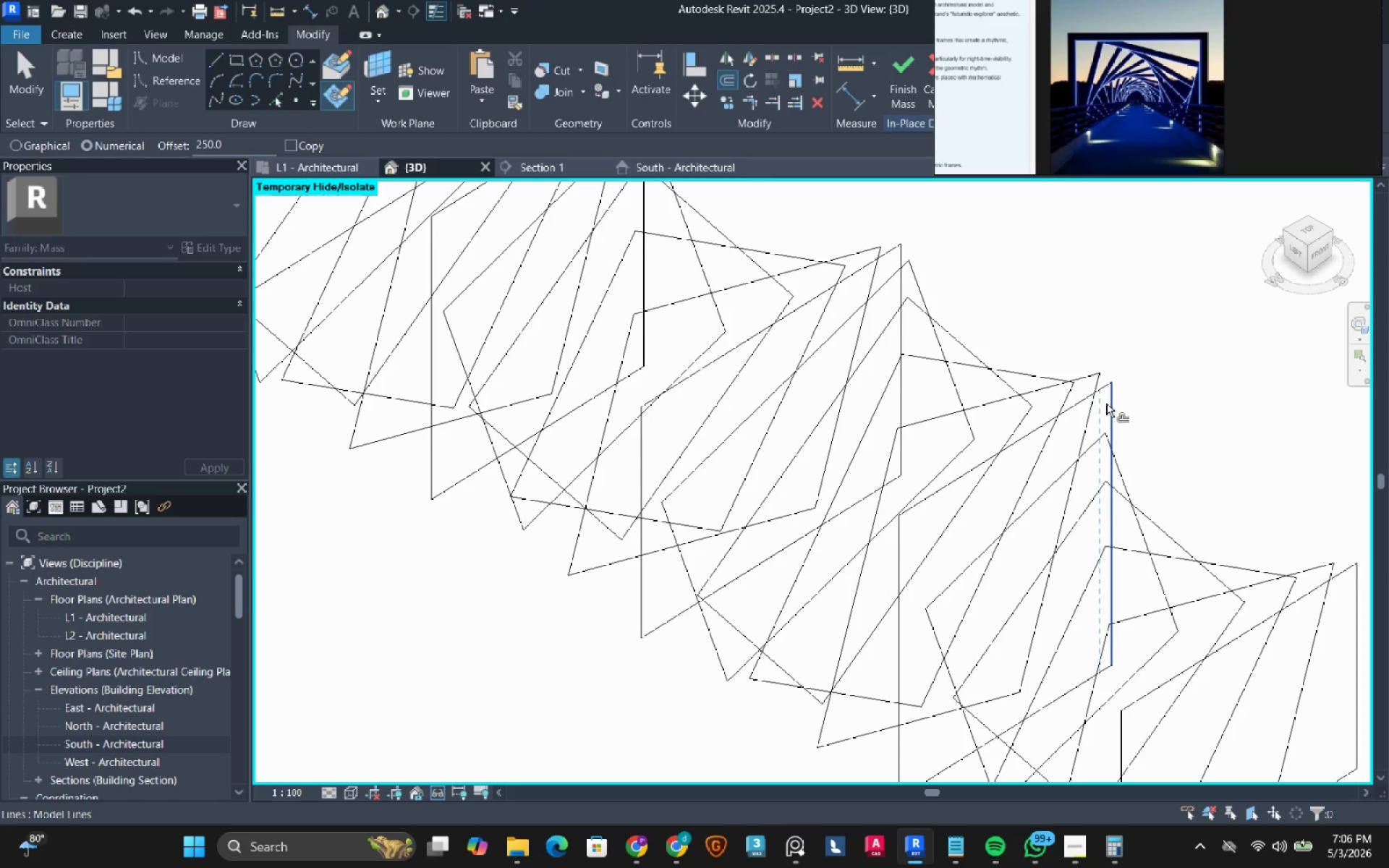 
key(Tab)
 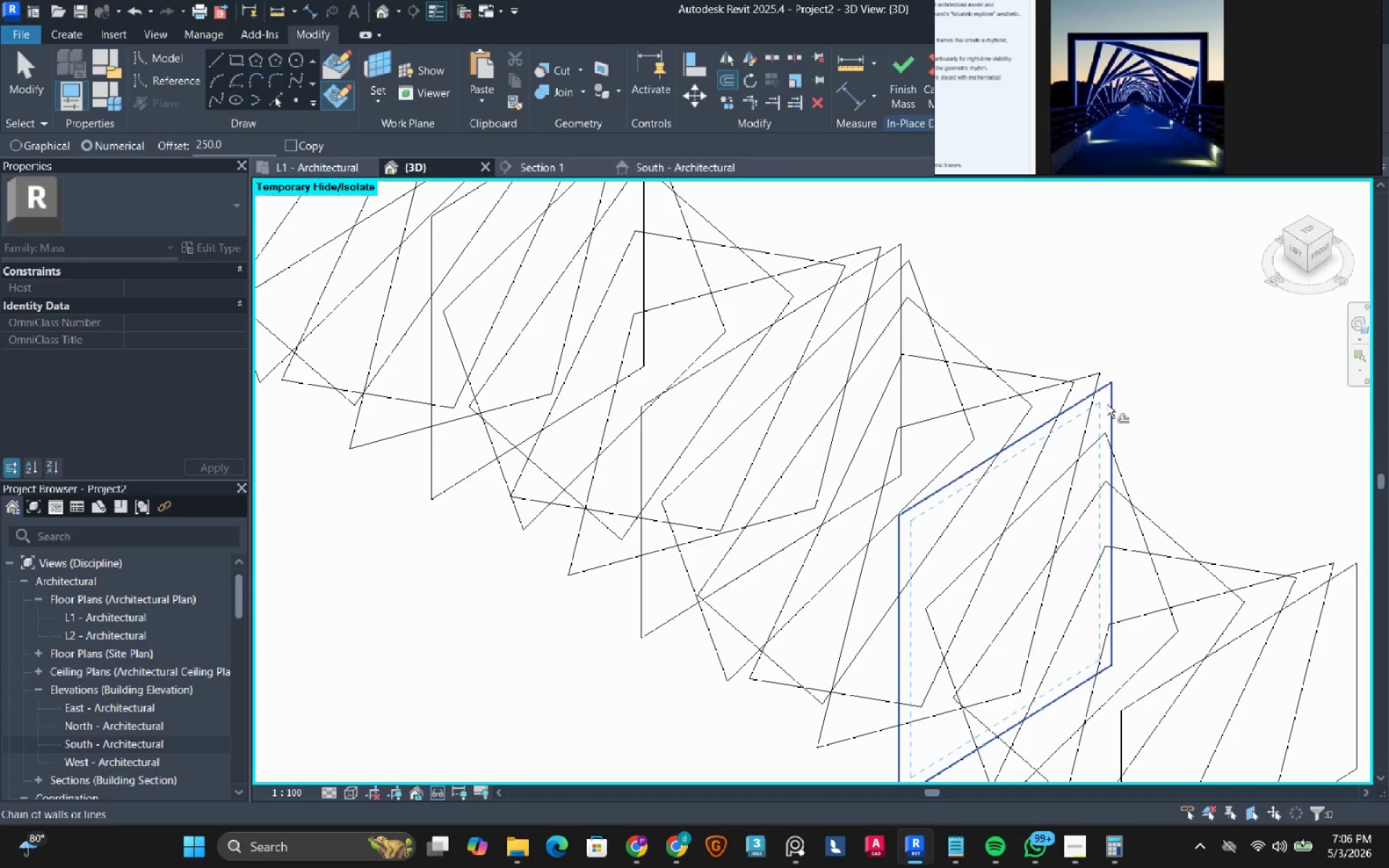 
left_click([1107, 404])
 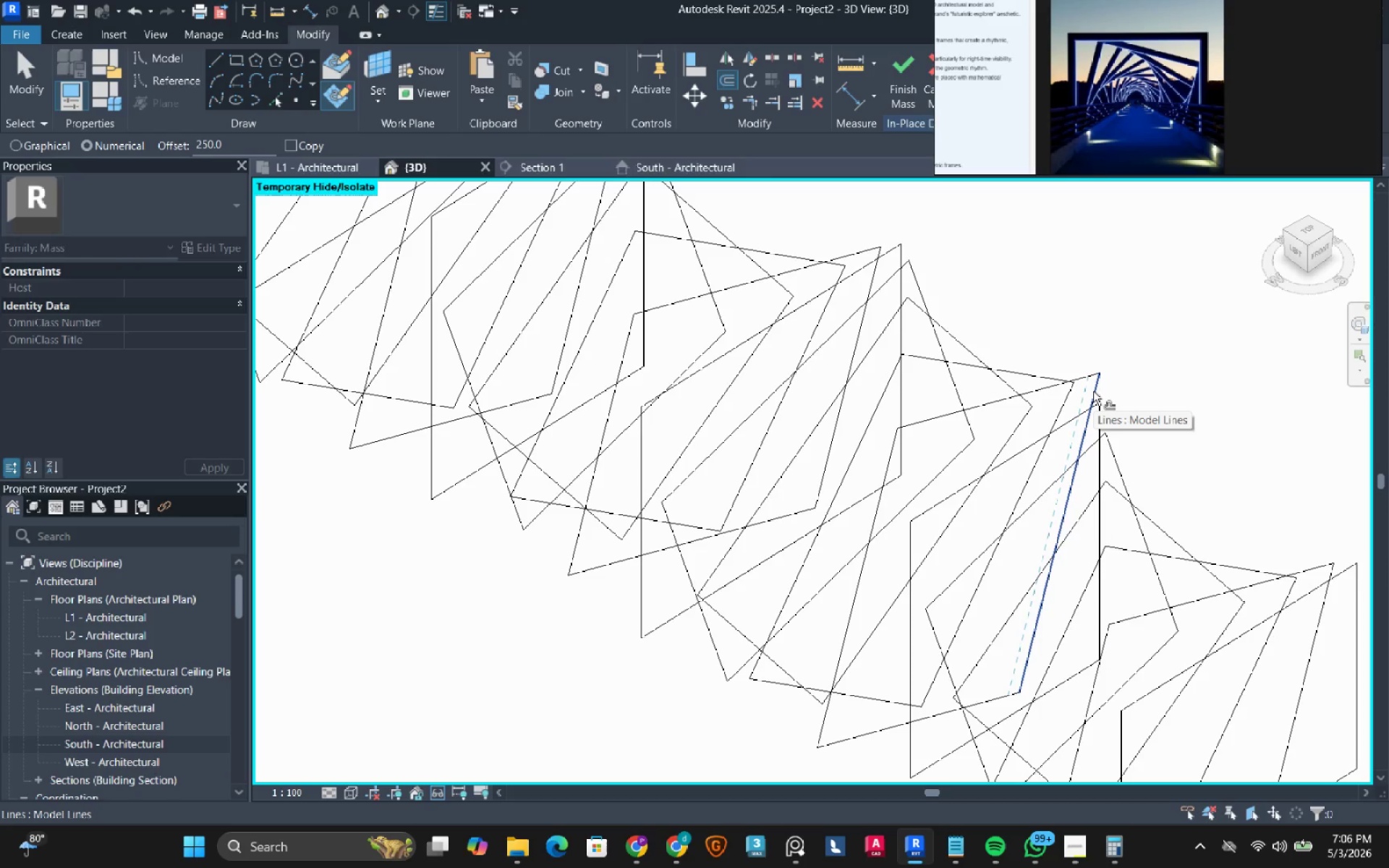 
hold_key(key=ShiftLeft, duration=0.94)
 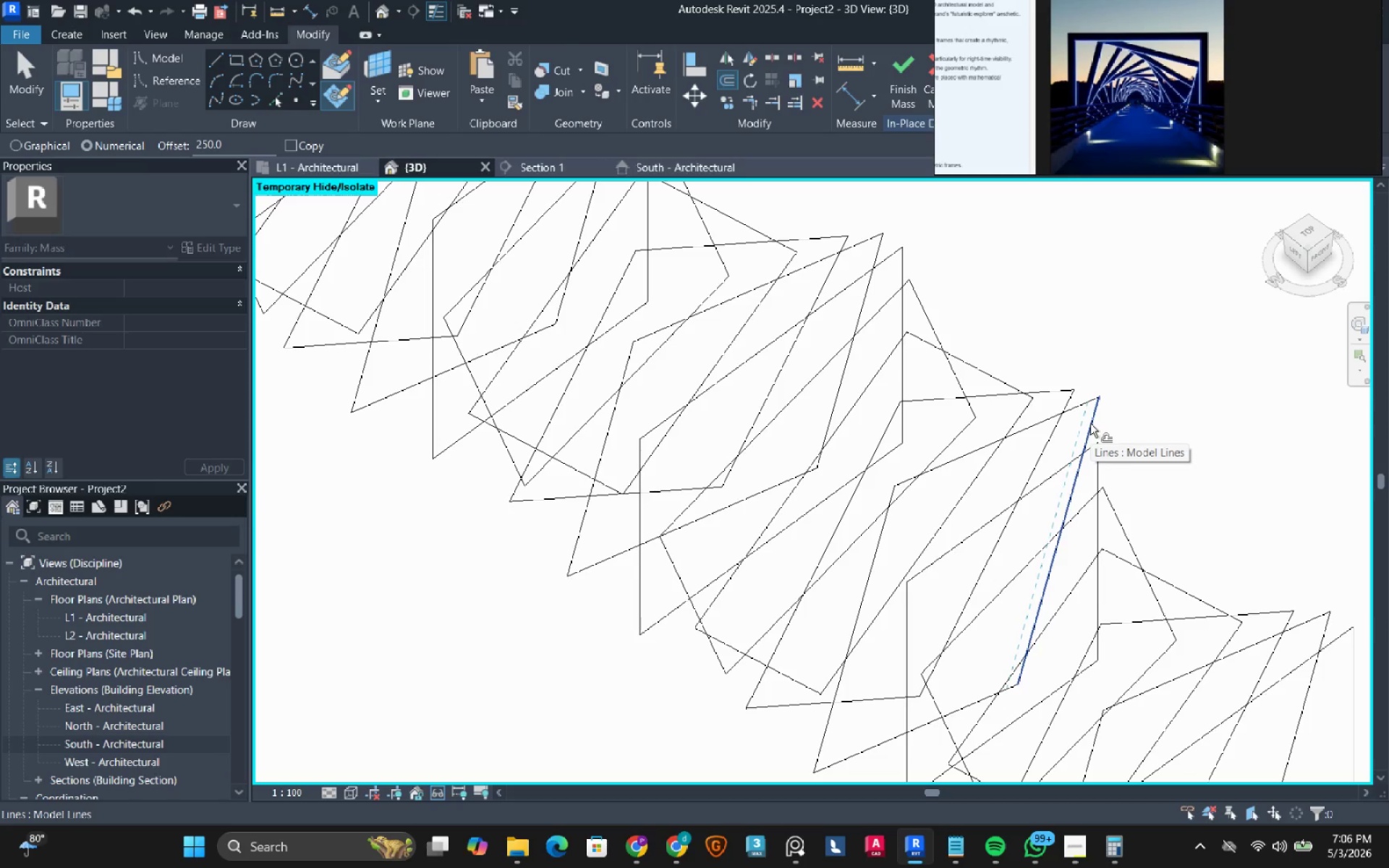 
key(Shift+Tab)
 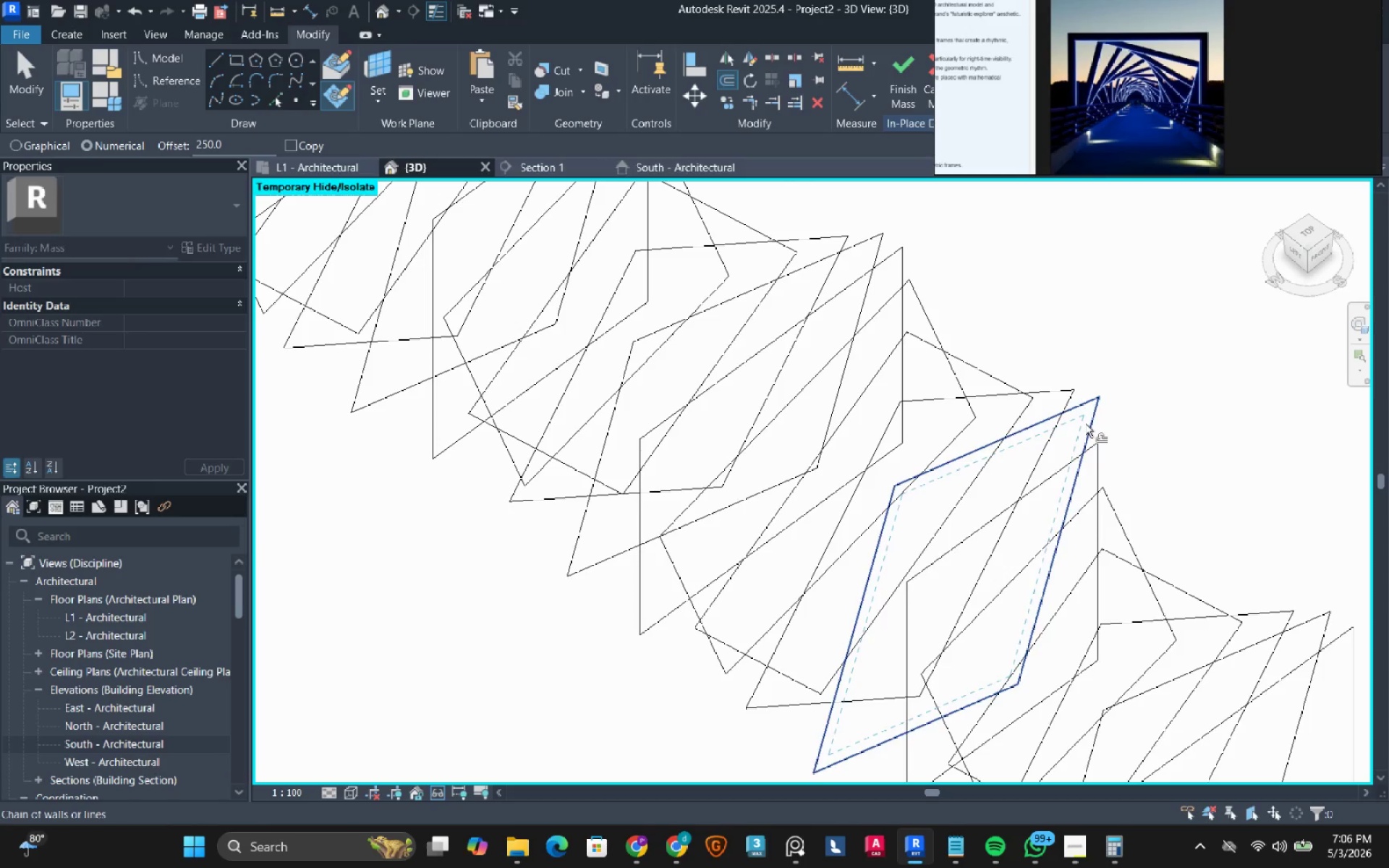 
left_click([1085, 424])
 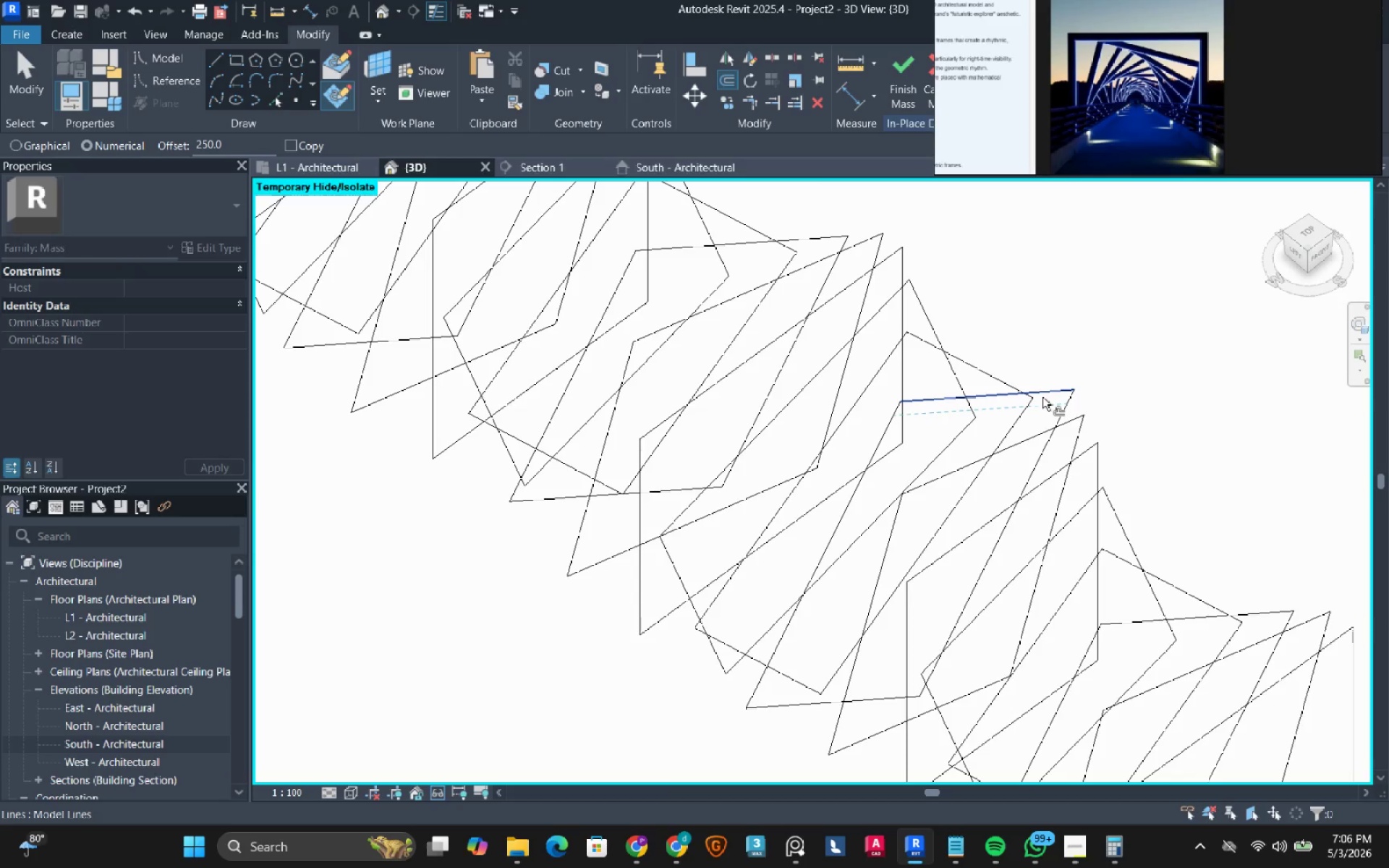 
key(Tab)
 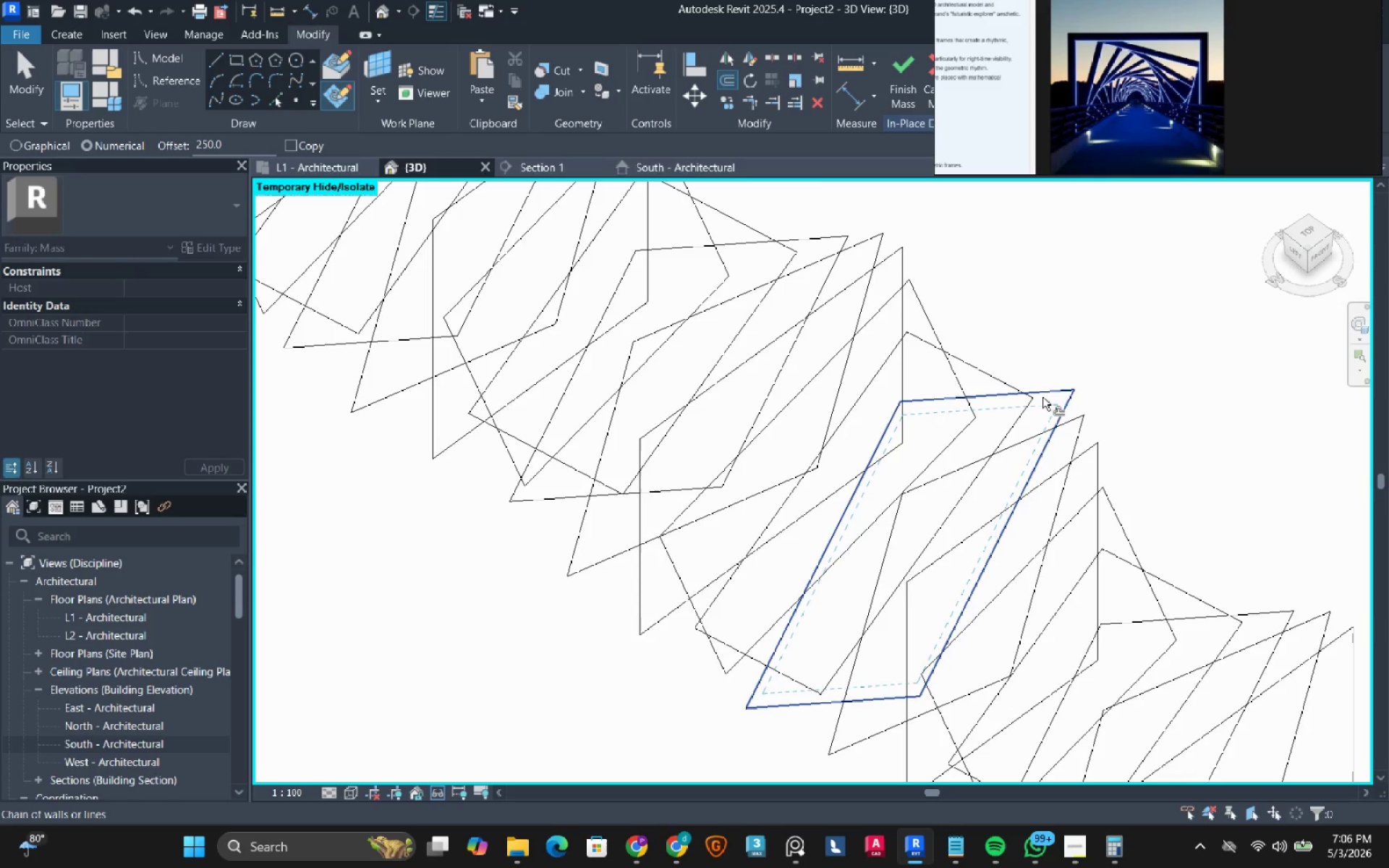 
left_click([1042, 397])
 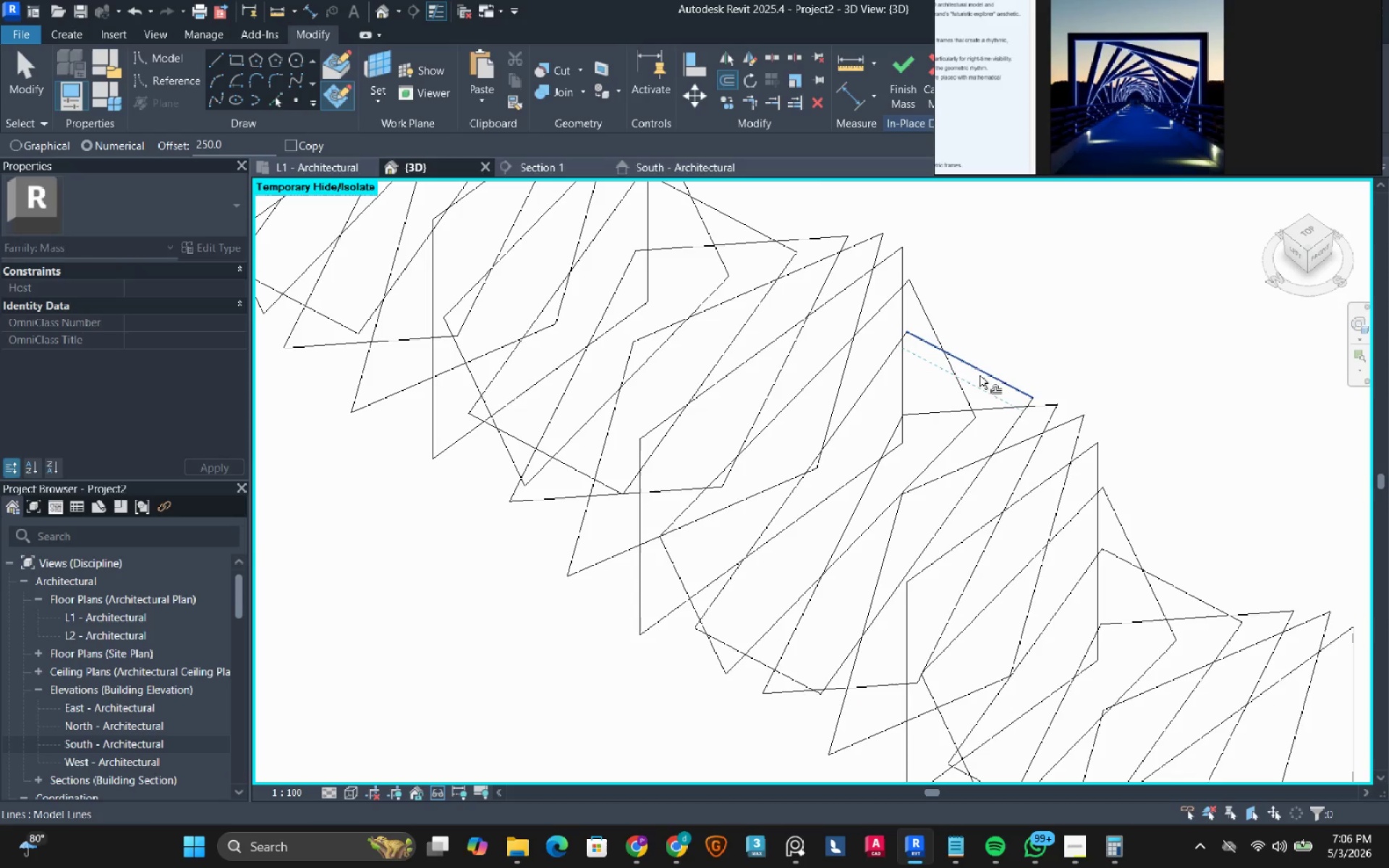 
key(Tab)
 